 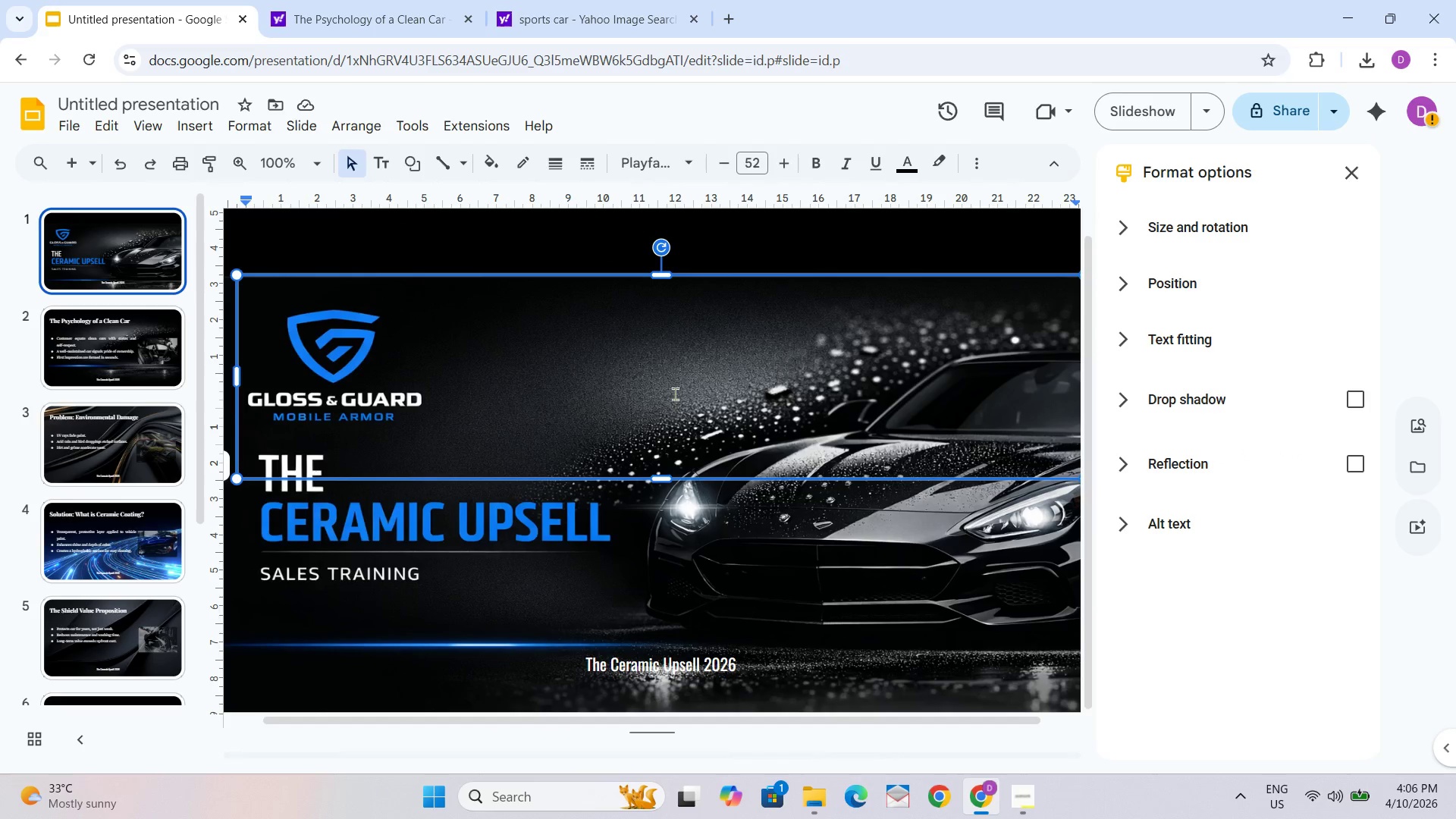 
left_click_drag(start_coordinate=[661, 478], to_coordinate=[636, 315])
 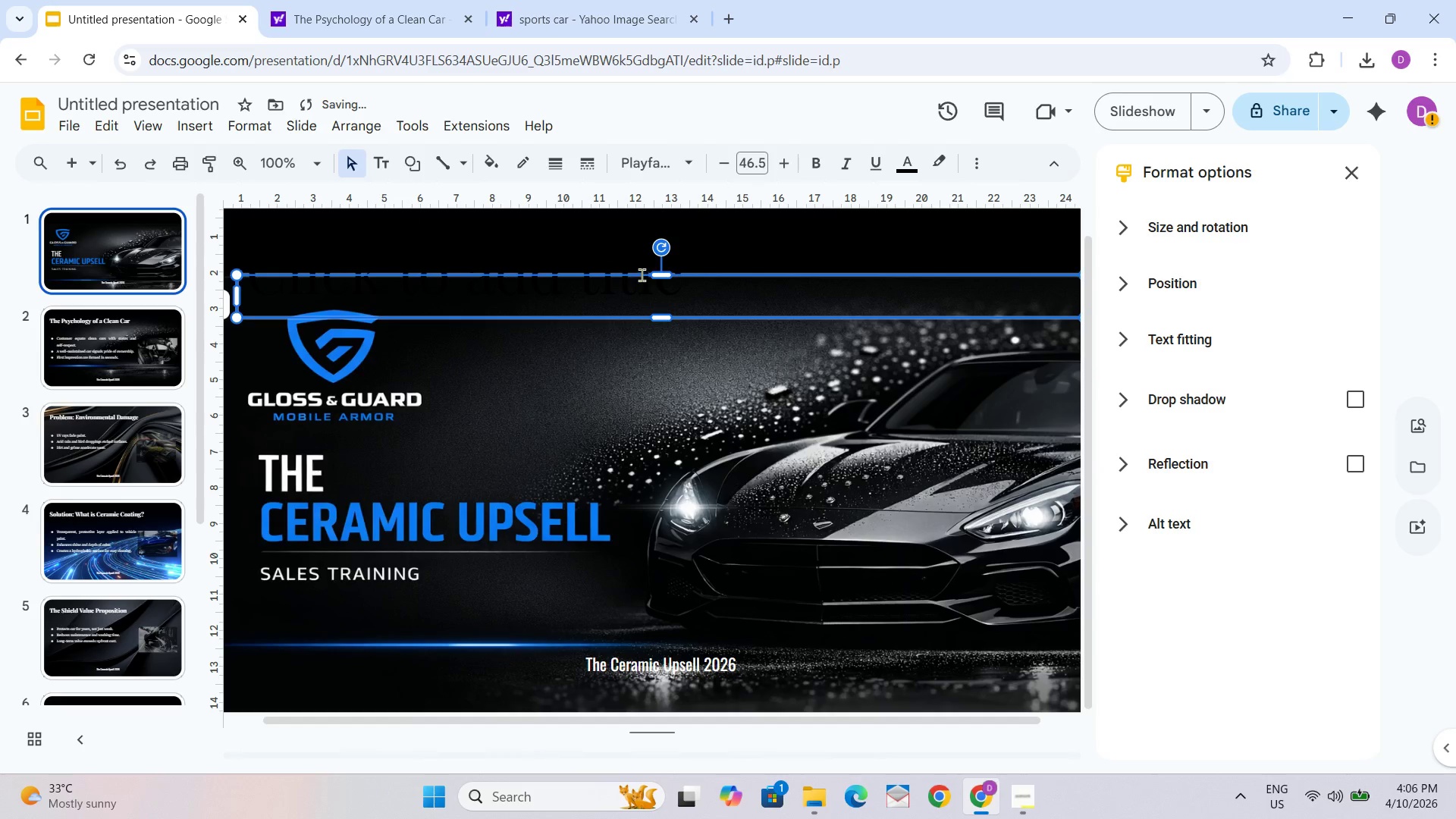 
left_click_drag(start_coordinate=[642, 275], to_coordinate=[643, 259])
 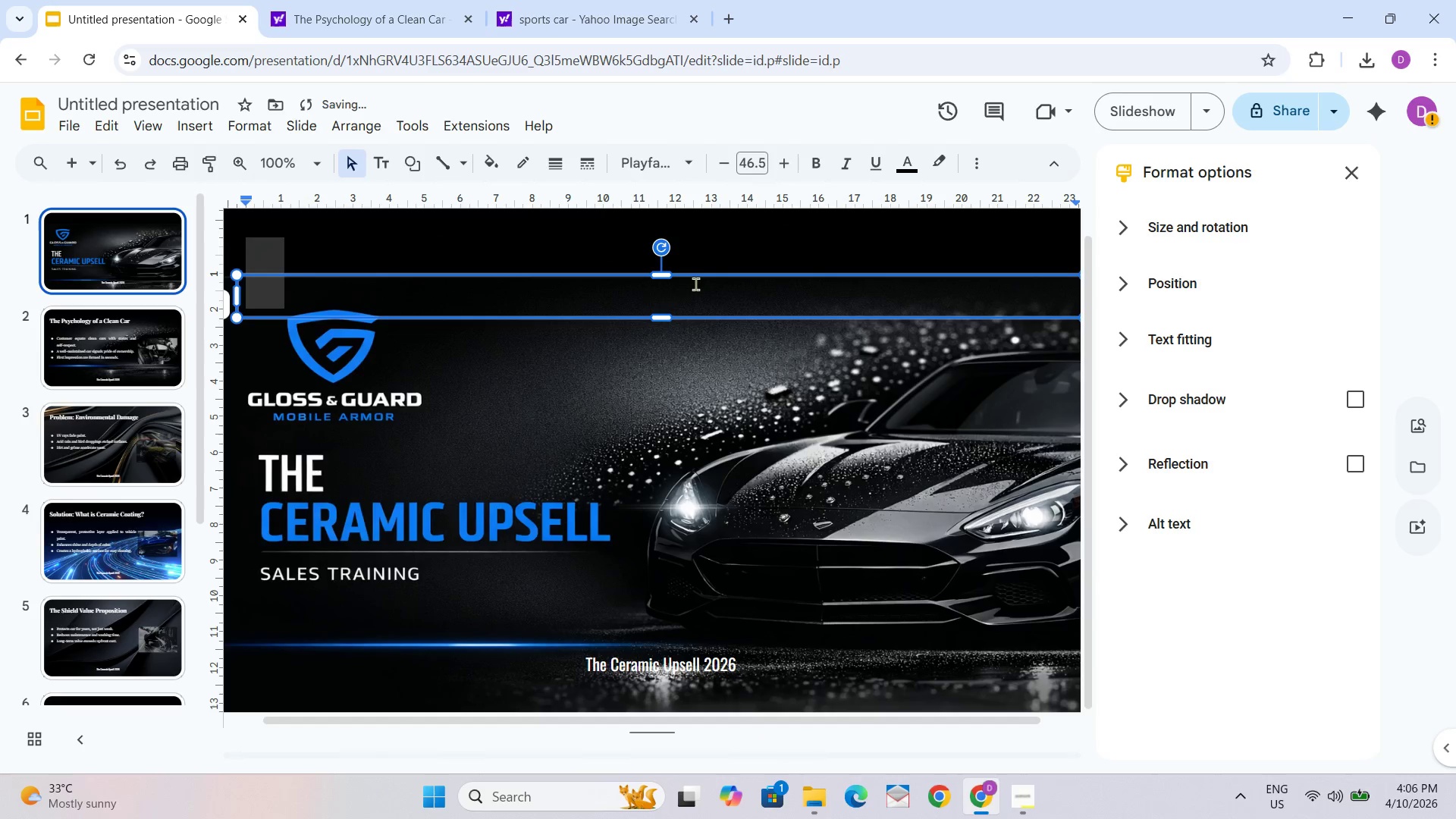 
right_click([695, 274])
 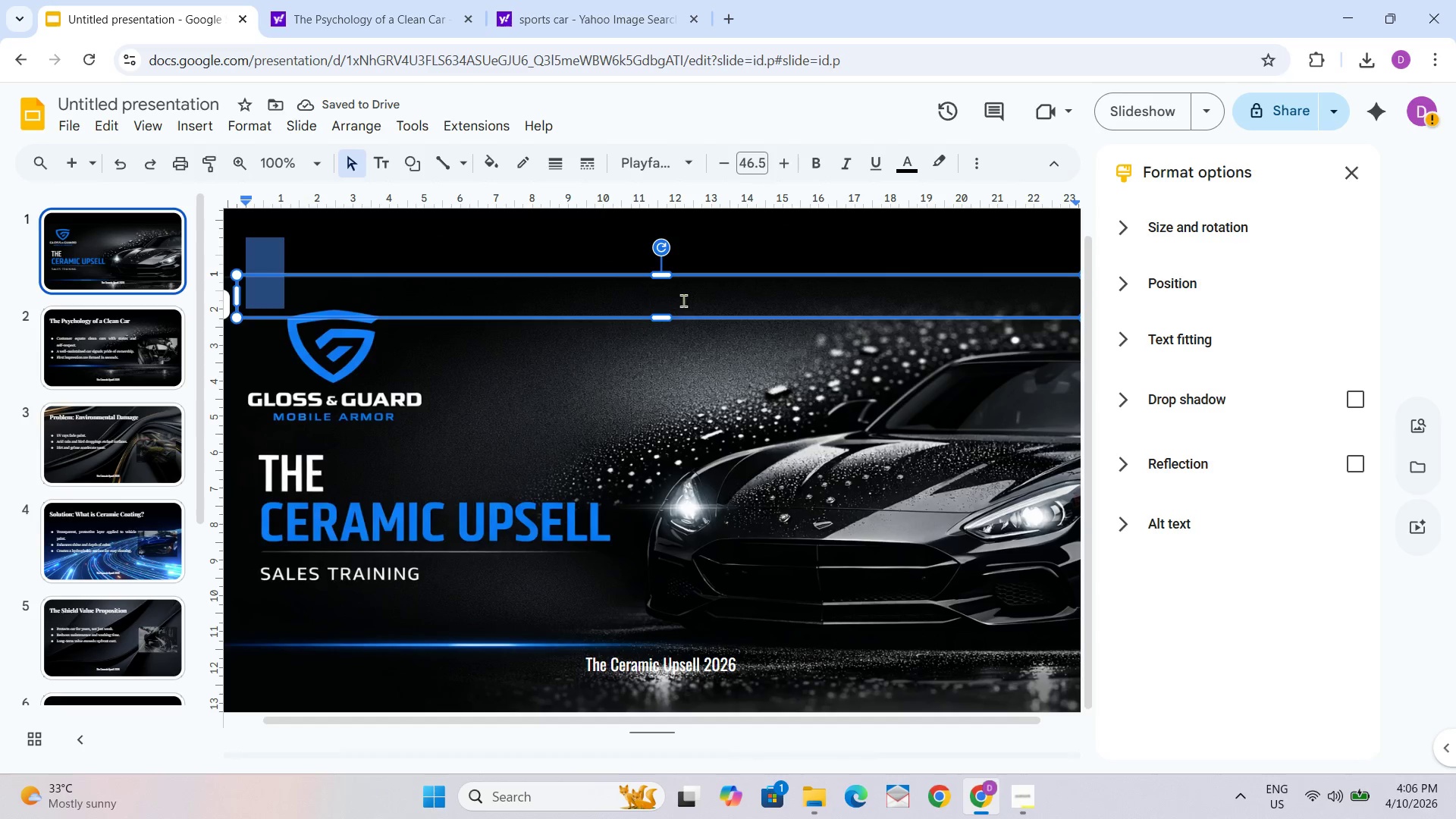 
left_click([662, 279])
 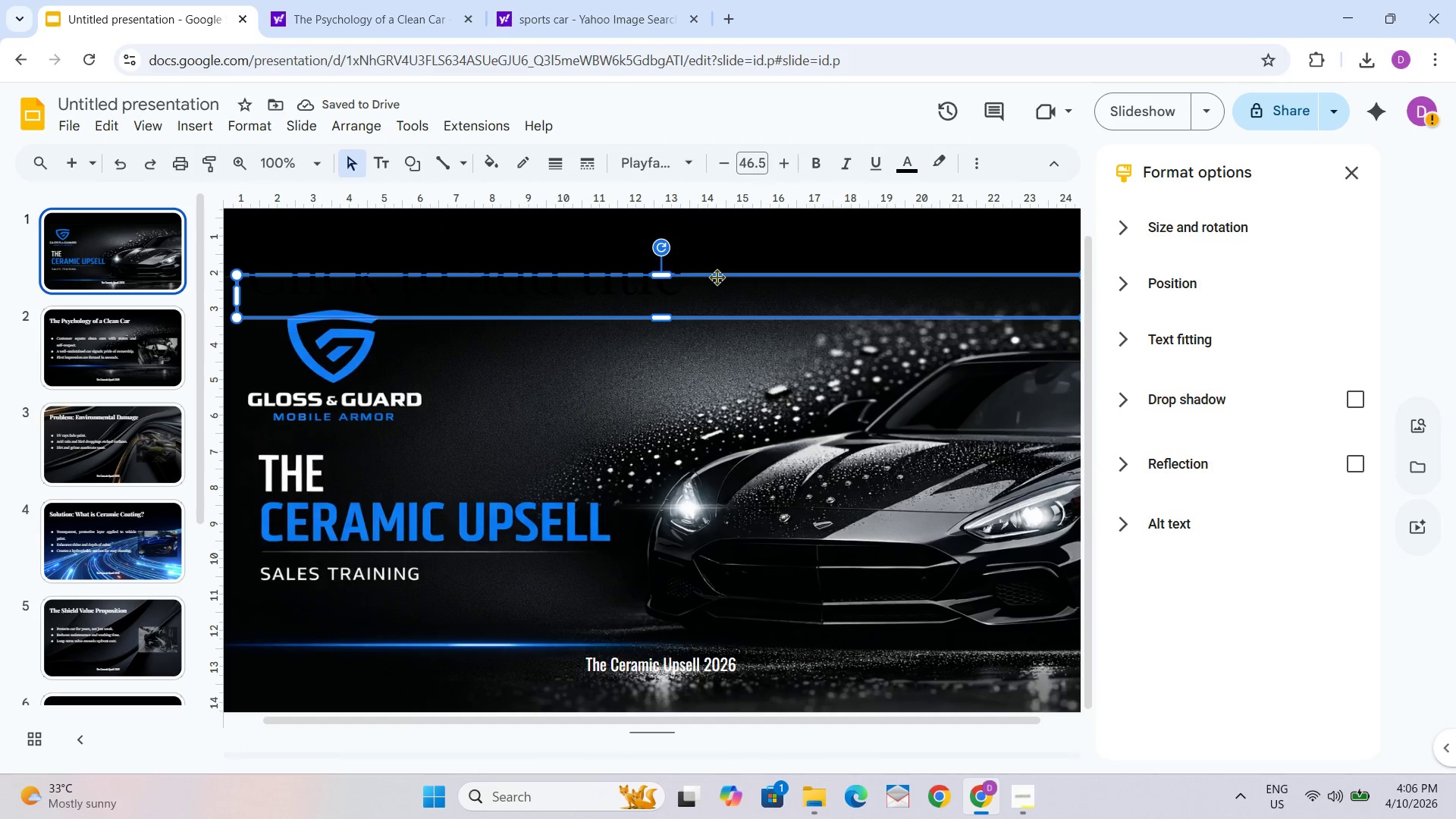 
right_click([717, 277])
 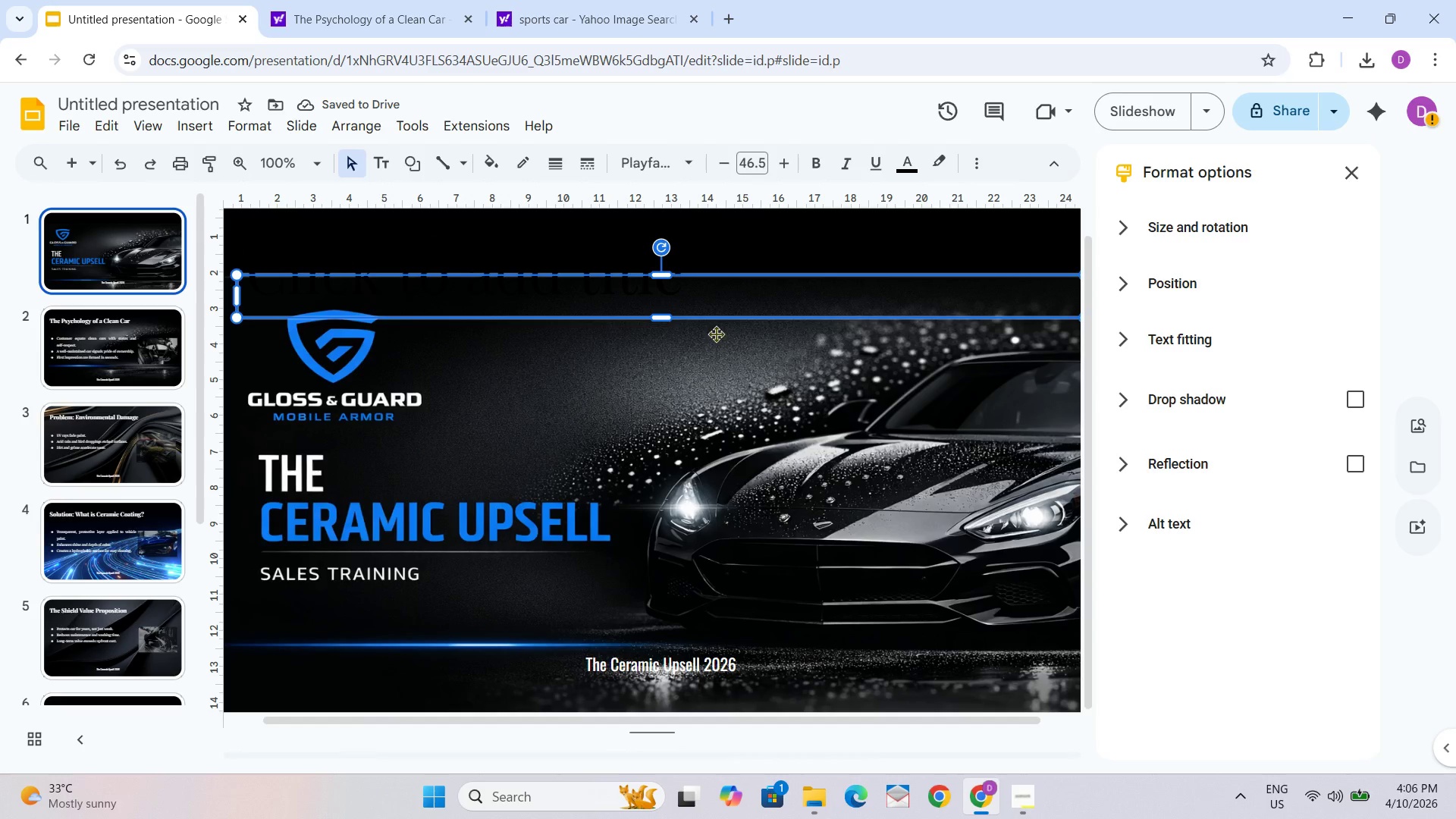 
left_click_drag(start_coordinate=[716, 381], to_coordinate=[716, 386])
 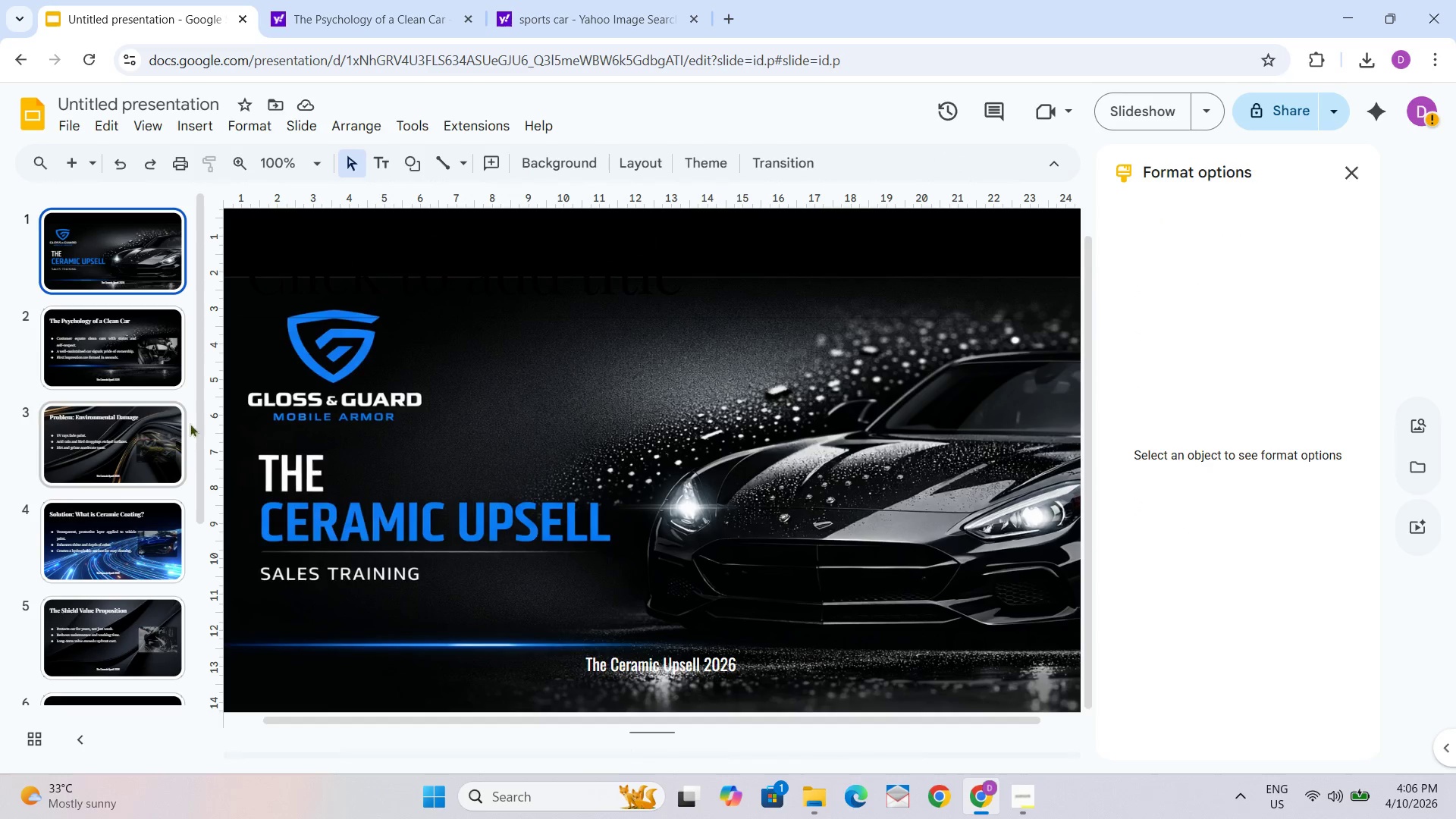 
left_click([144, 335])
 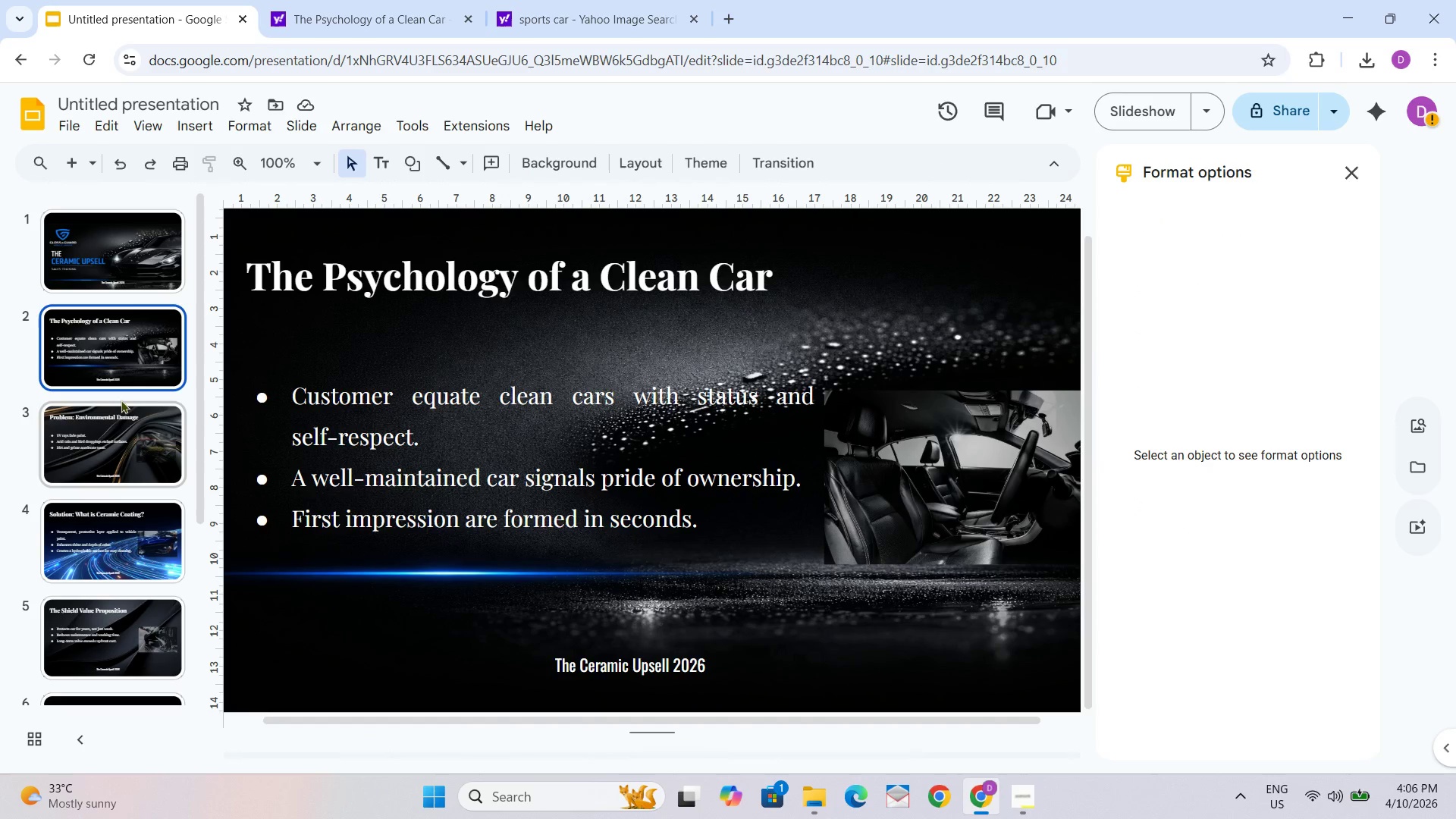 
left_click([119, 437])
 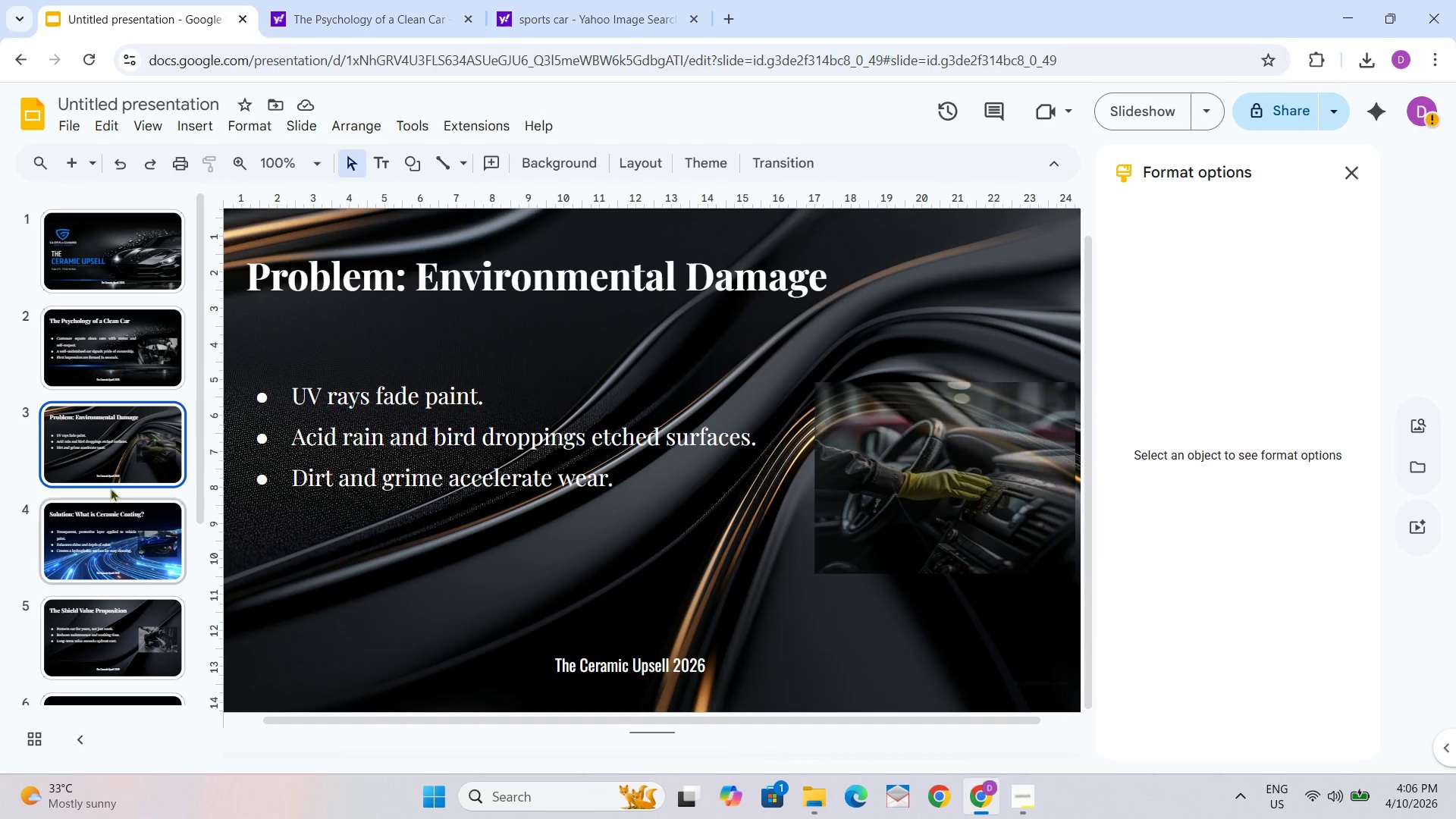 
left_click([113, 521])
 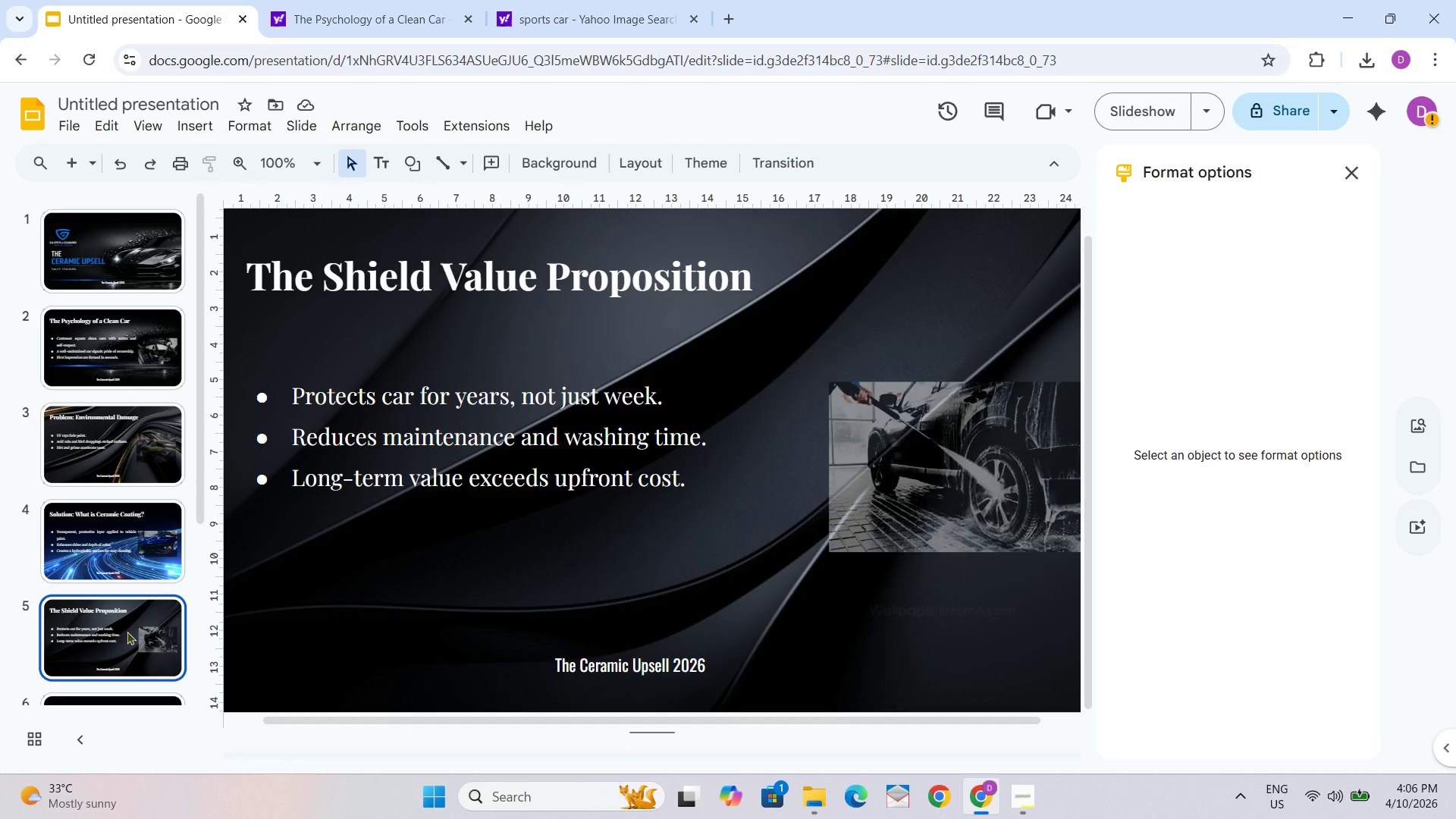 
left_click([115, 559])
 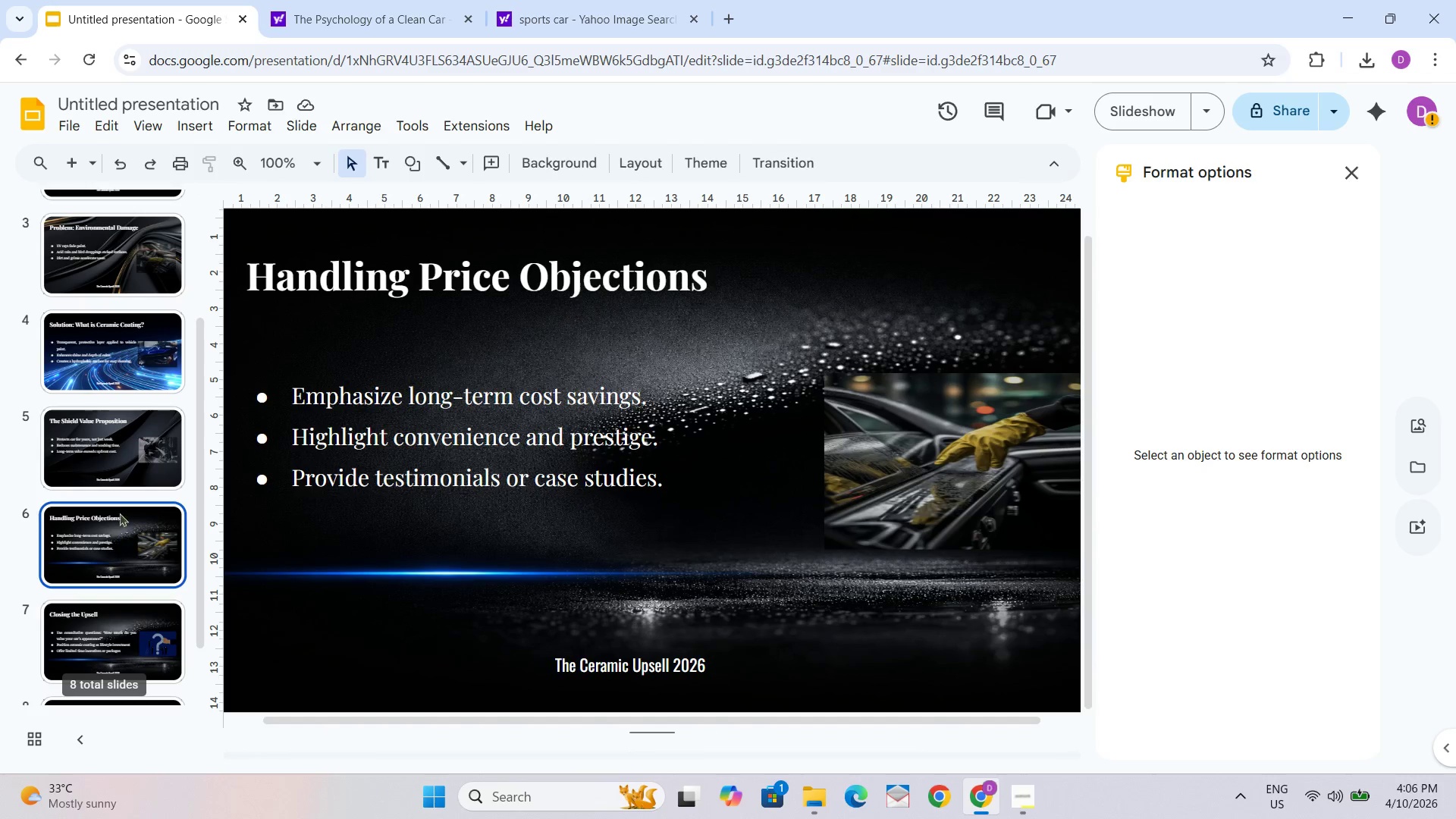 
scroll: coordinate [116, 569], scroll_direction: down, amount: 2.0
 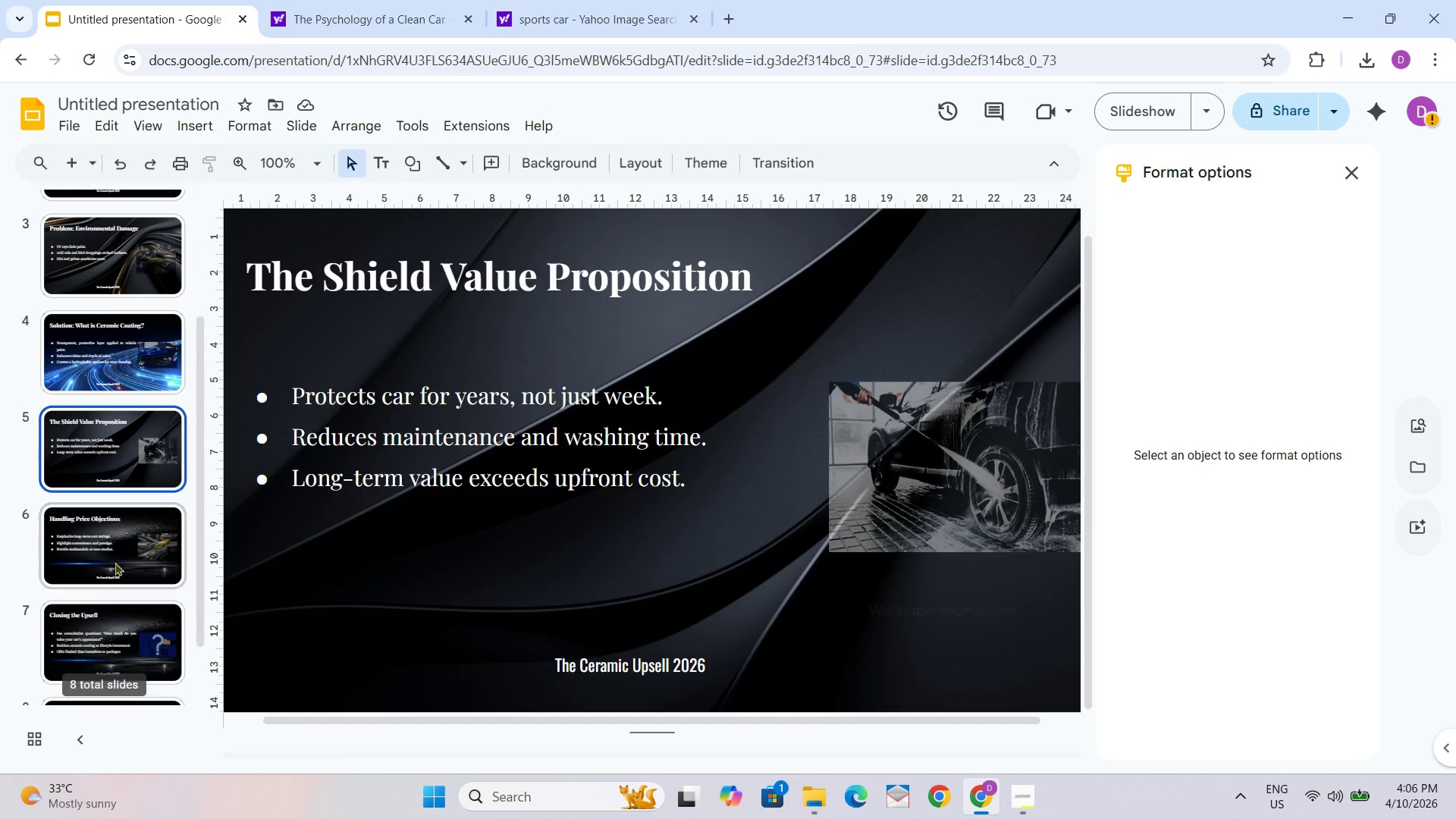 
left_click([131, 442])
 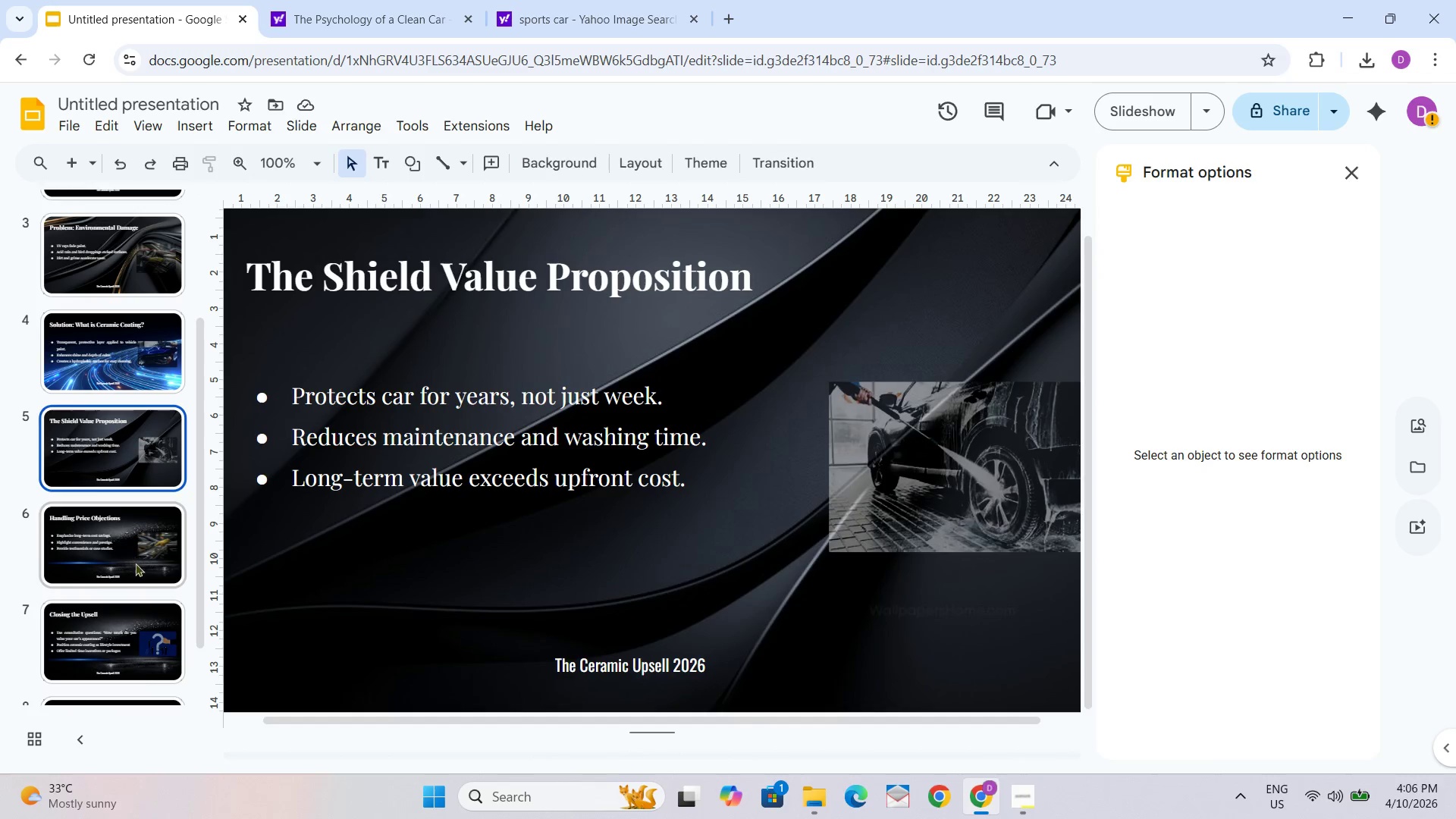 
left_click([133, 538])
 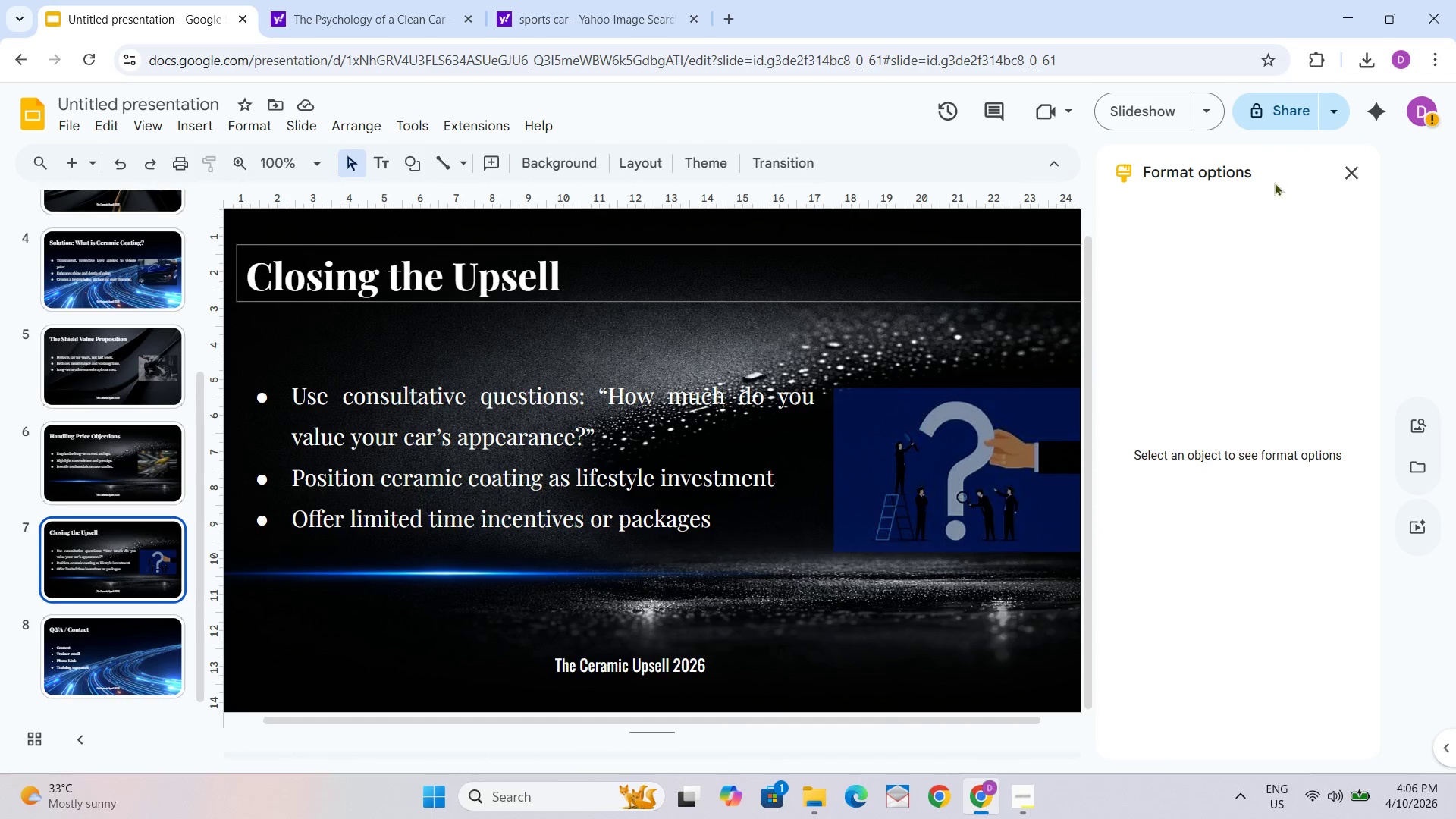 
scroll: coordinate [136, 564], scroll_direction: down, amount: 2.0
 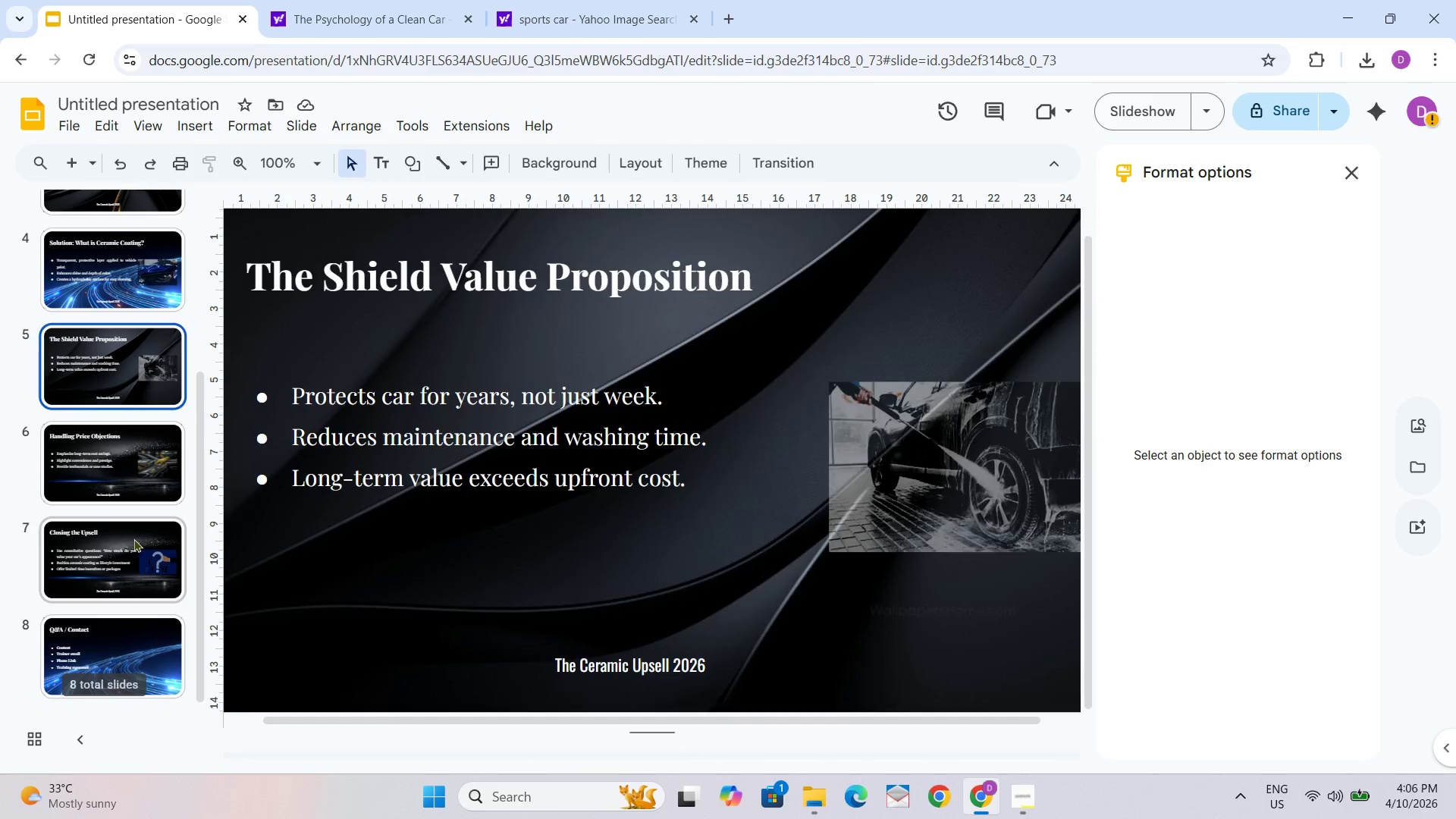 
left_click([1362, 174])
 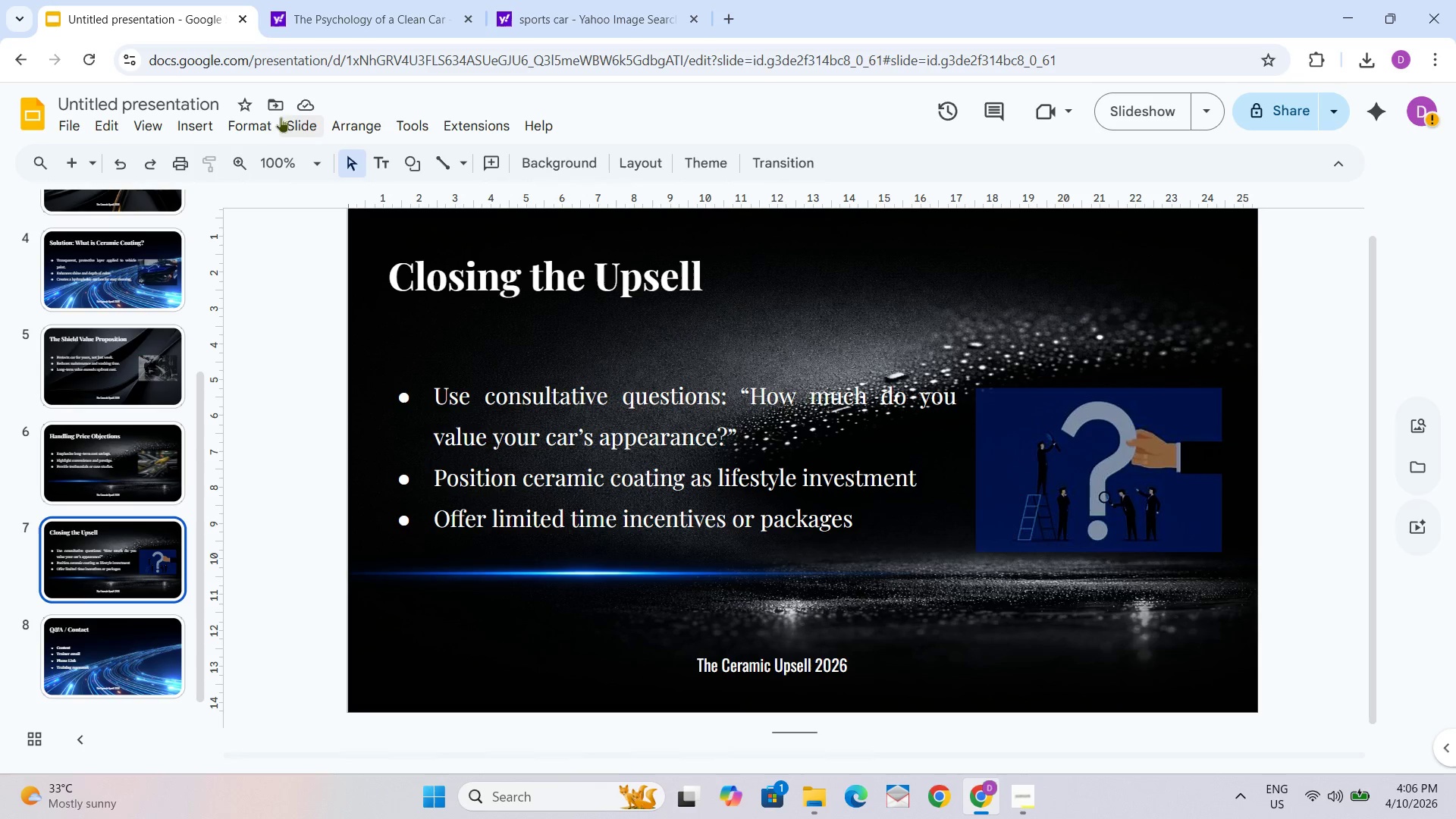 
left_click([259, 124])
 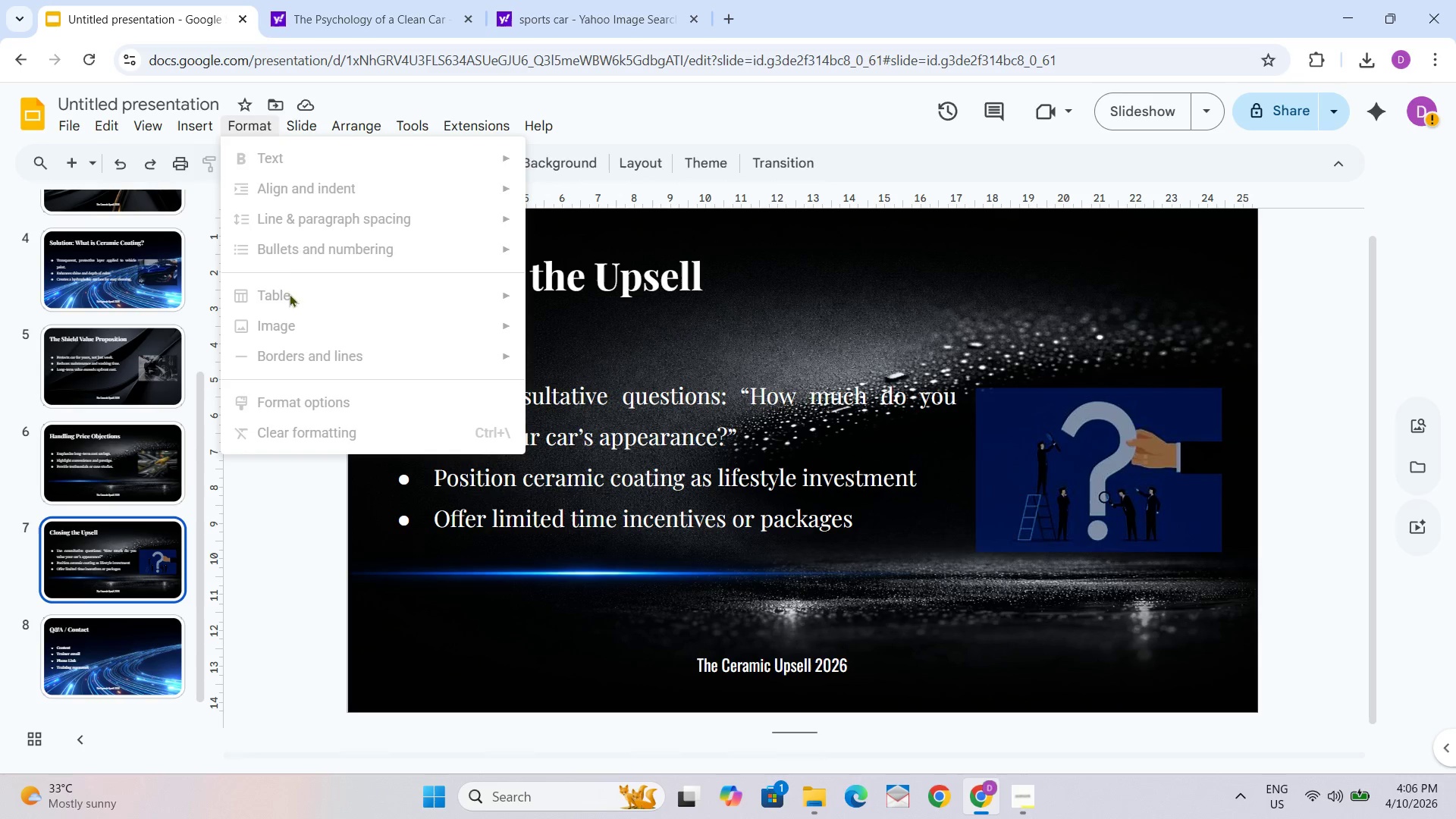 
left_click([184, 124])
 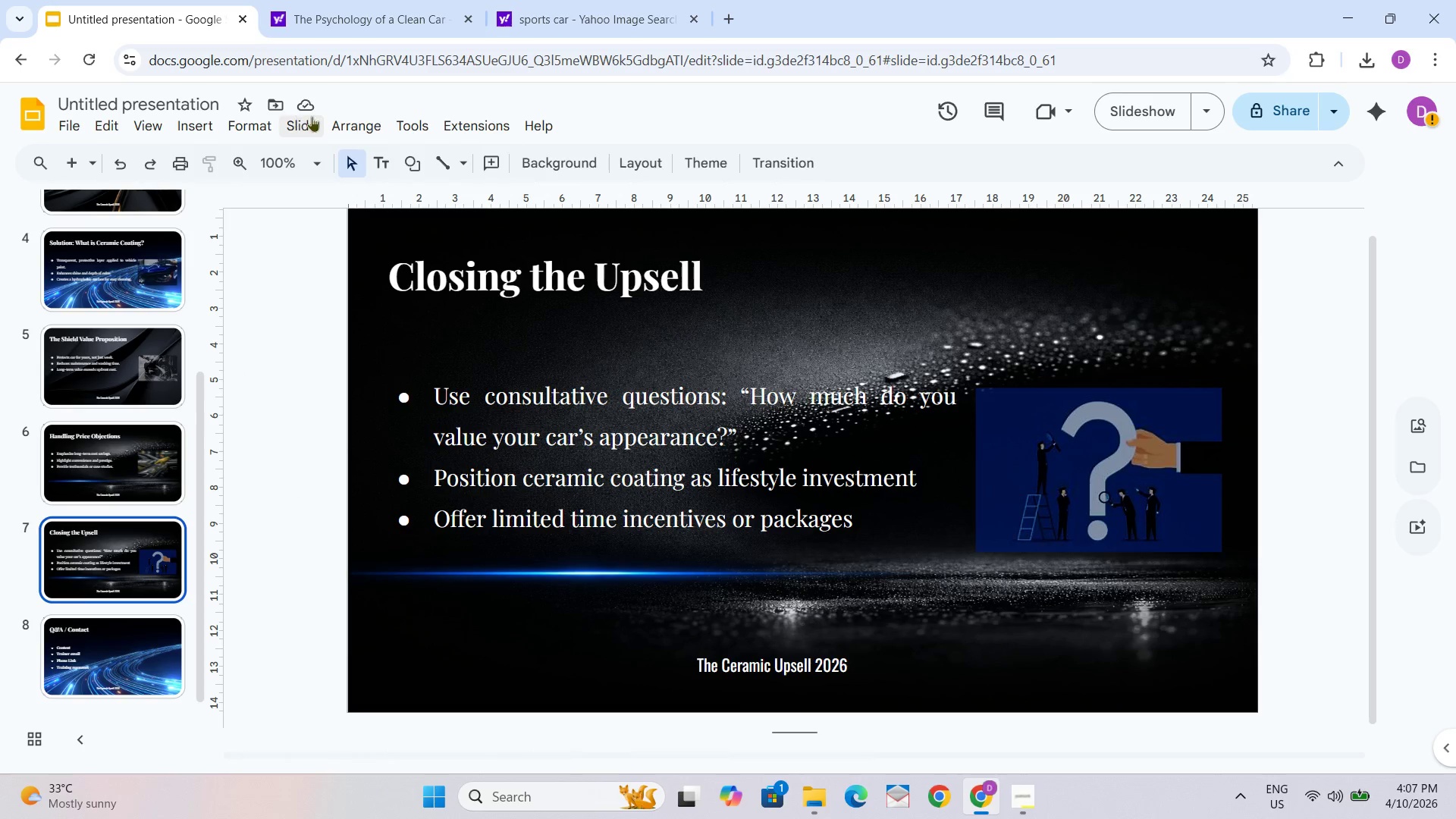 
left_click([318, 116])
 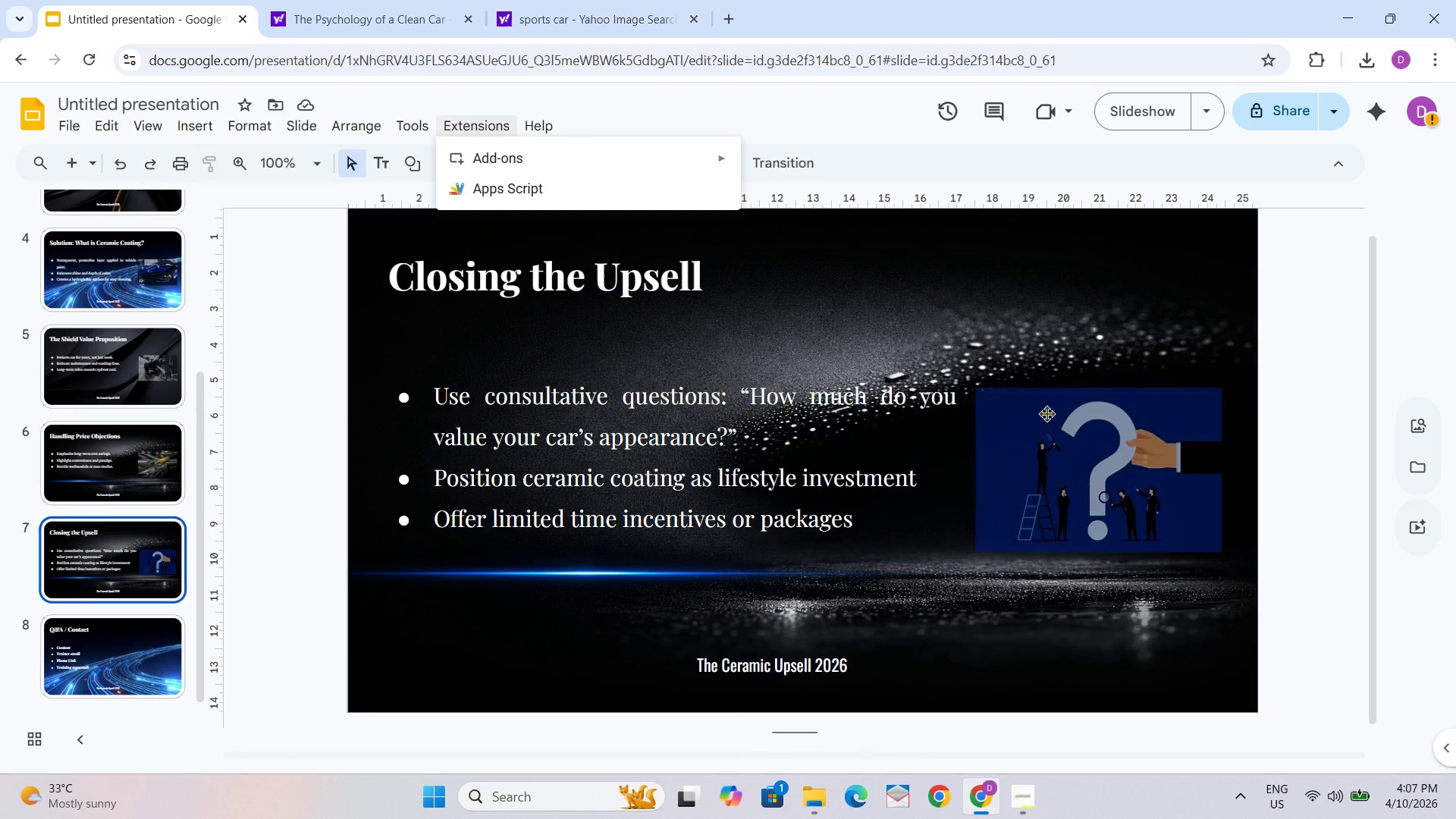 
scroll: coordinate [118, 356], scroll_direction: up, amount: 8.0
 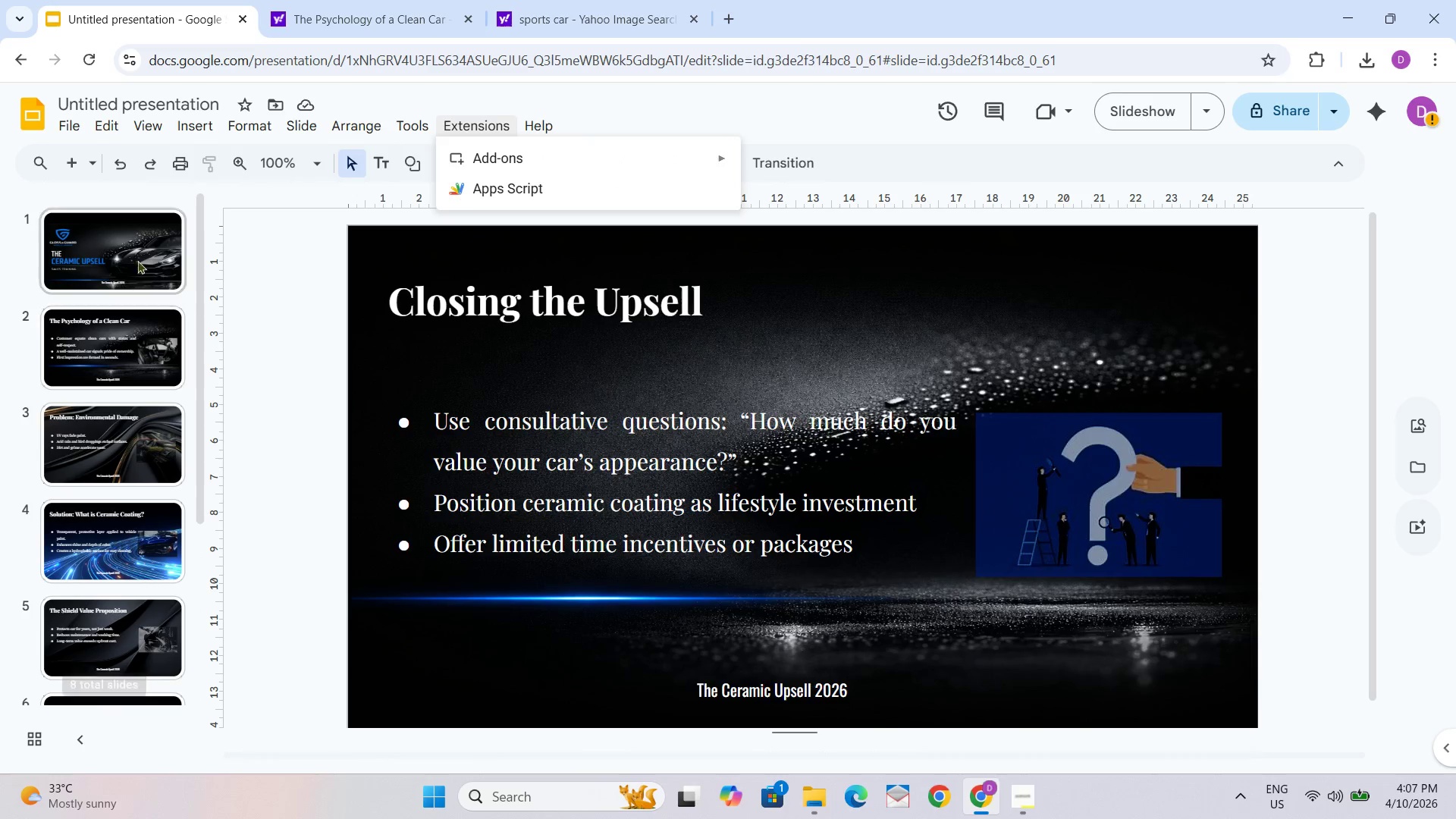 
left_click([139, 254])
 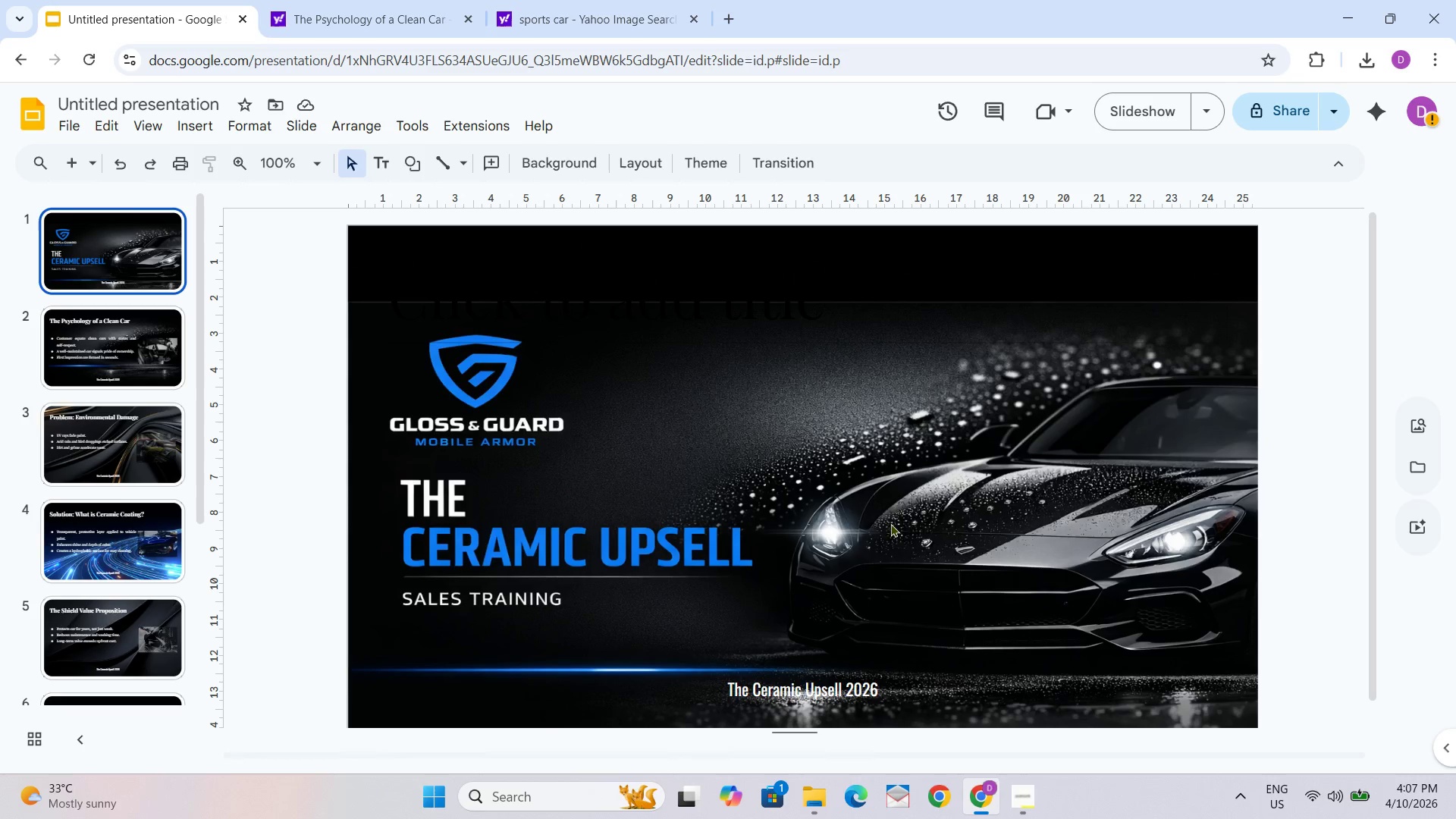 
left_click([905, 273])
 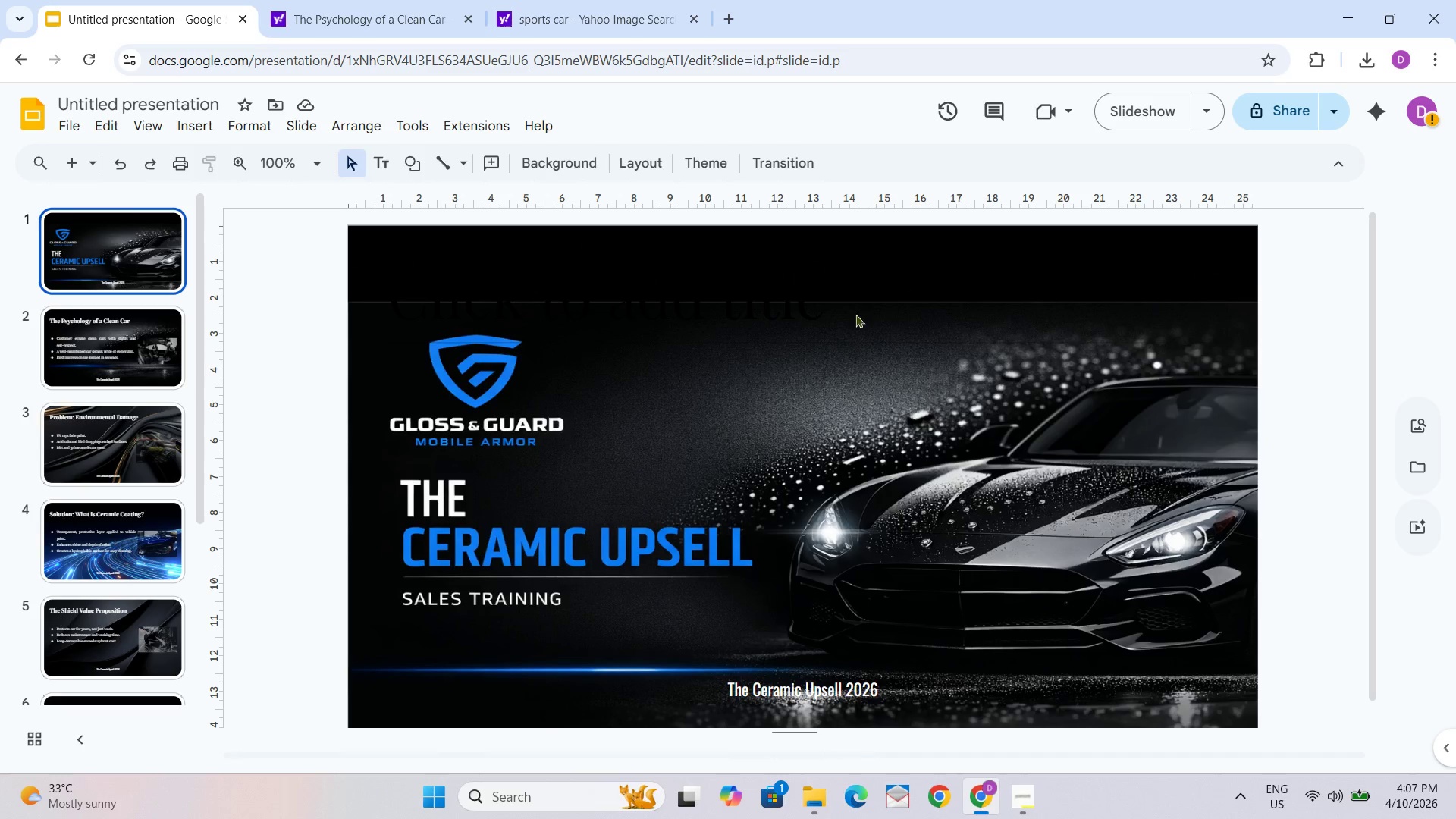 
left_click([855, 314])
 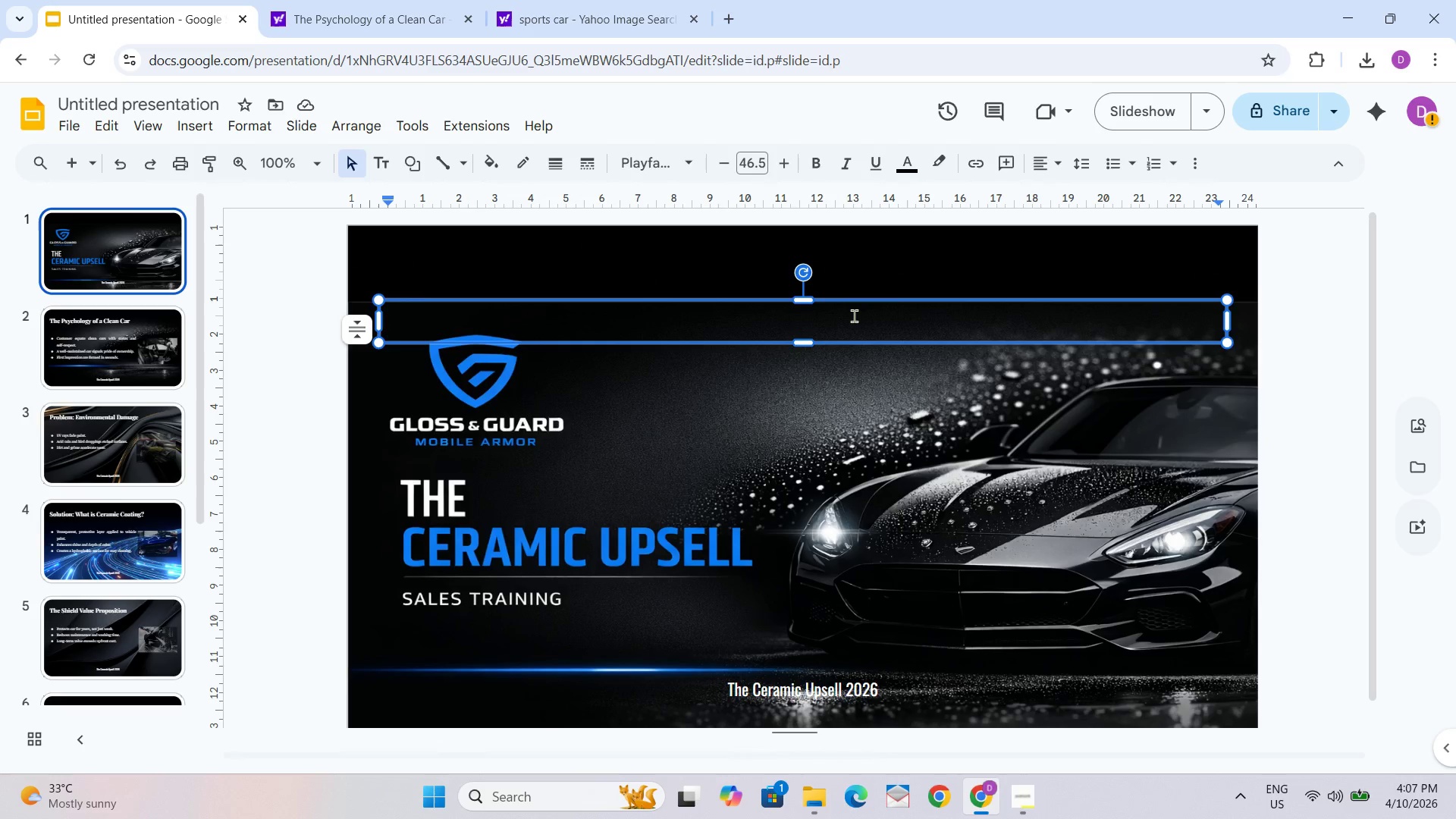 
left_click_drag(start_coordinate=[854, 313], to_coordinate=[857, 289])
 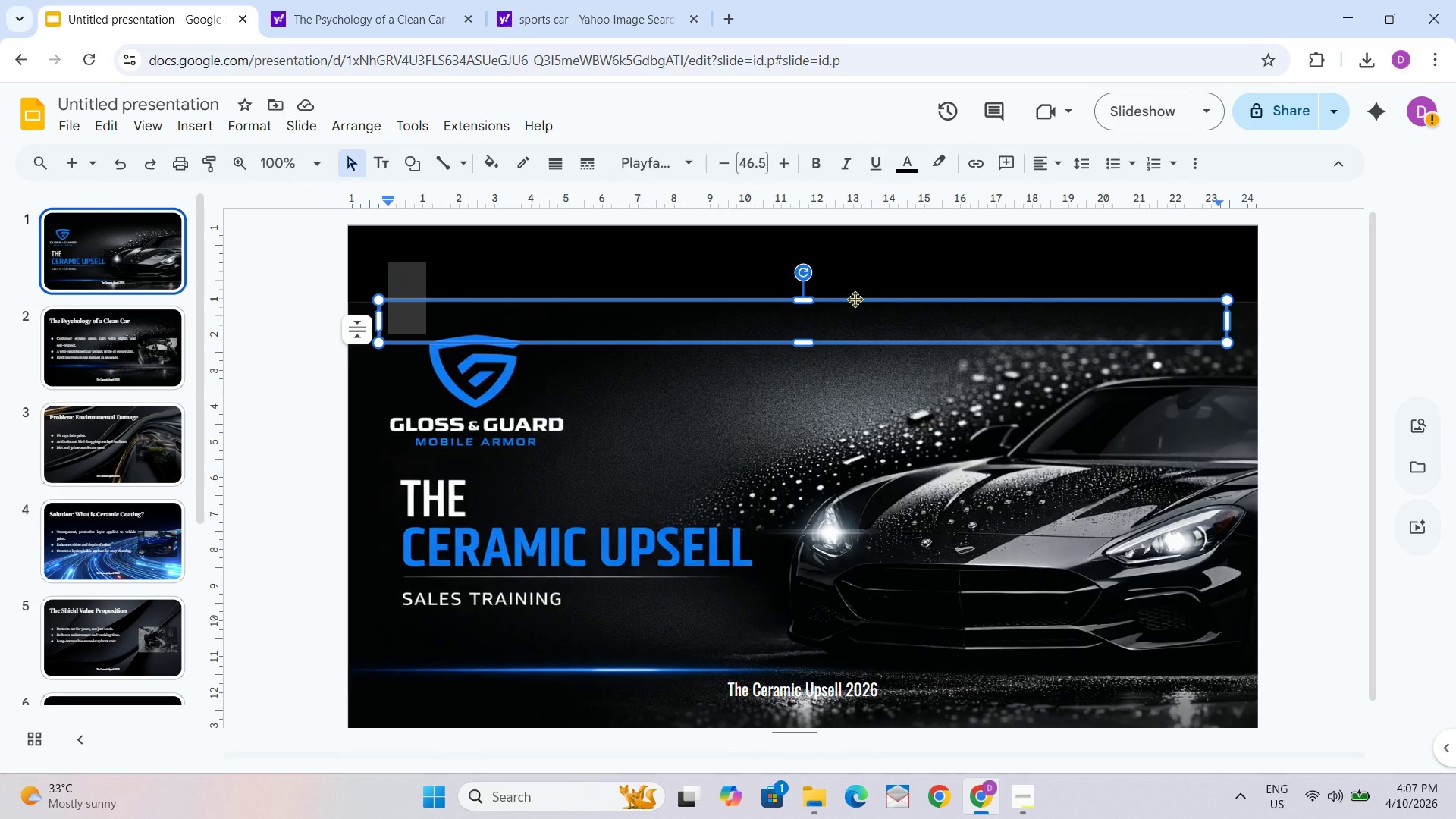 
left_click_drag(start_coordinate=[855, 299], to_coordinate=[861, 268])
 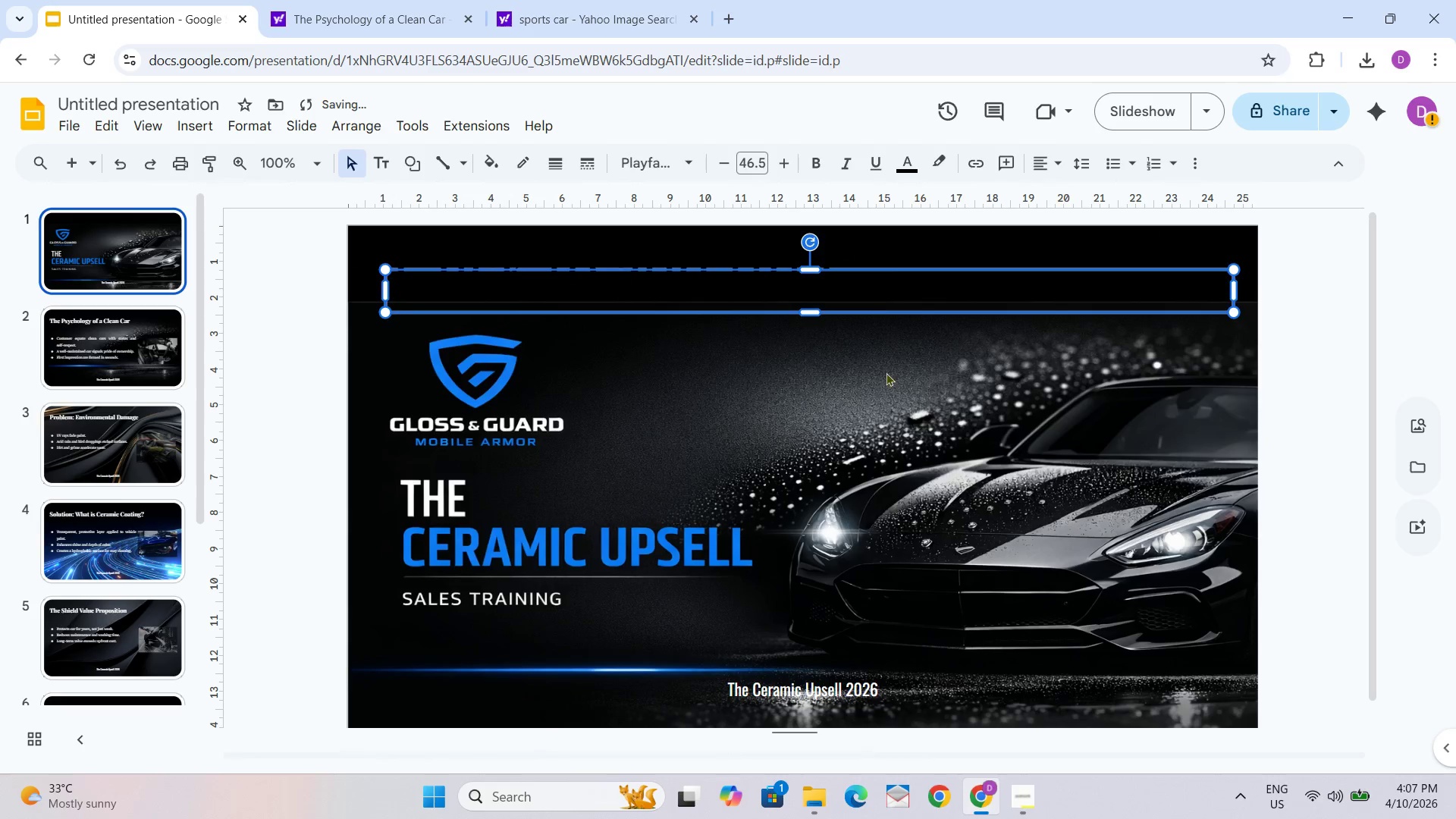 
left_click_drag(start_coordinate=[887, 399], to_coordinate=[890, 418])
 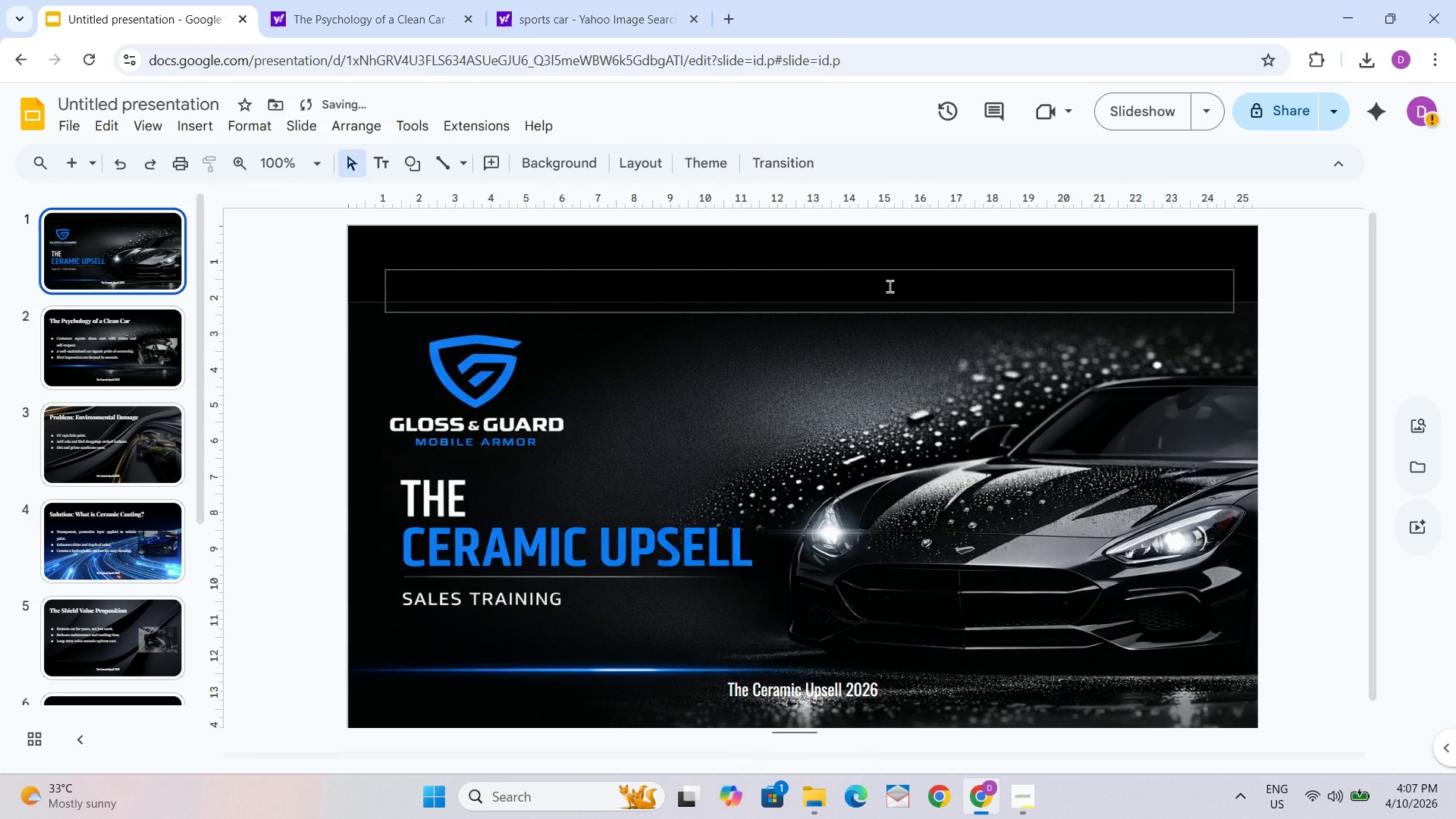 
left_click([890, 286])
 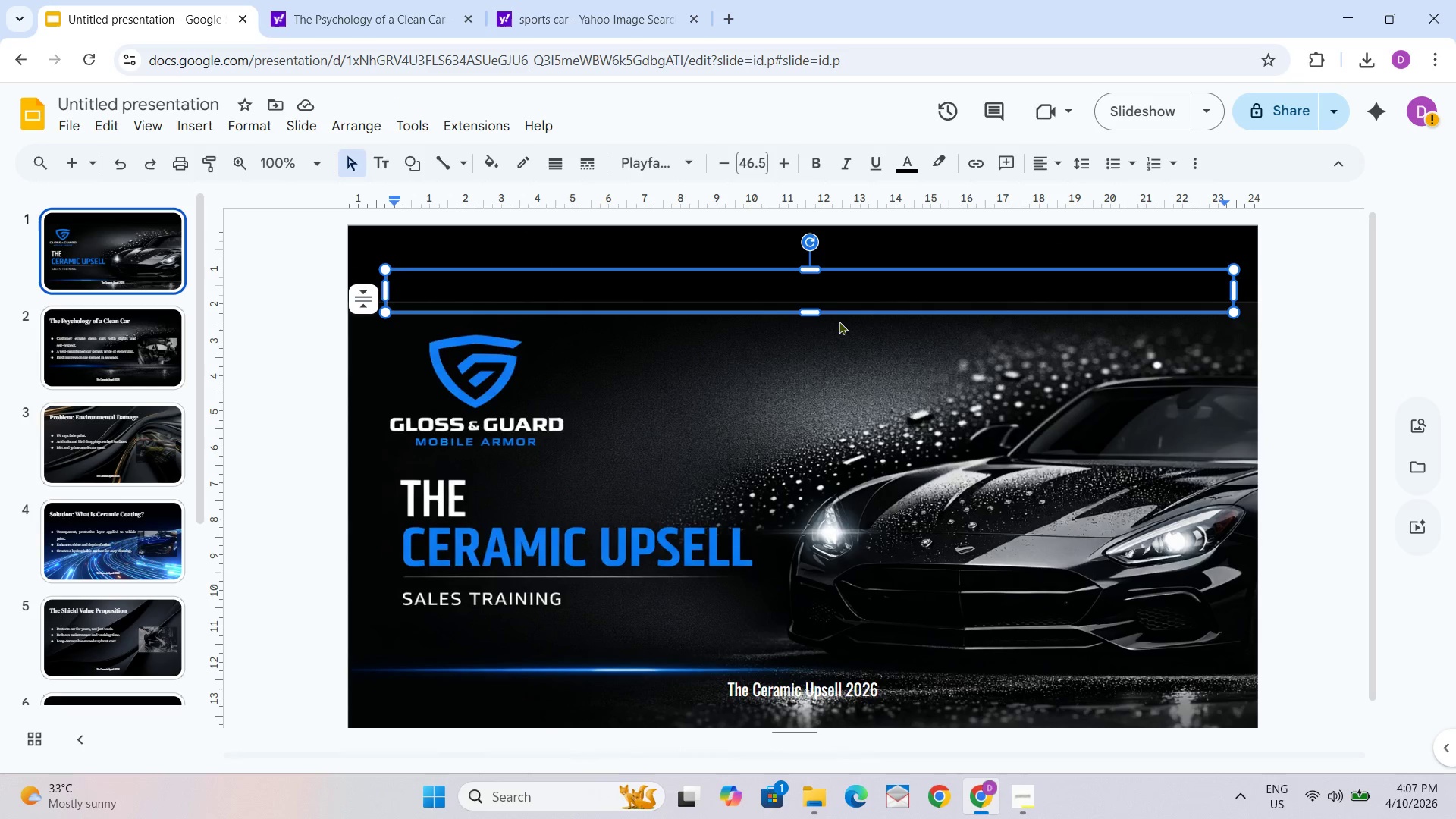 
wait(10.84)
 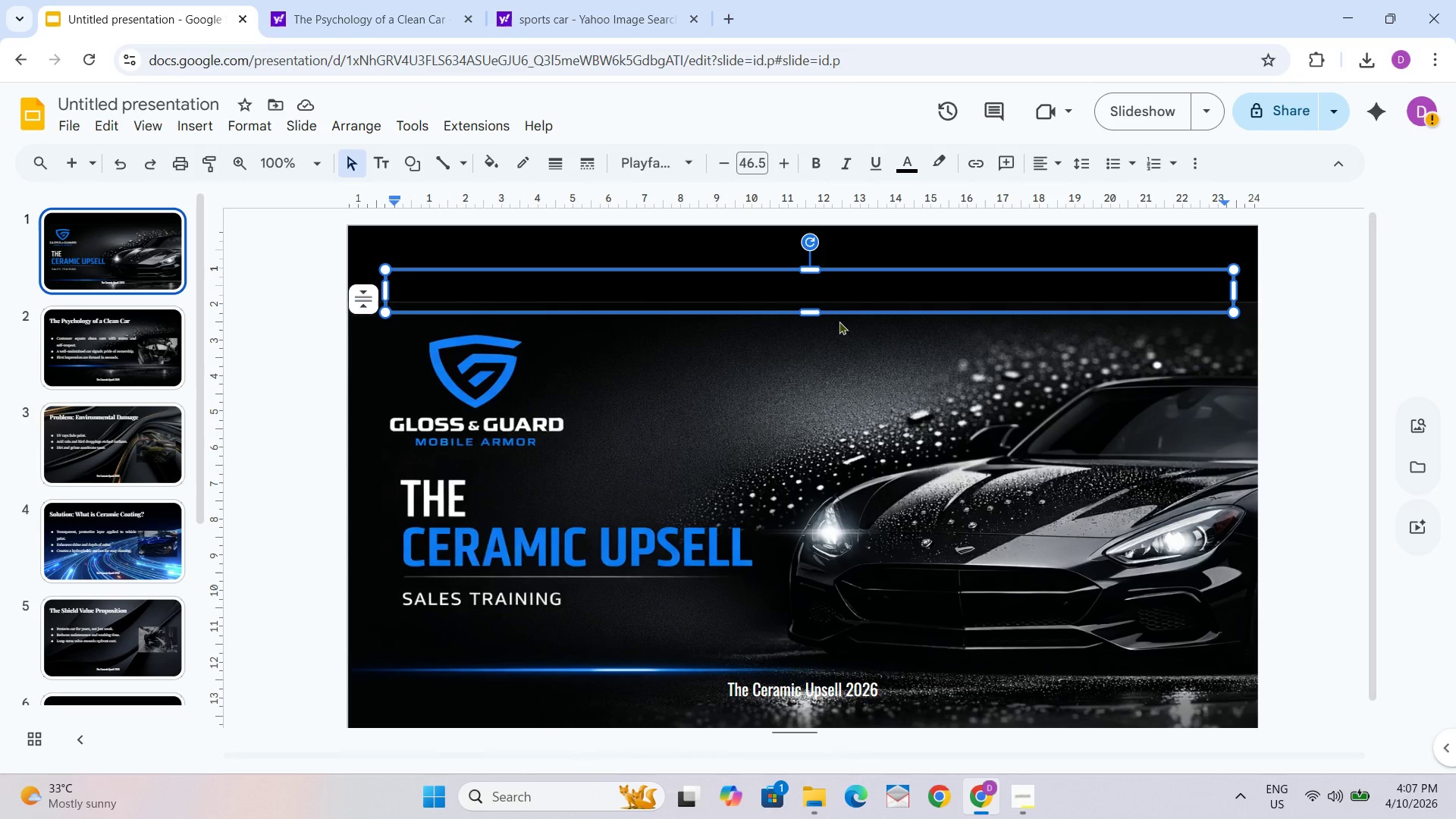 
scroll: coordinate [698, 455], scroll_direction: down, amount: 4.0
 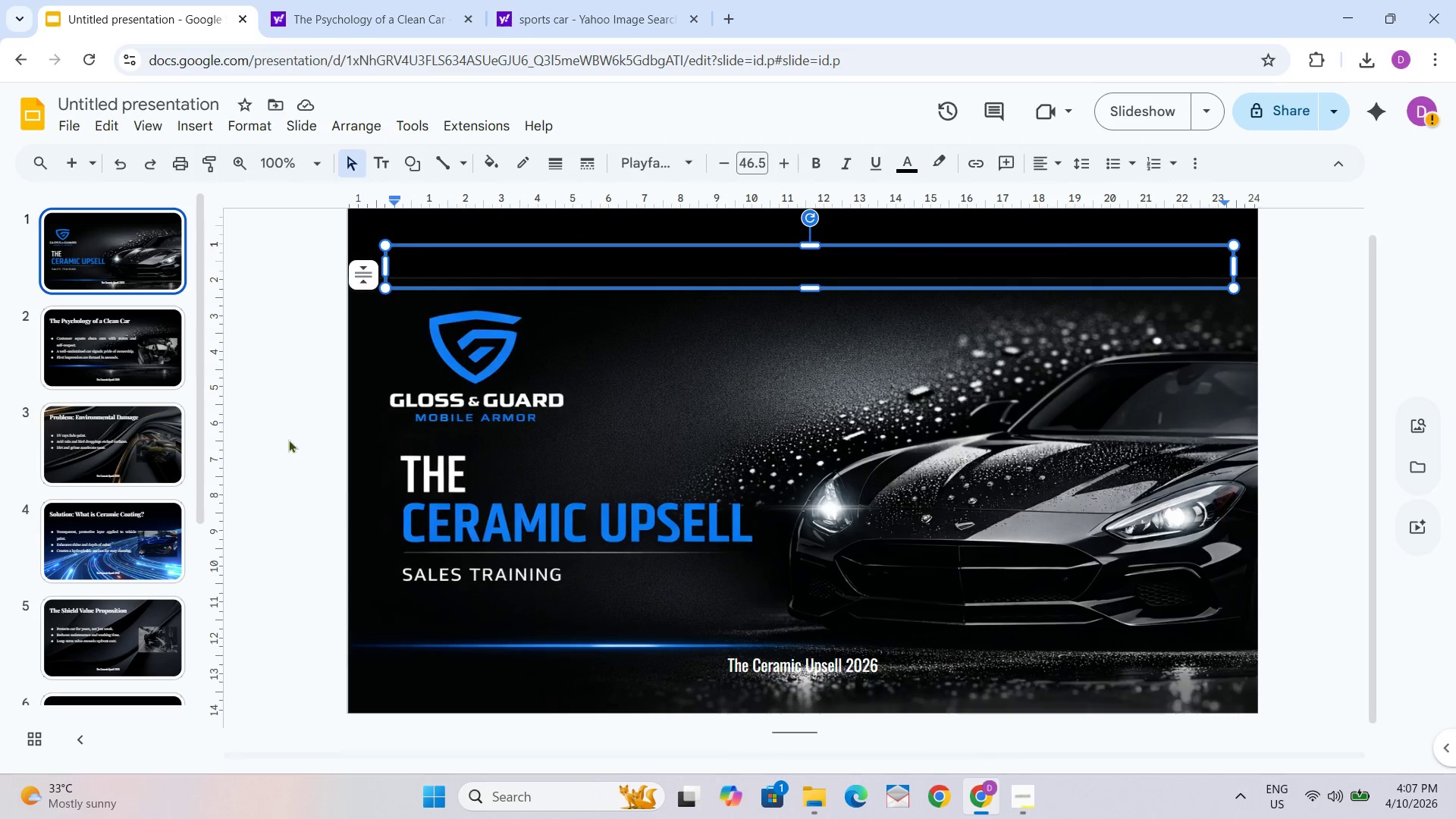 
left_click([91, 336])
 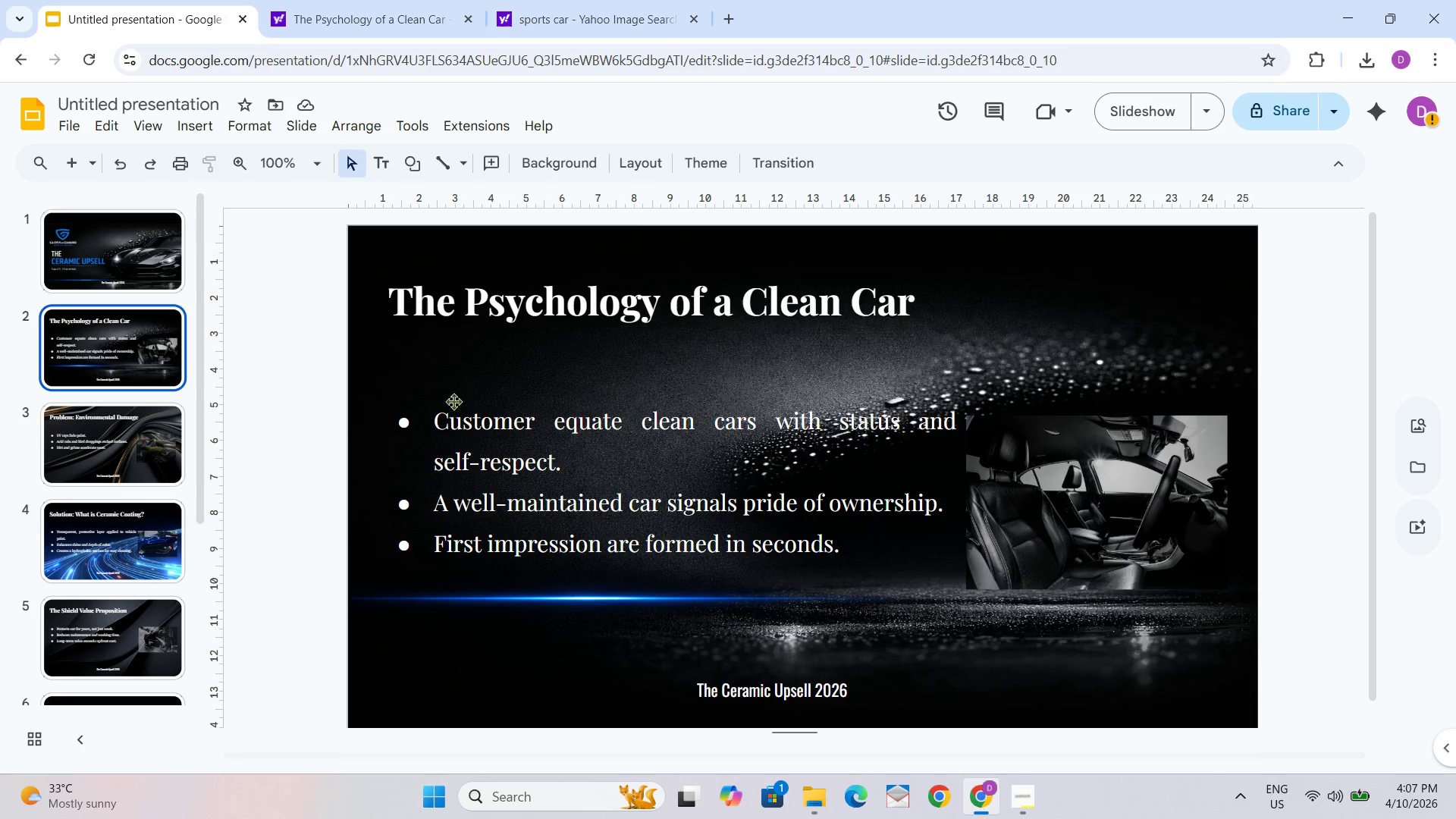 
left_click([441, 416])
 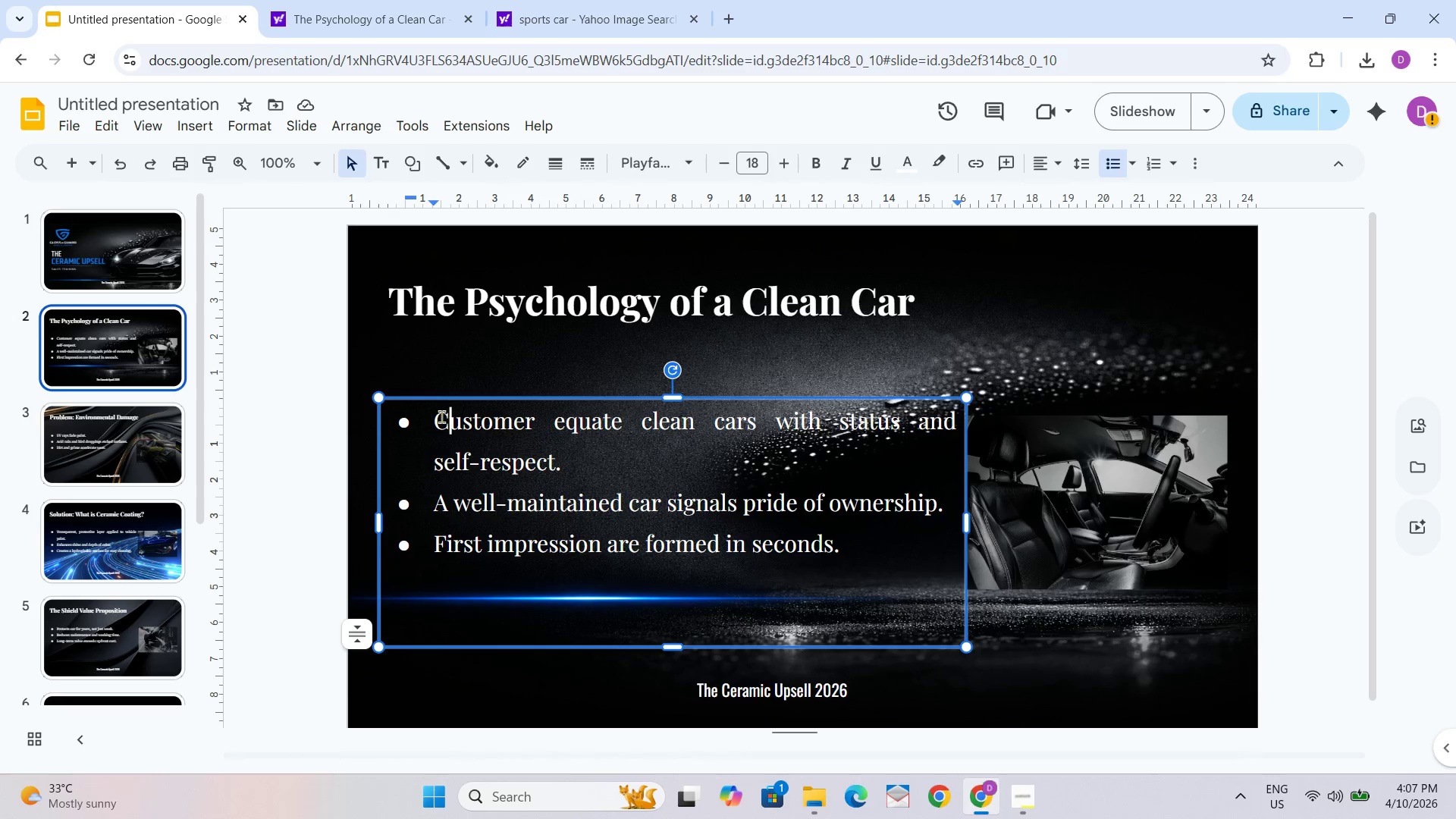 
key(Control+A)
 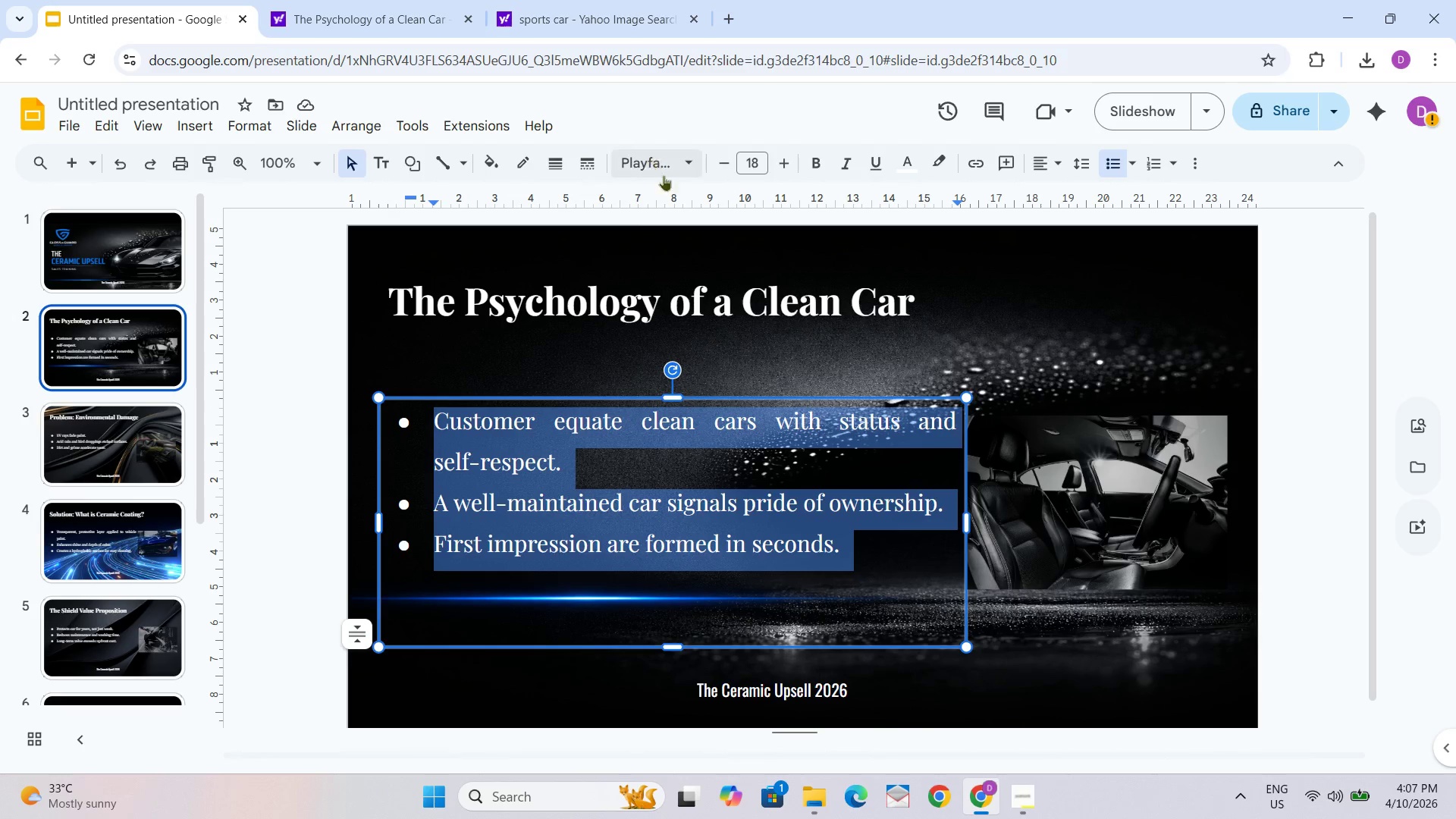 
left_click([687, 159])
 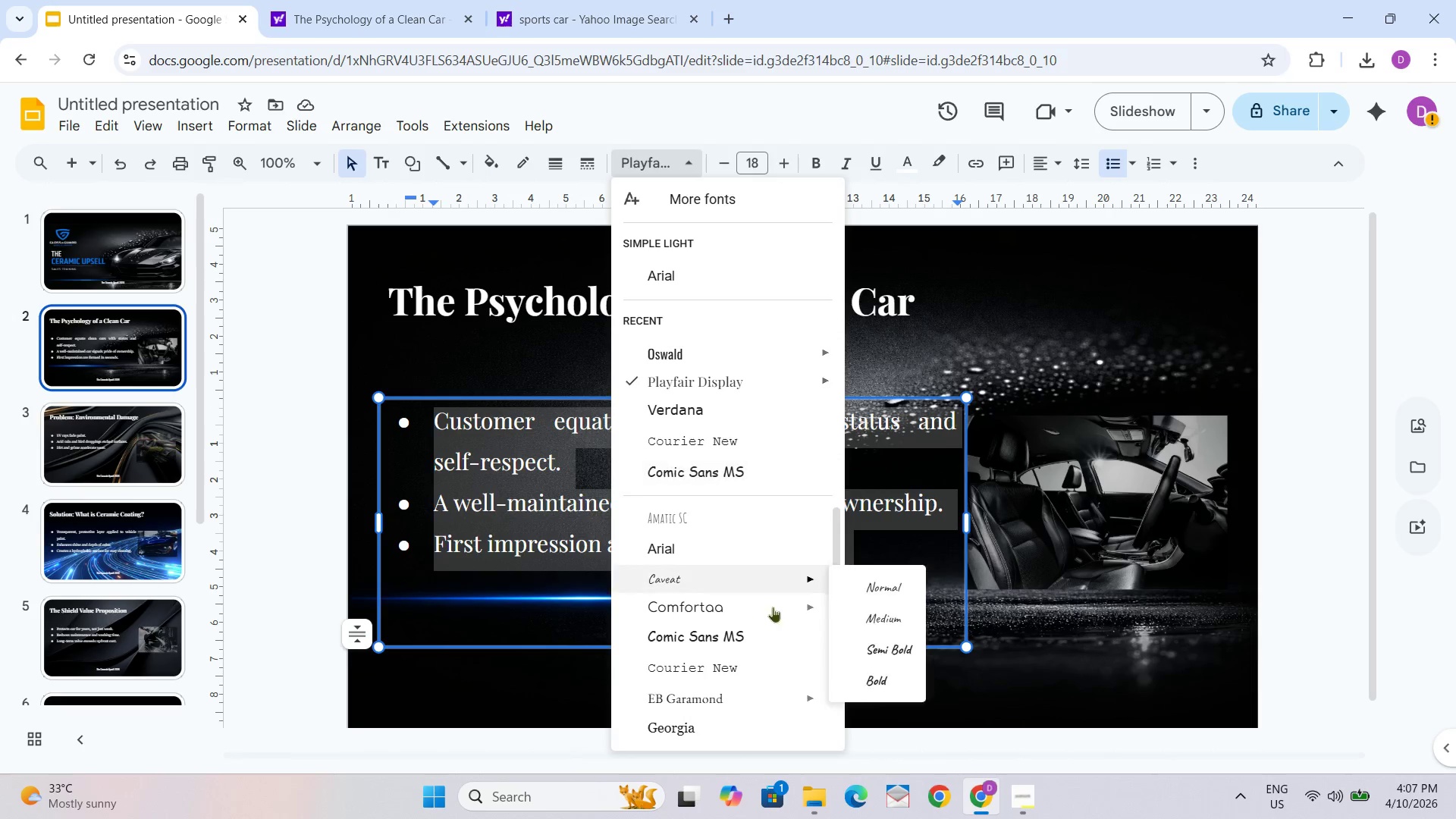 
scroll: coordinate [678, 668], scroll_direction: down, amount: 2.0
 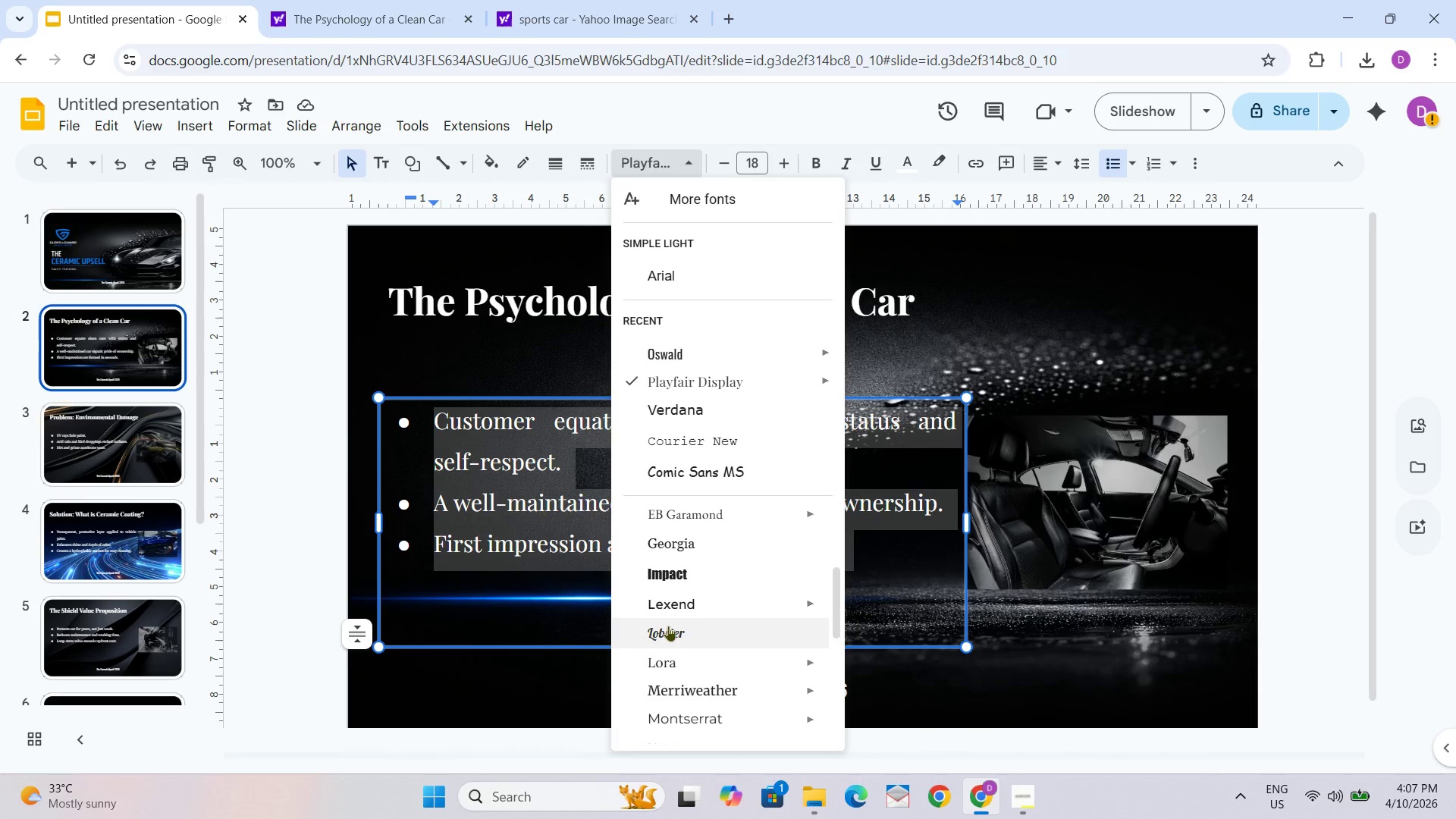 
left_click([670, 627])
 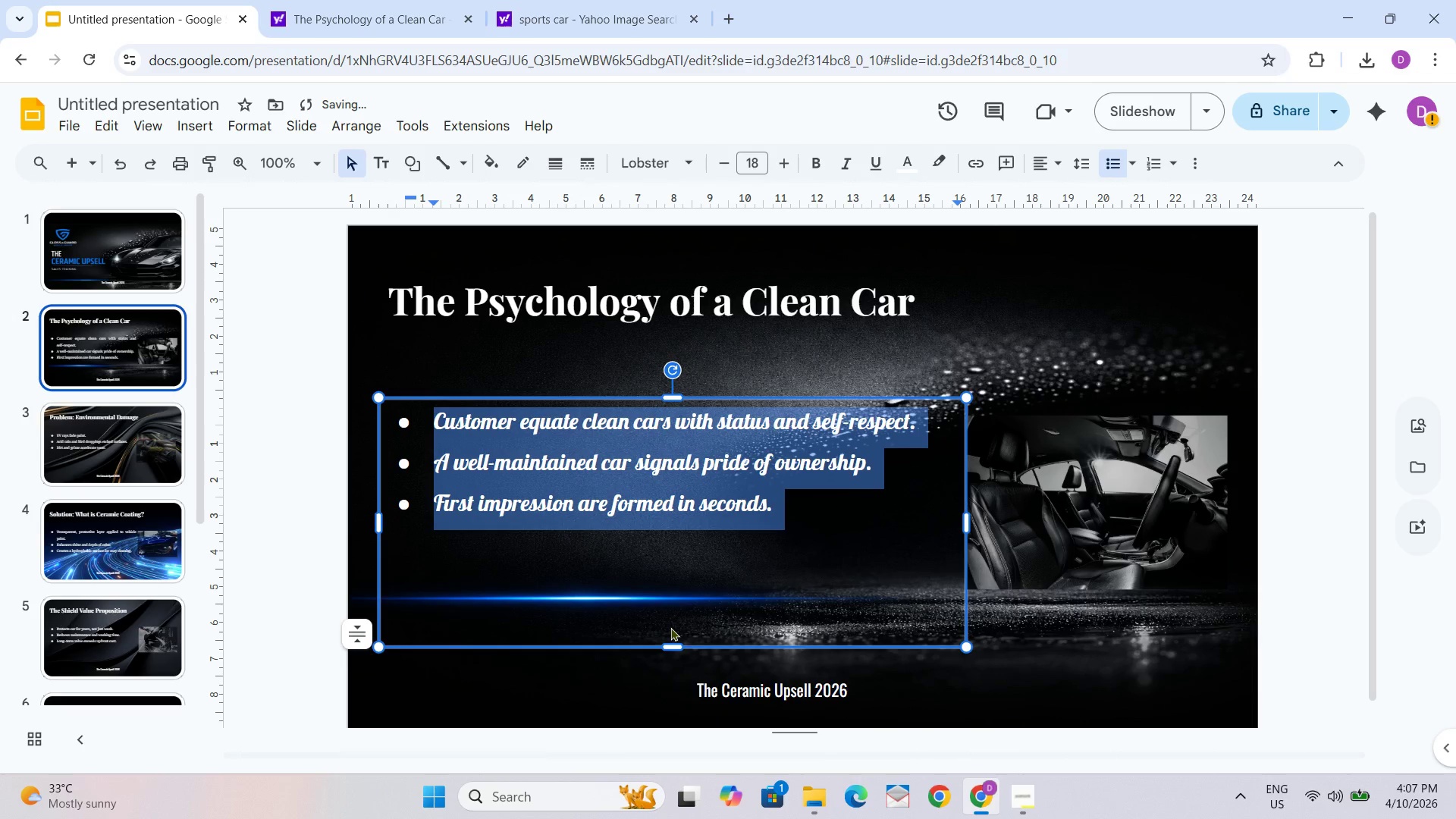 
key(Control+Z)
 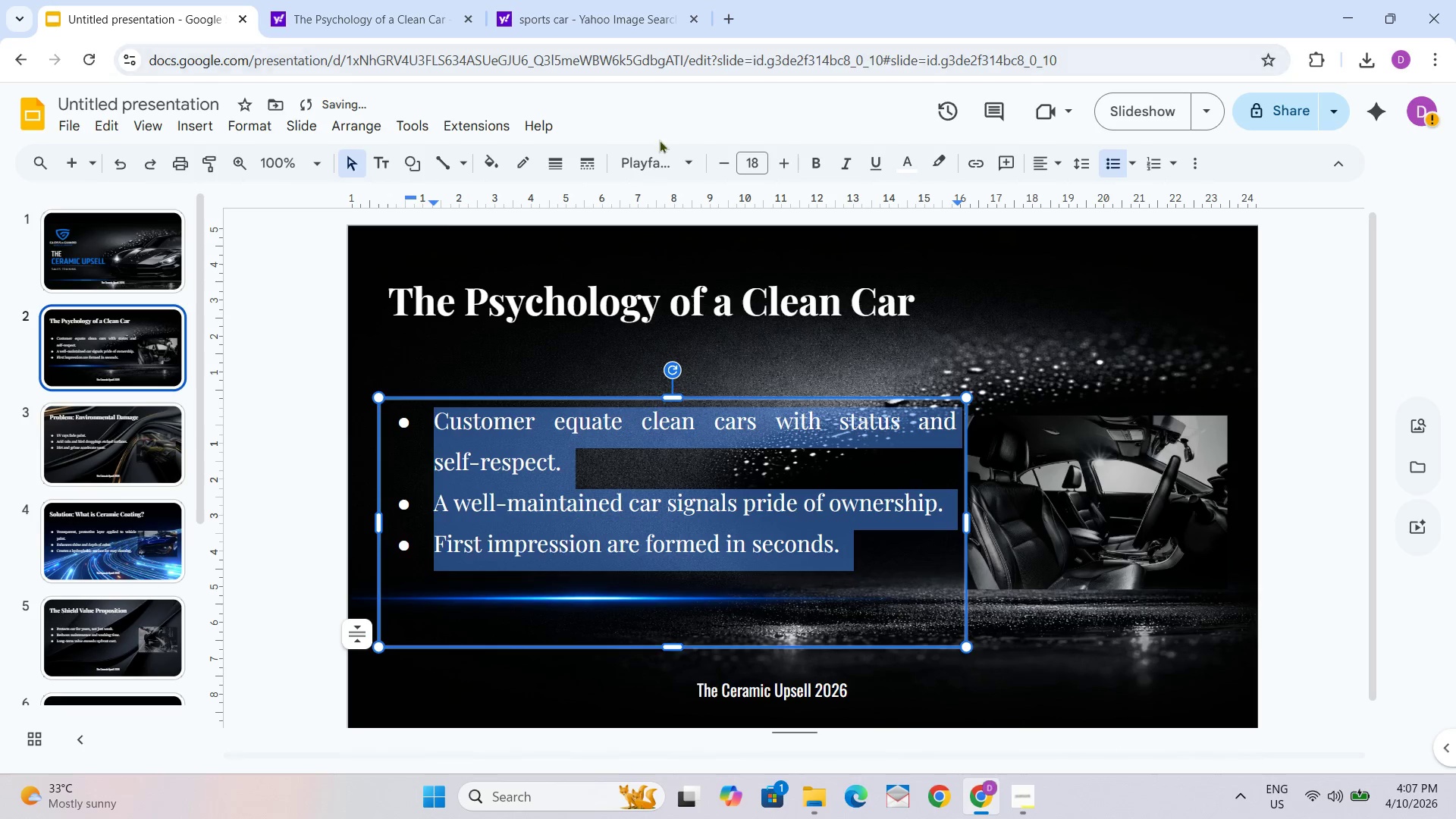 
left_click([667, 174])
 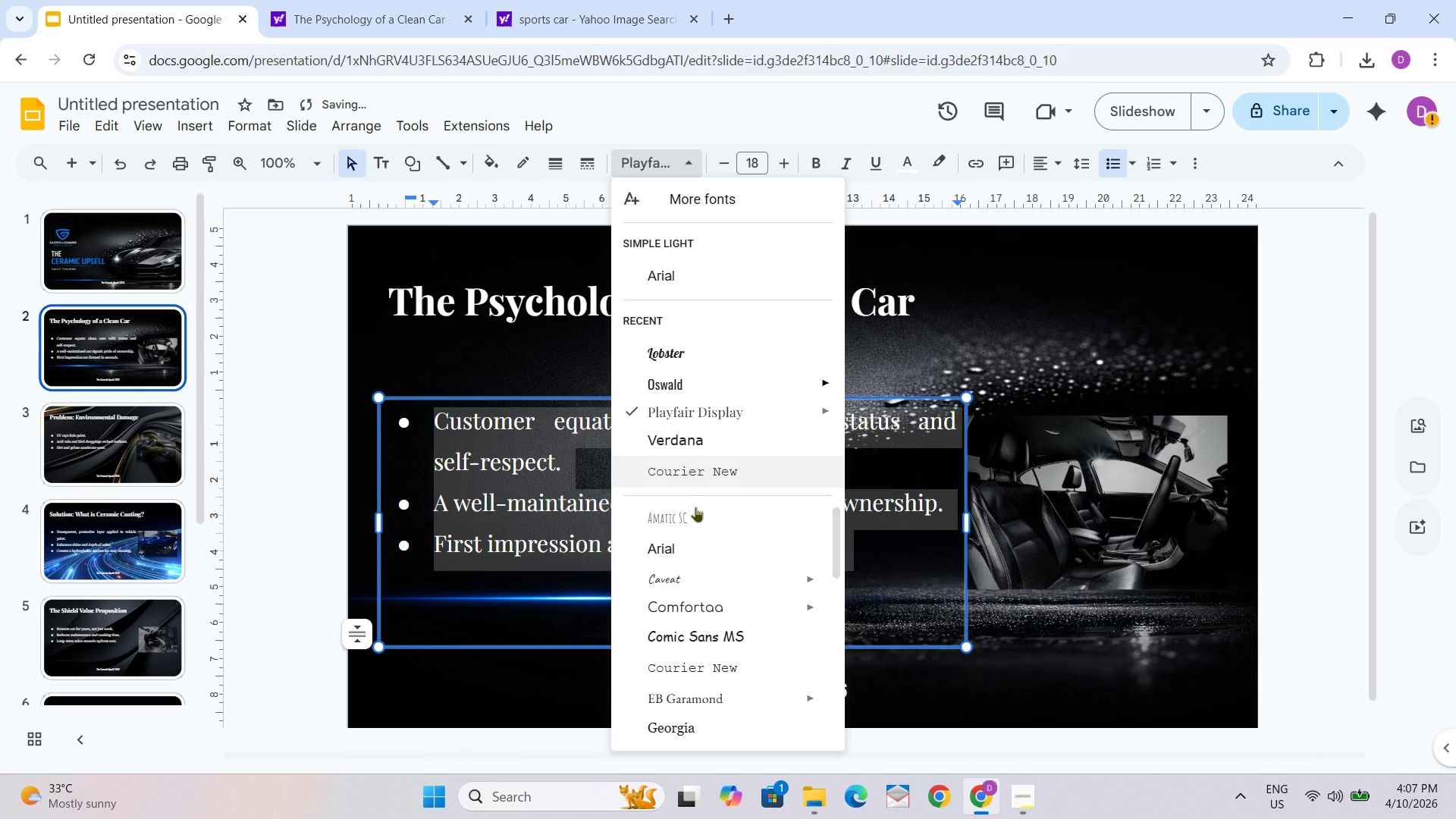 
scroll: coordinate [724, 595], scroll_direction: down, amount: 2.0
 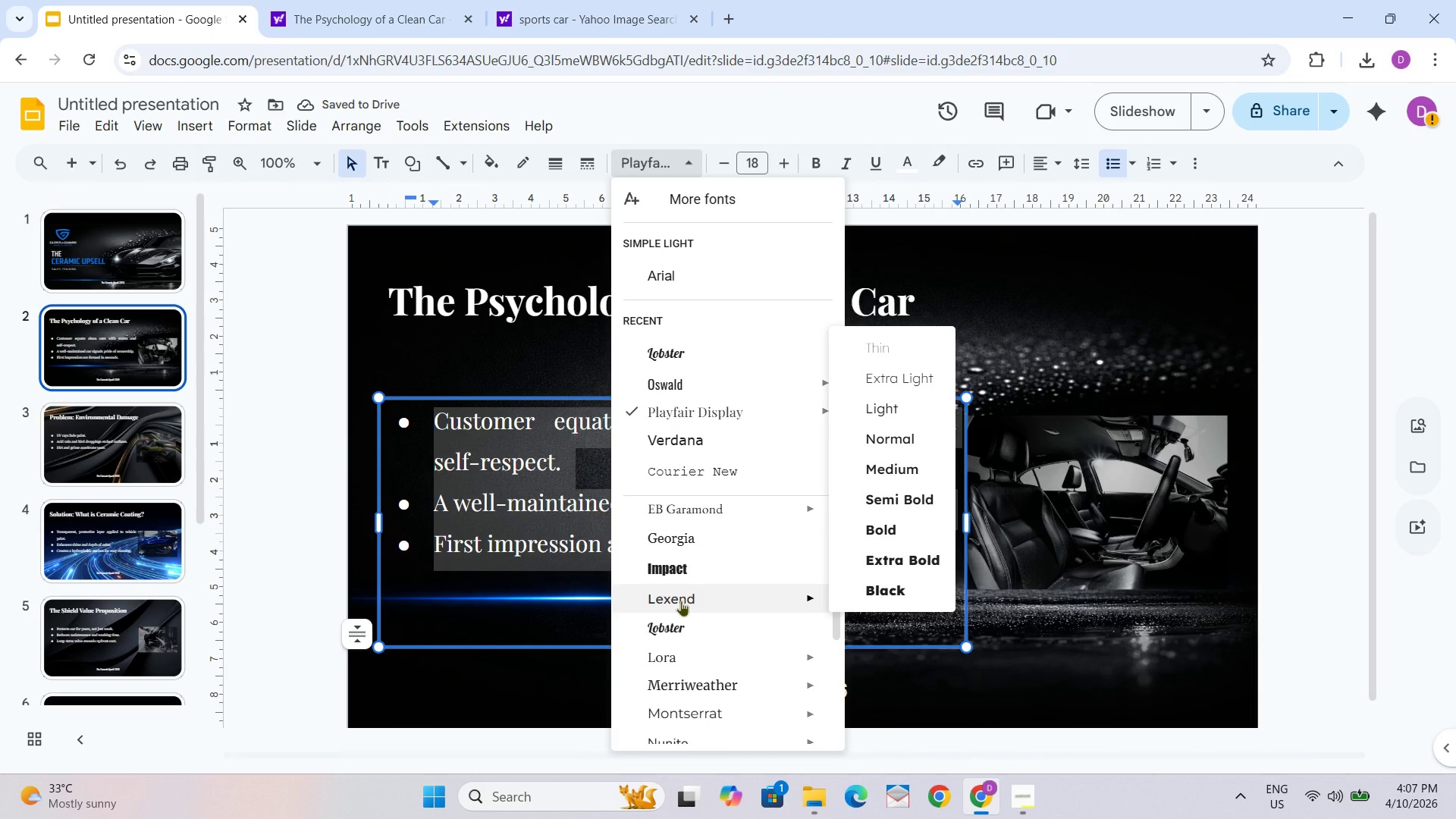 
mouse_move([736, 677])
 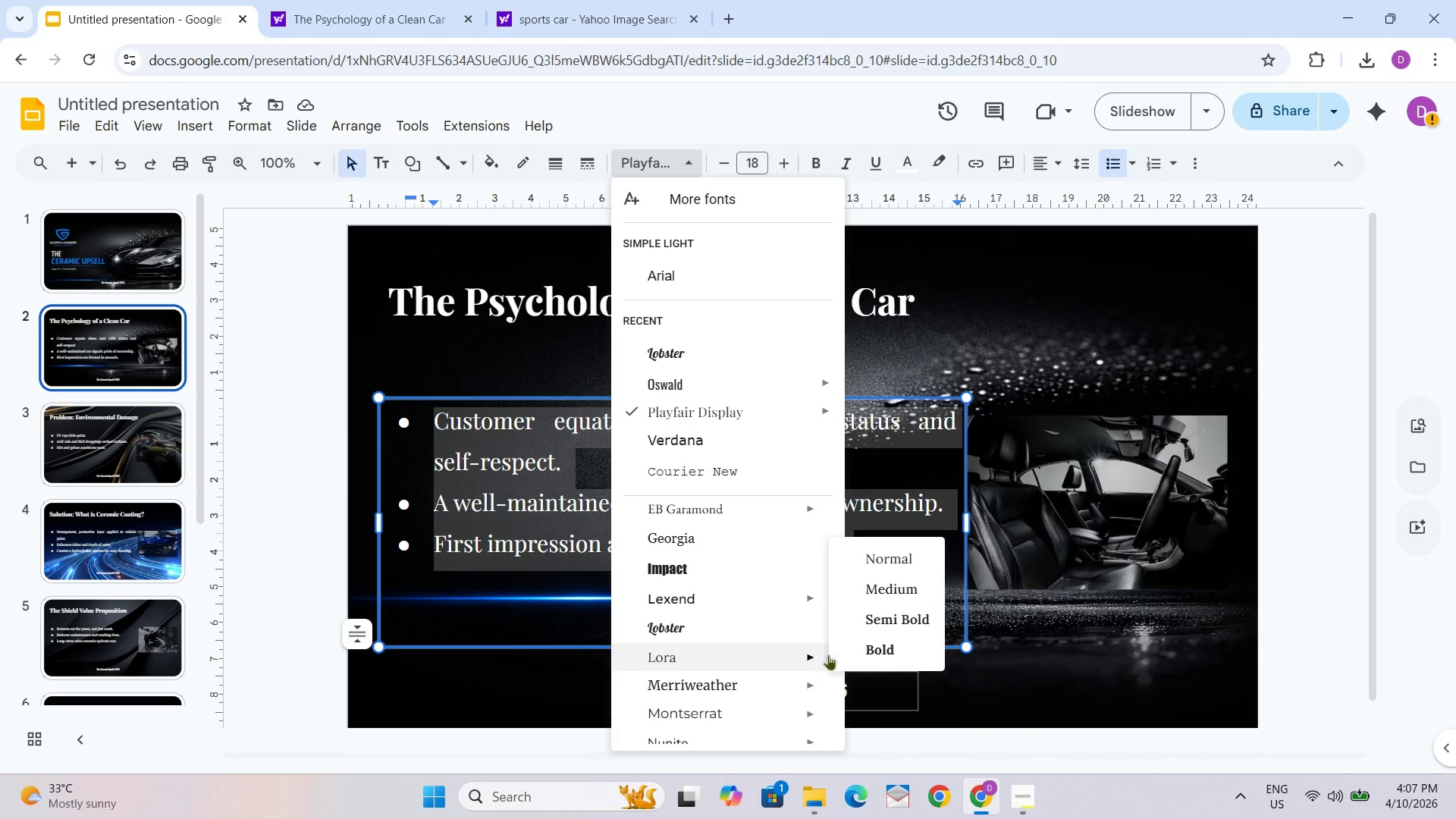 
left_click([805, 661])
 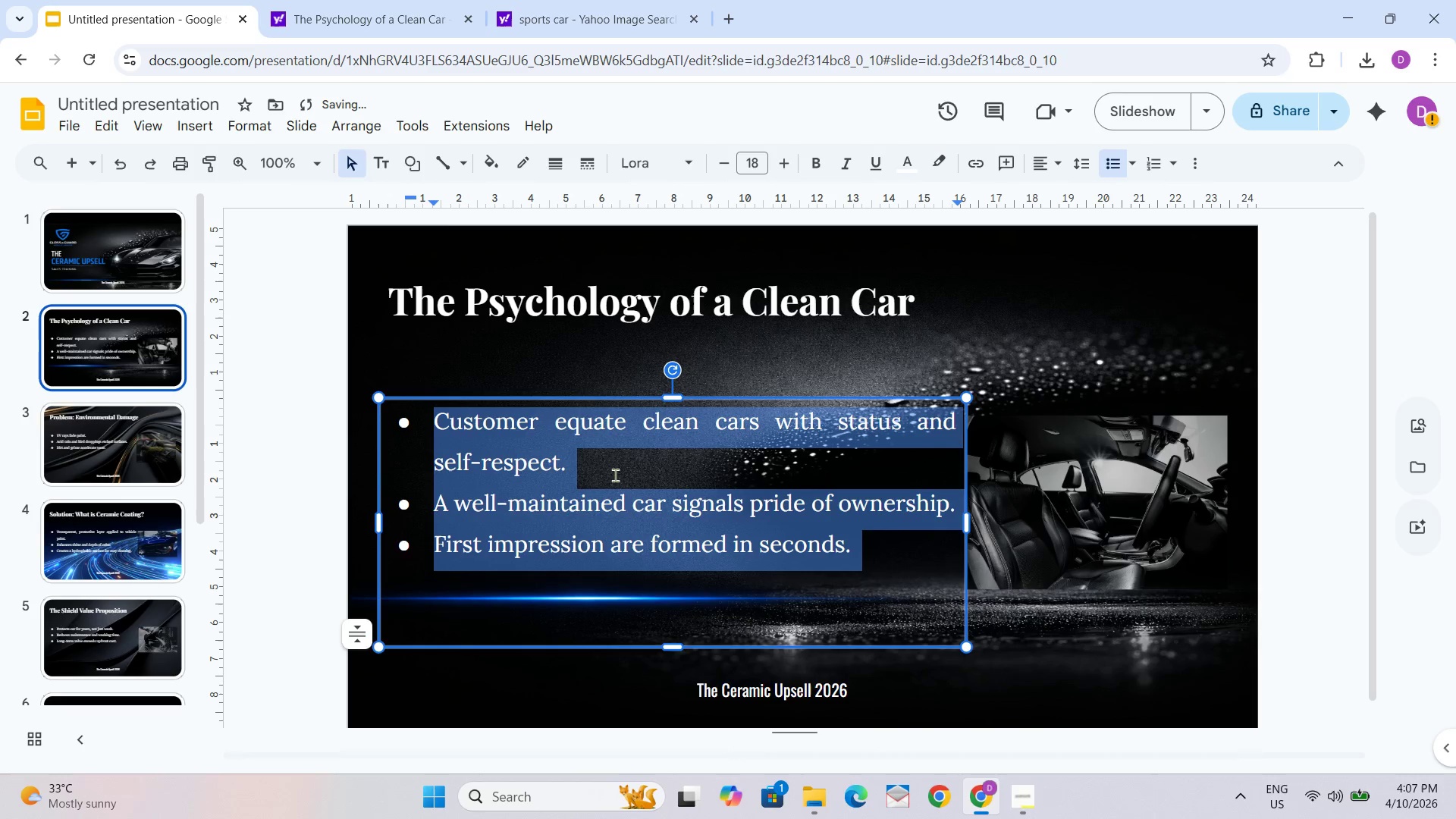 
key(Control+Z)
 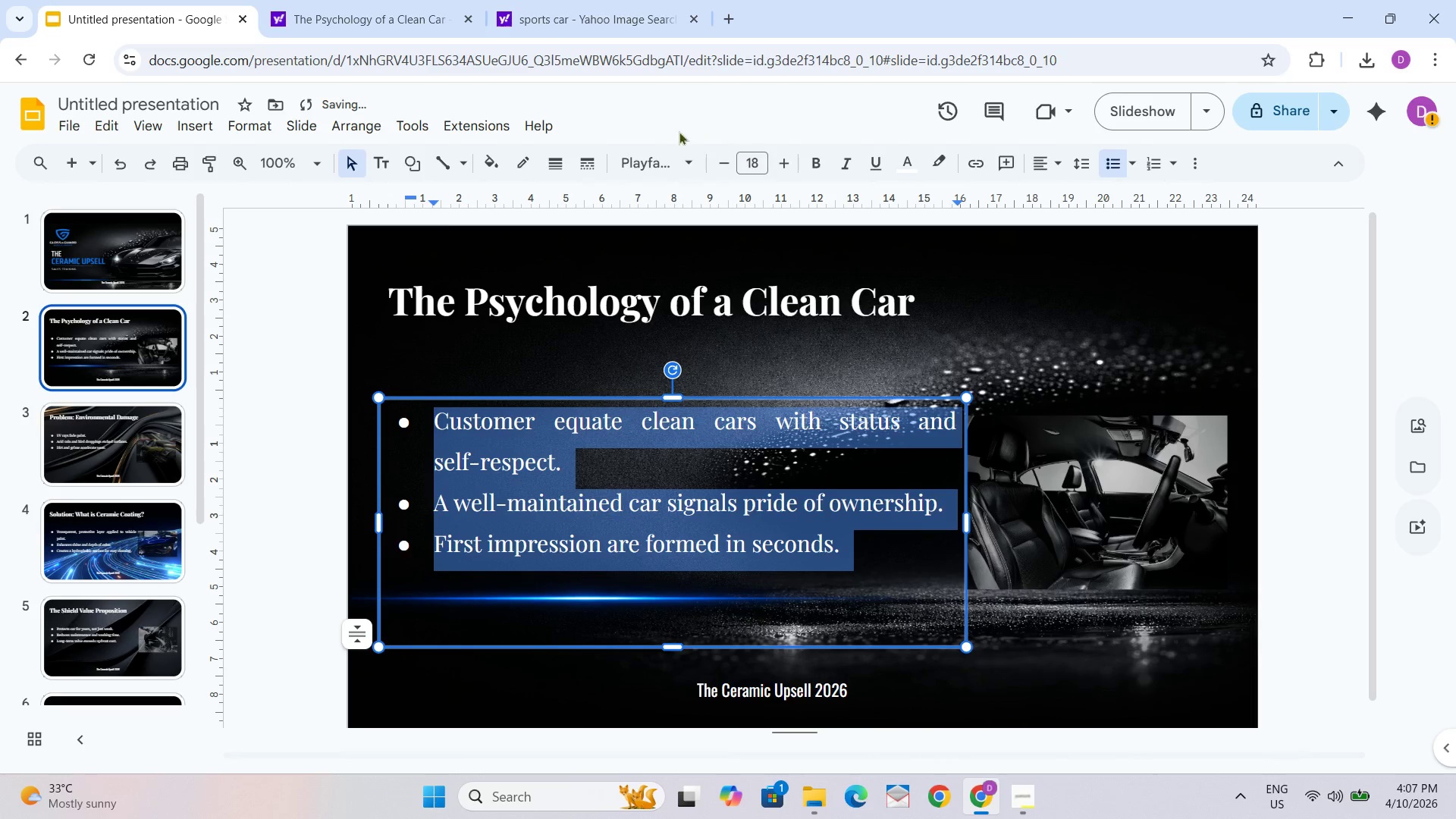 
left_click([671, 158])
 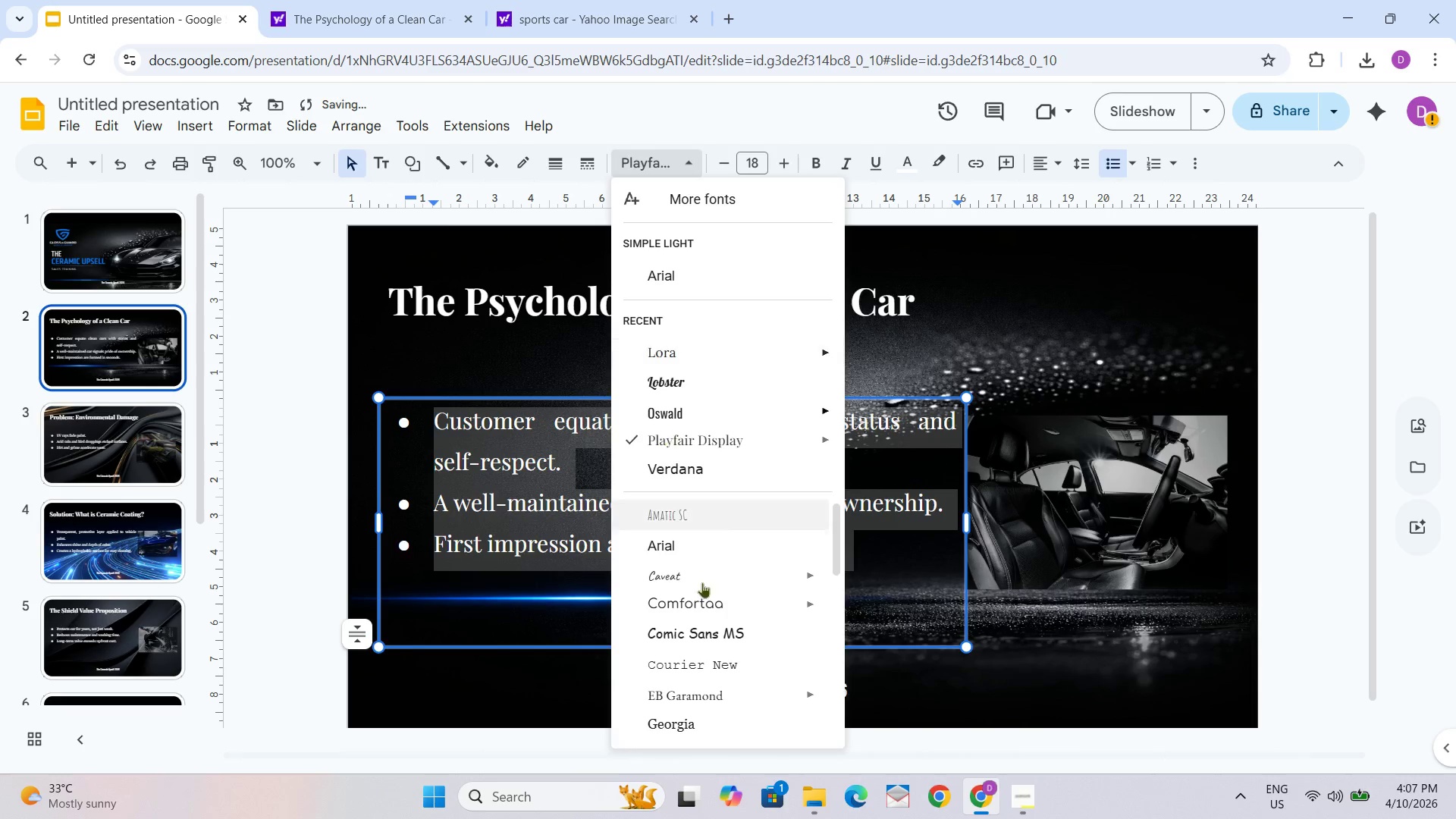 
scroll: coordinate [679, 687], scroll_direction: down, amount: 8.0
 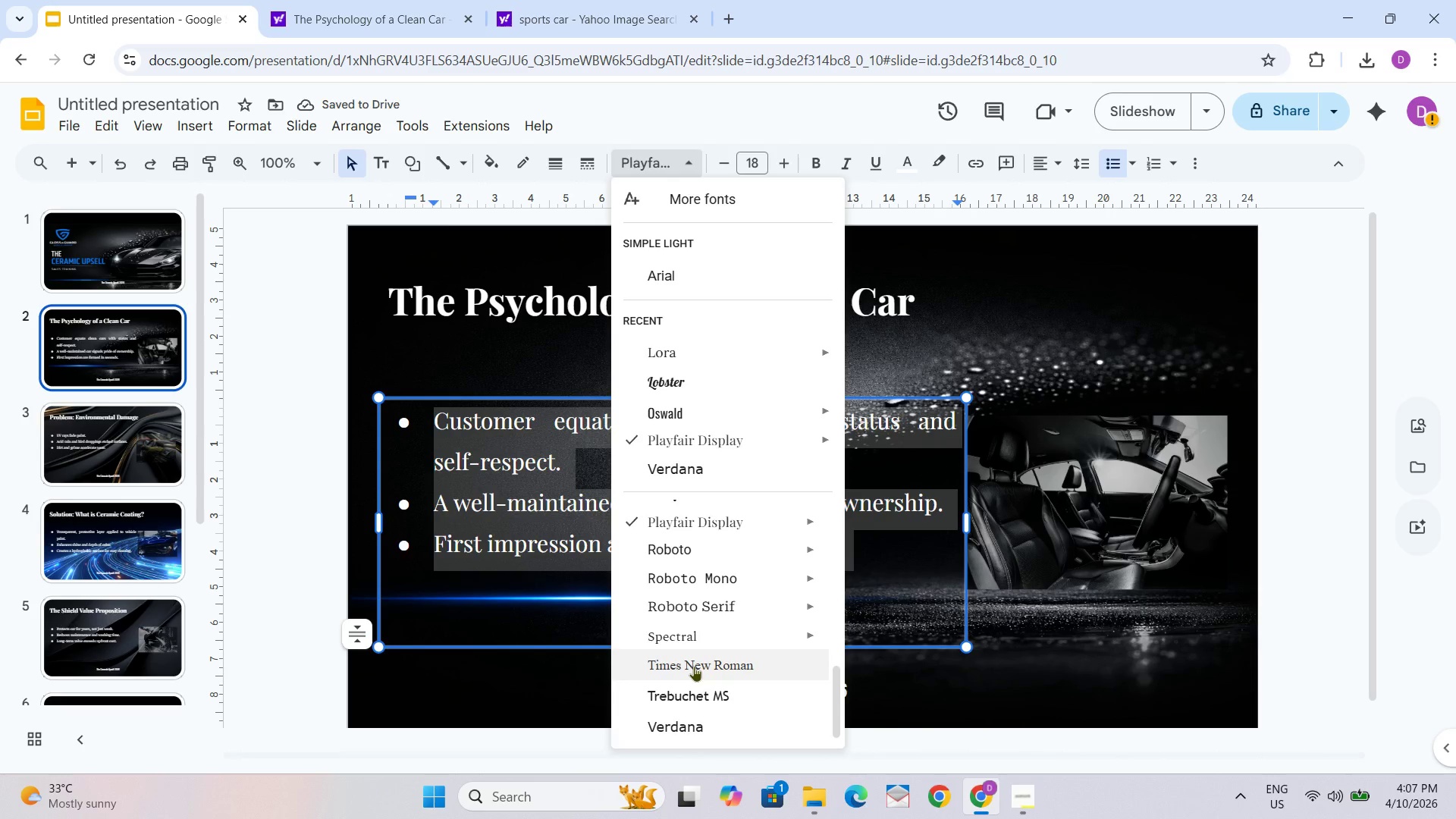 
left_click([694, 664])
 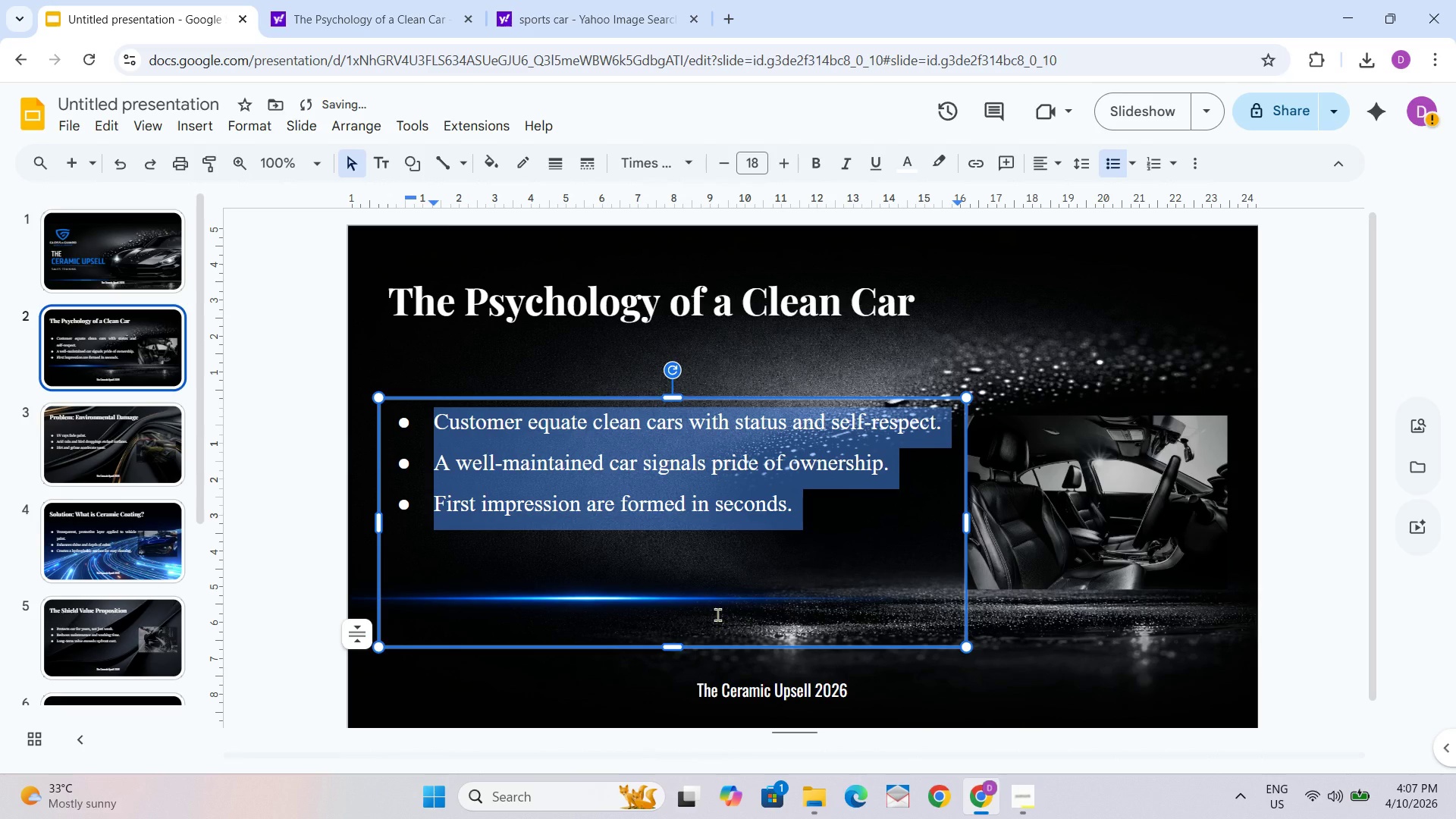 
key(Control+Z)
 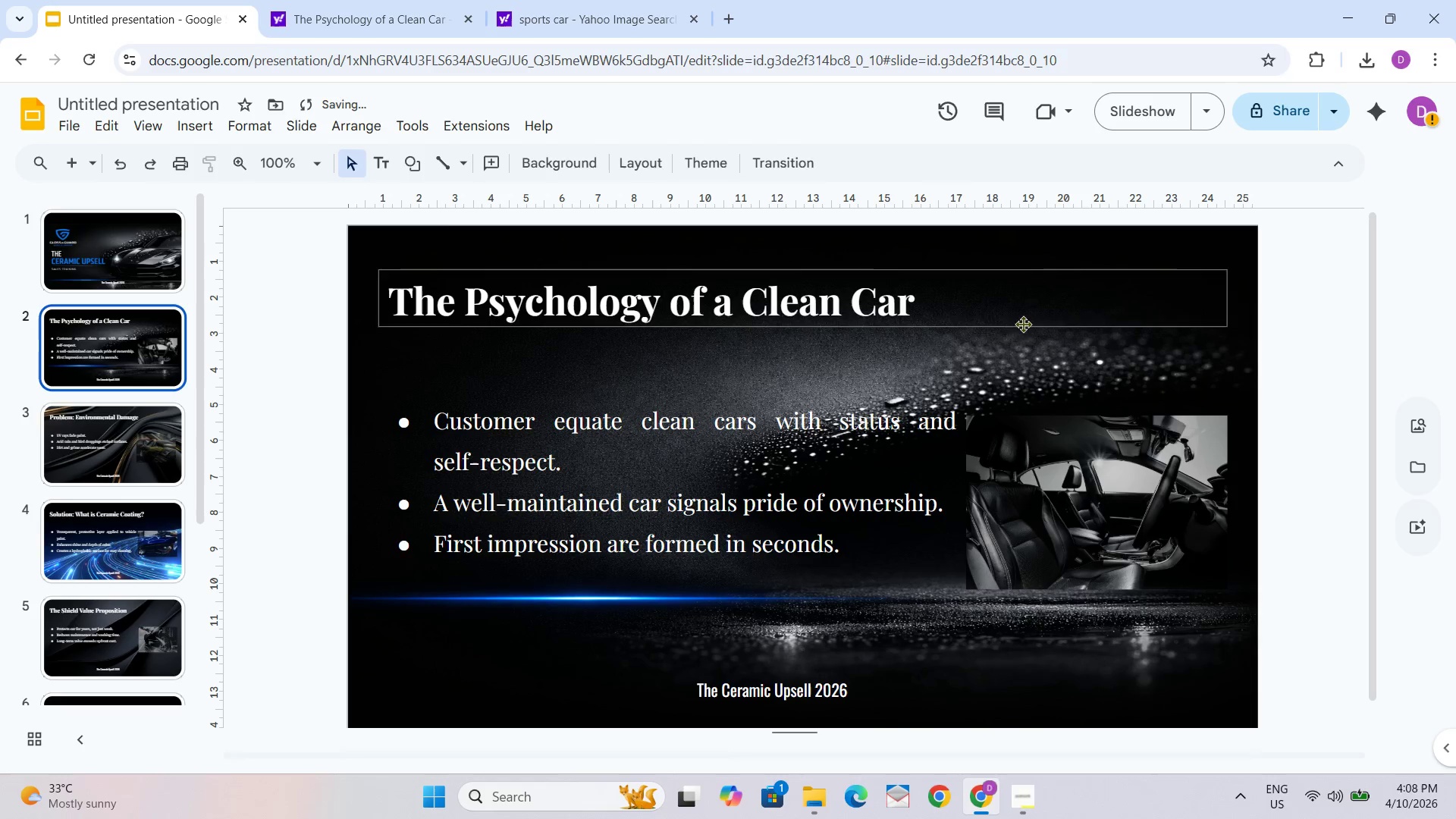 
left_click([888, 431])
 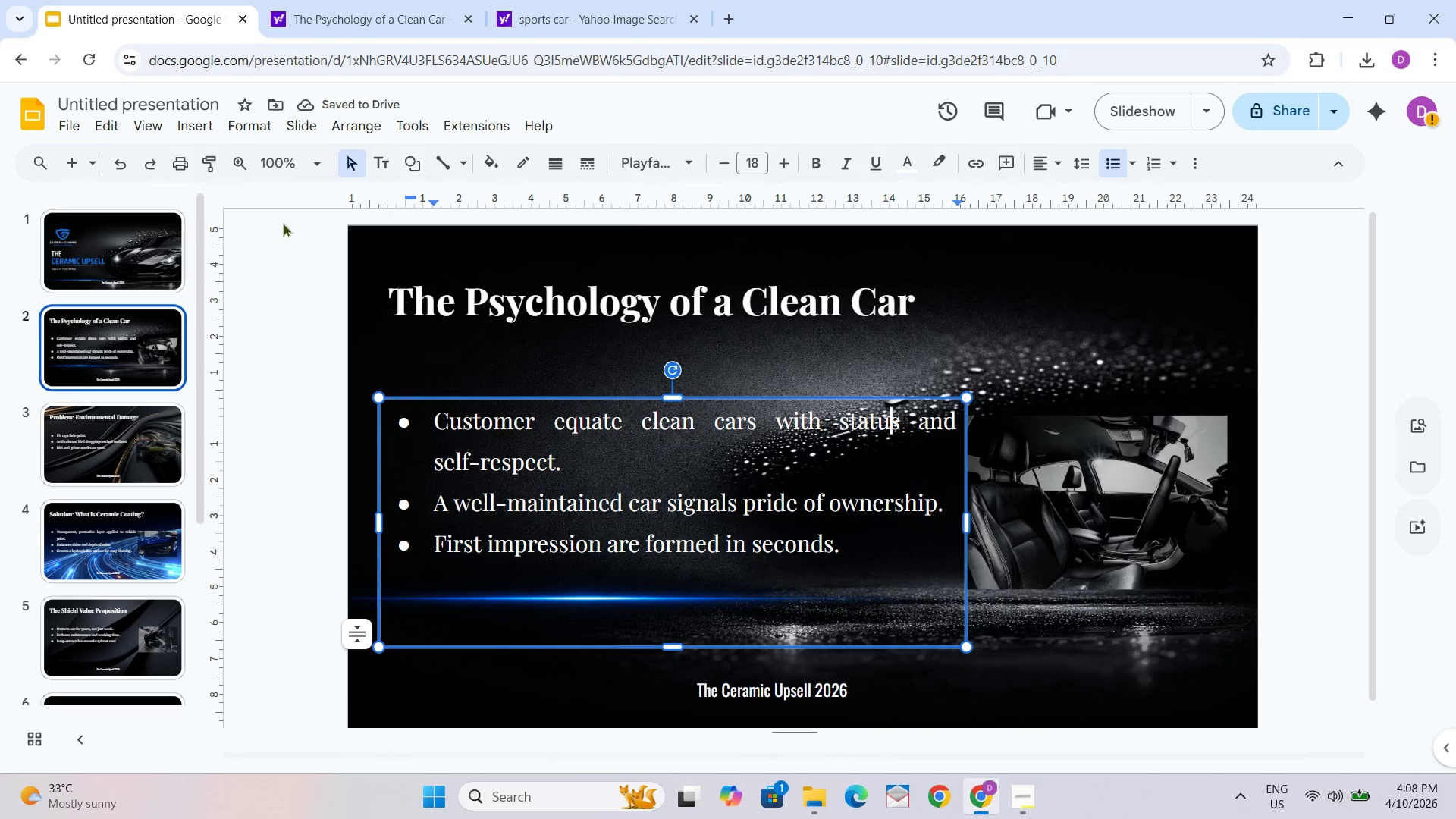 
key(Control+A)
 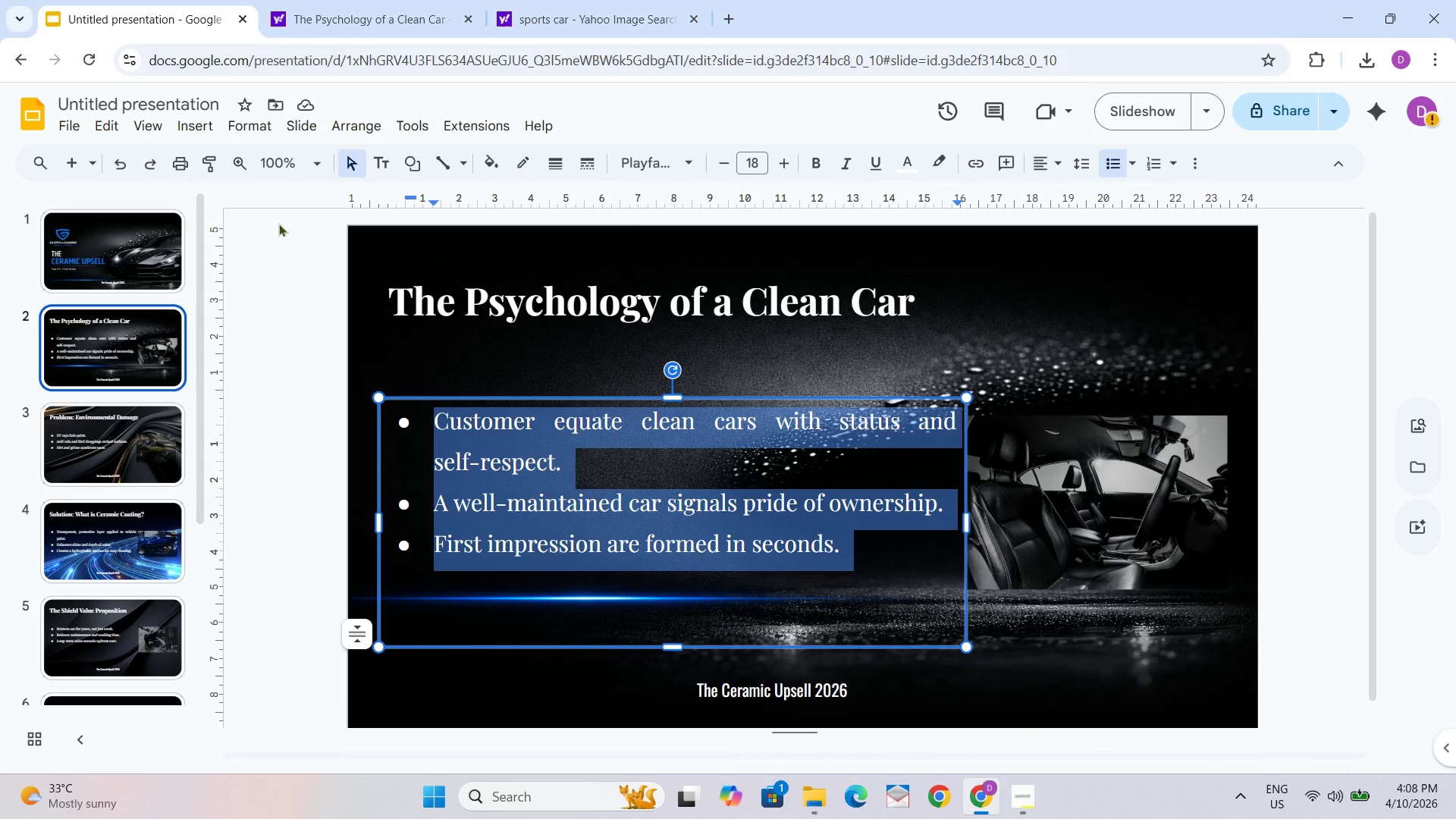 
key(Control+B)
 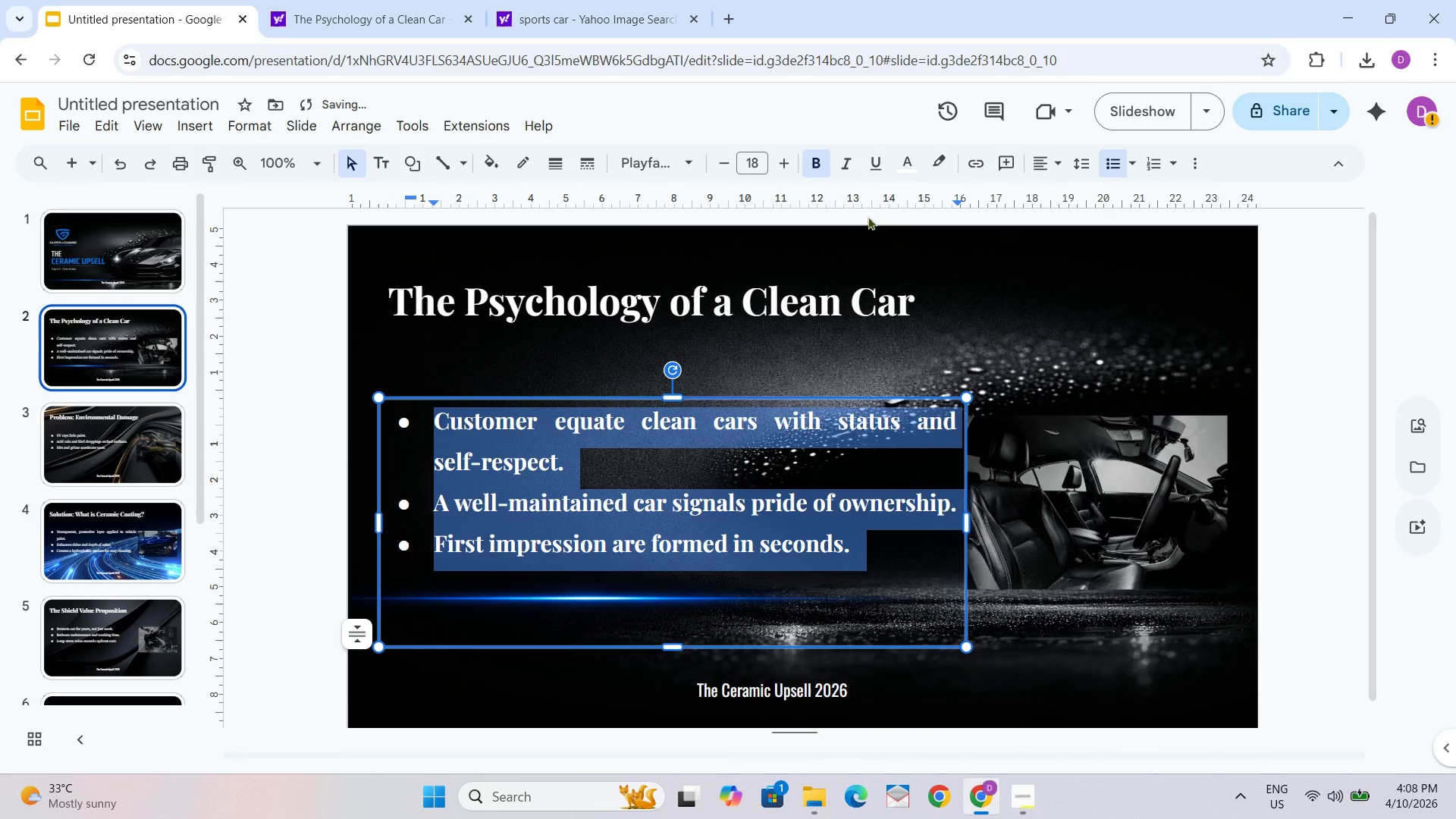 
left_click([1005, 267])
 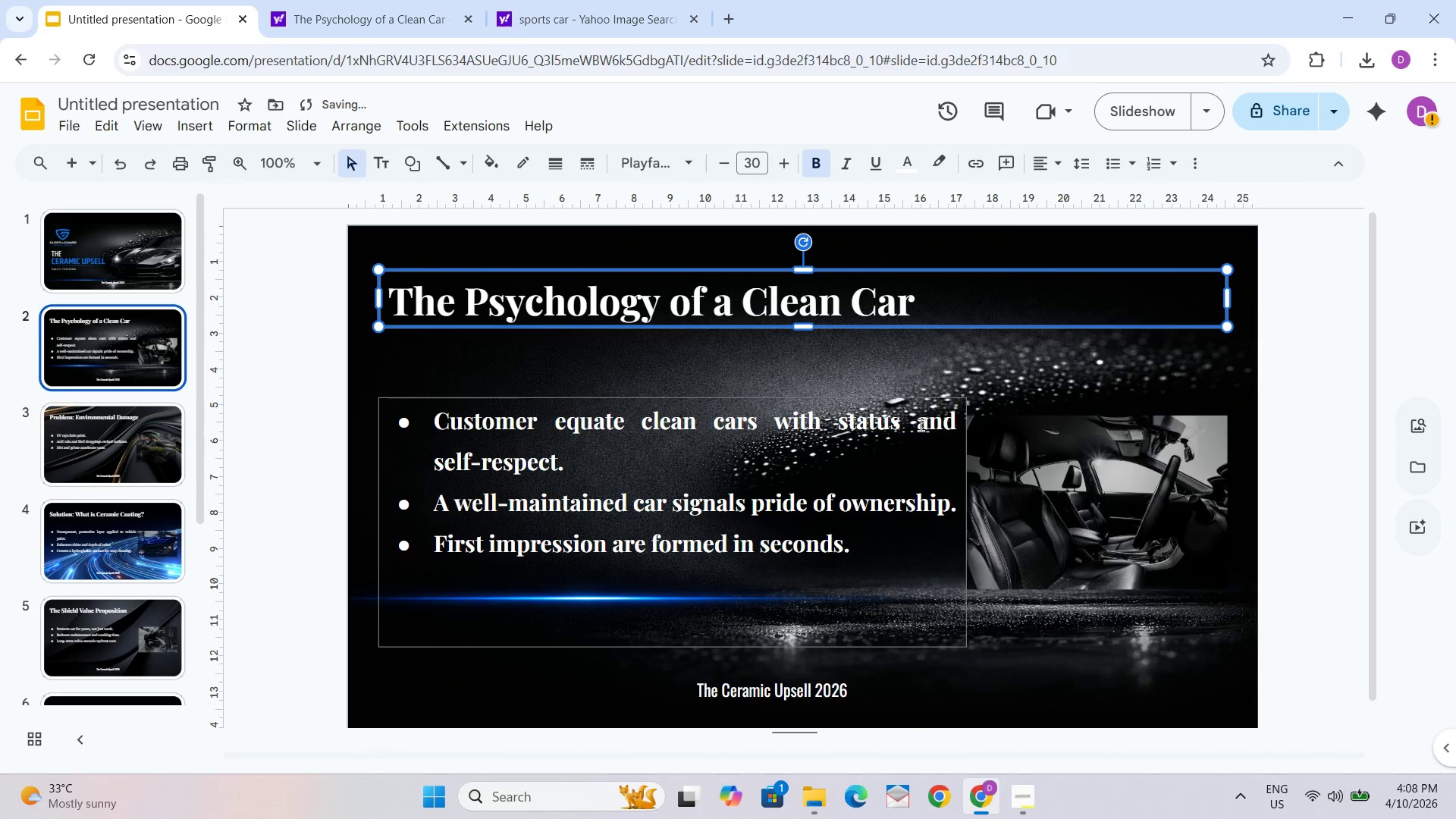 
hold_key(key=ControlLeft, duration=1.5)
 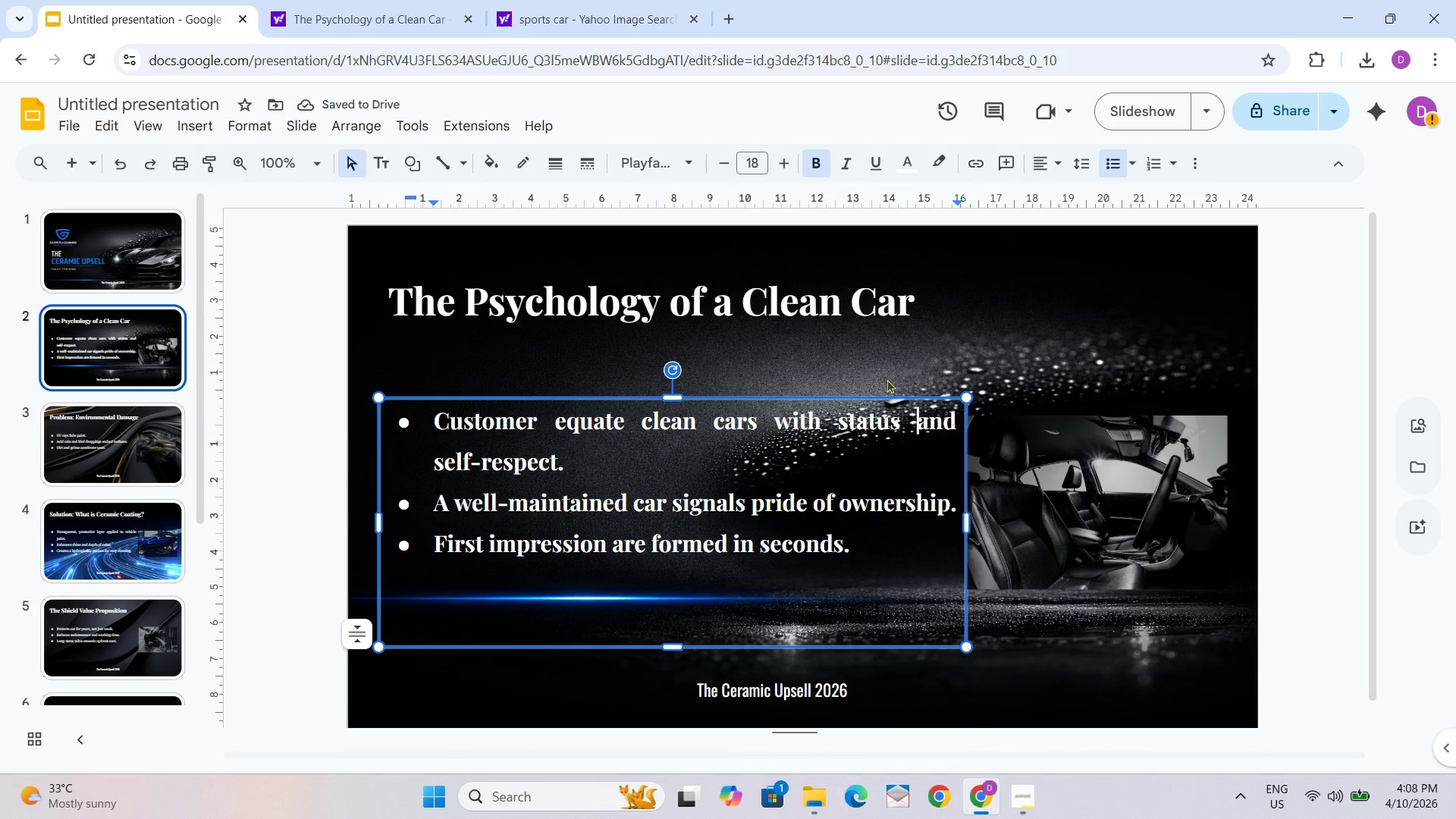 
key(Control+Z)
 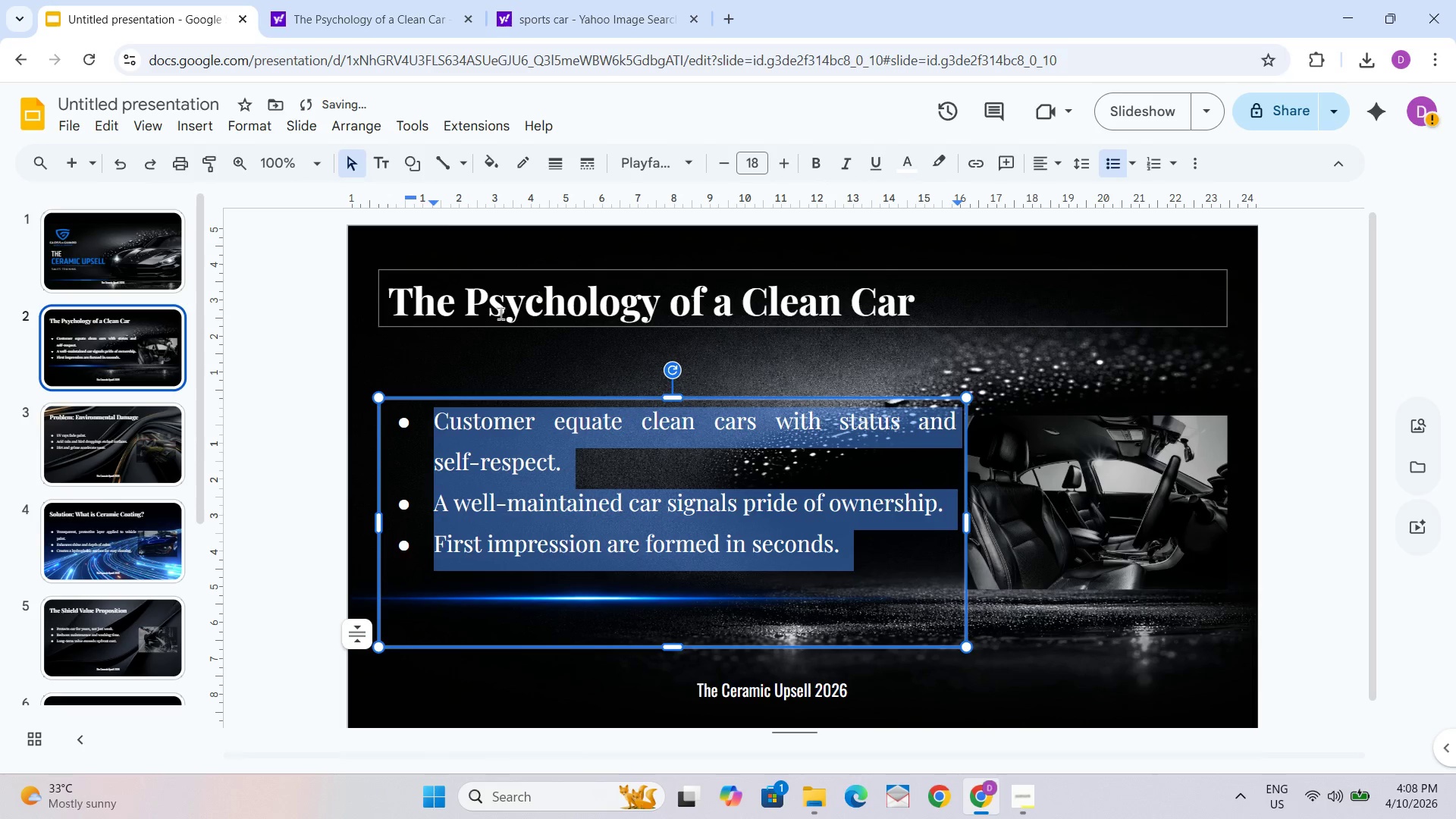 
left_click([406, 353])
 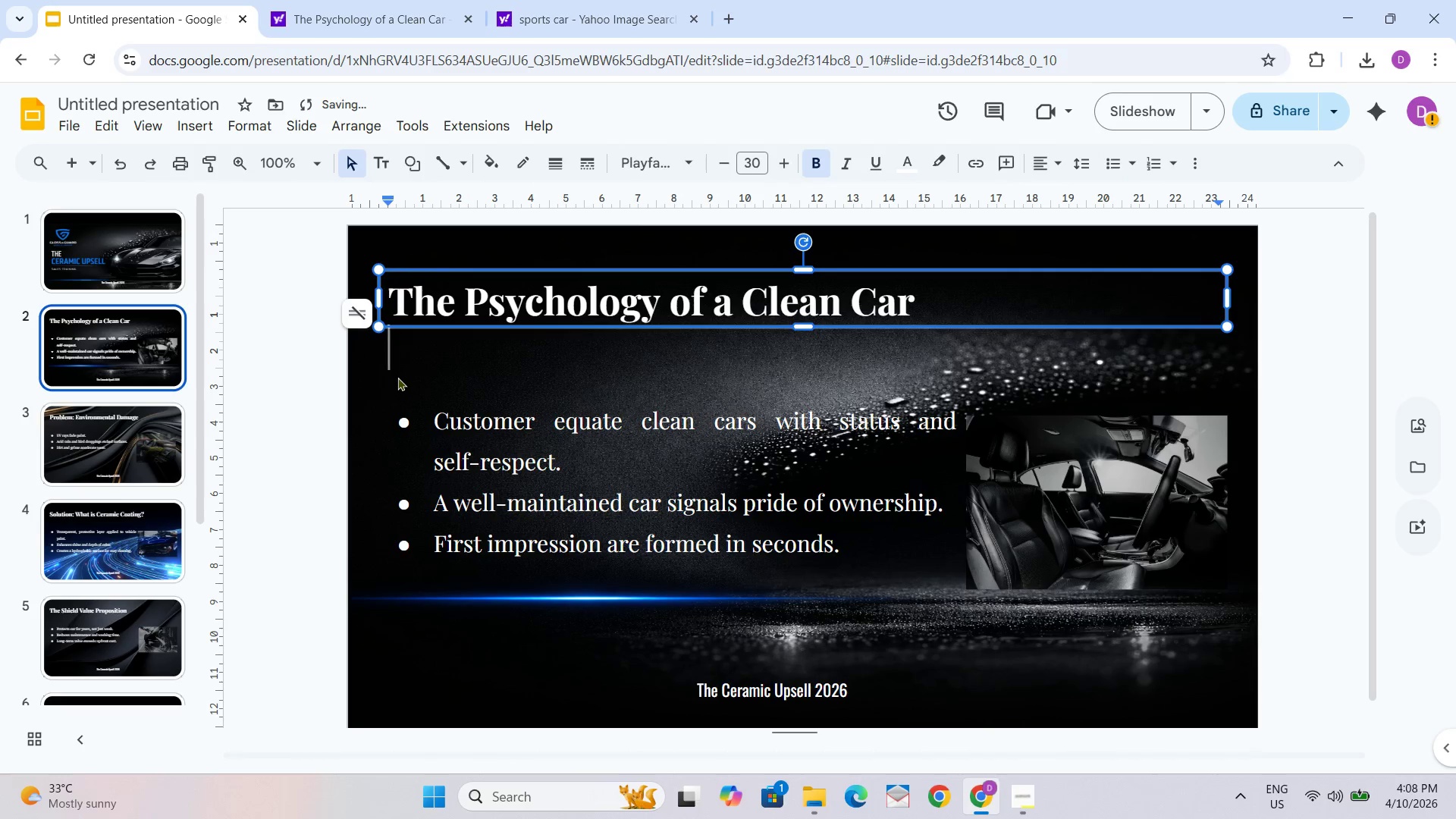 
left_click([397, 377])
 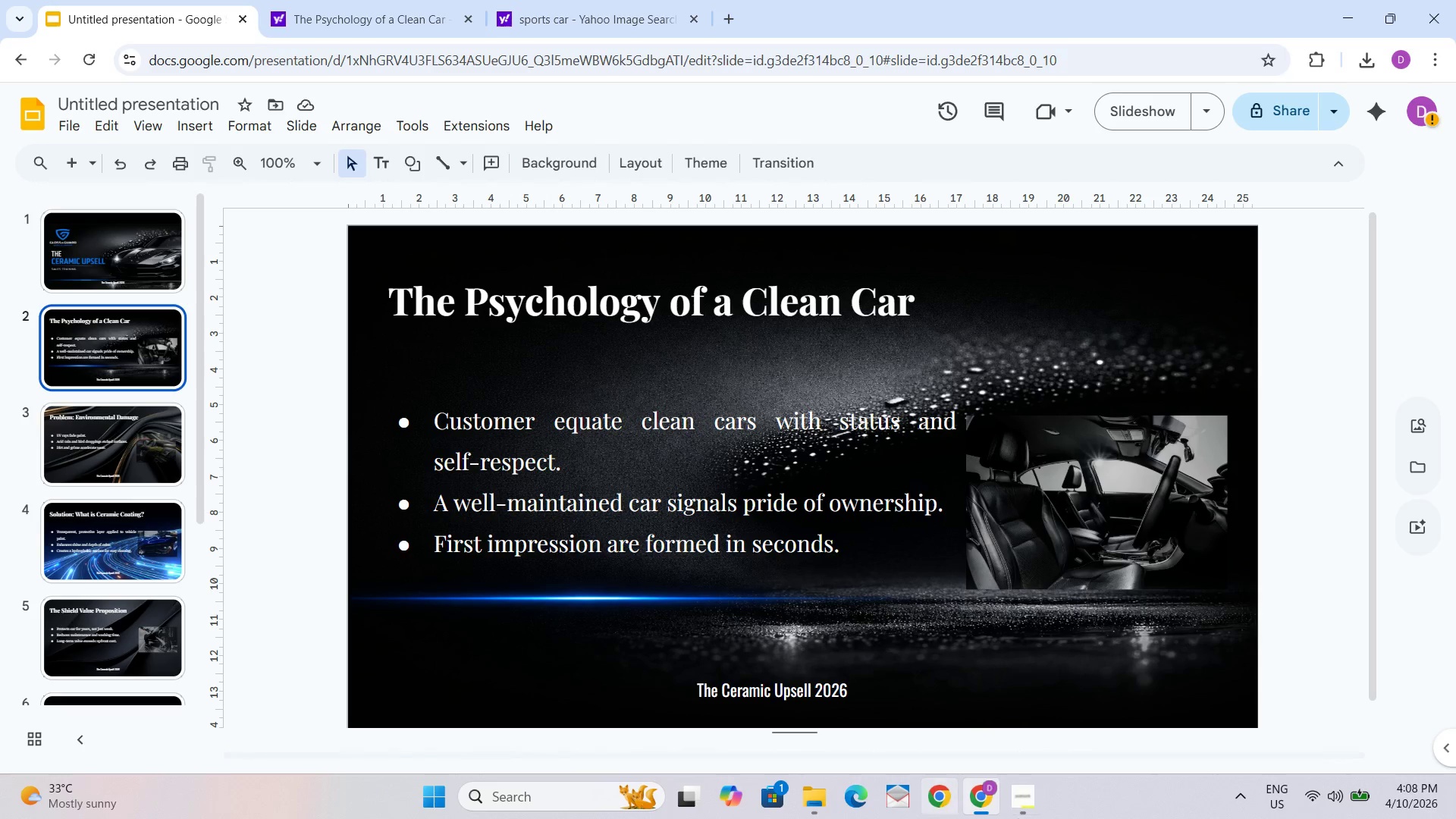 
wait(6.88)
 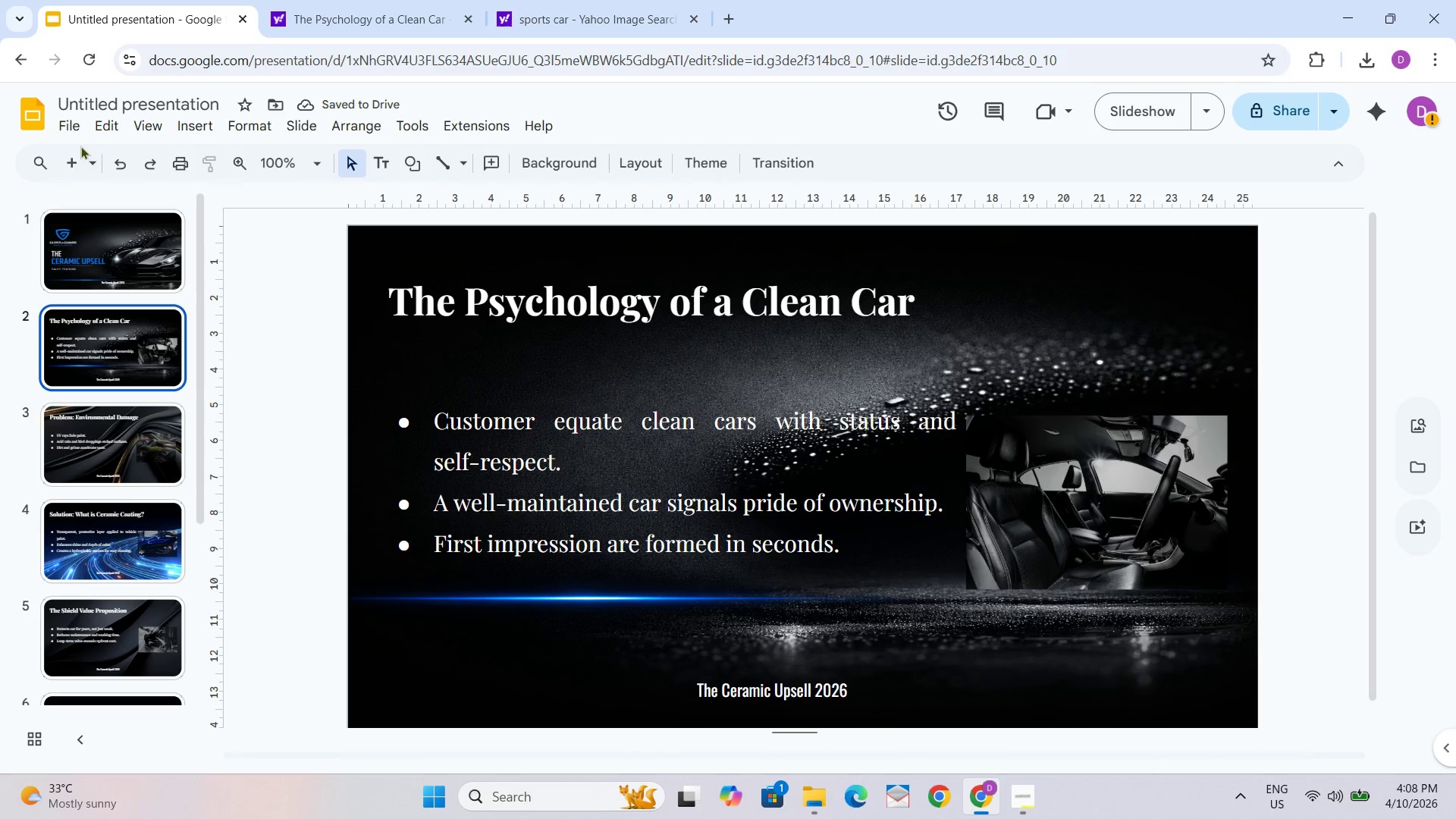 
key(ArrowRight)
 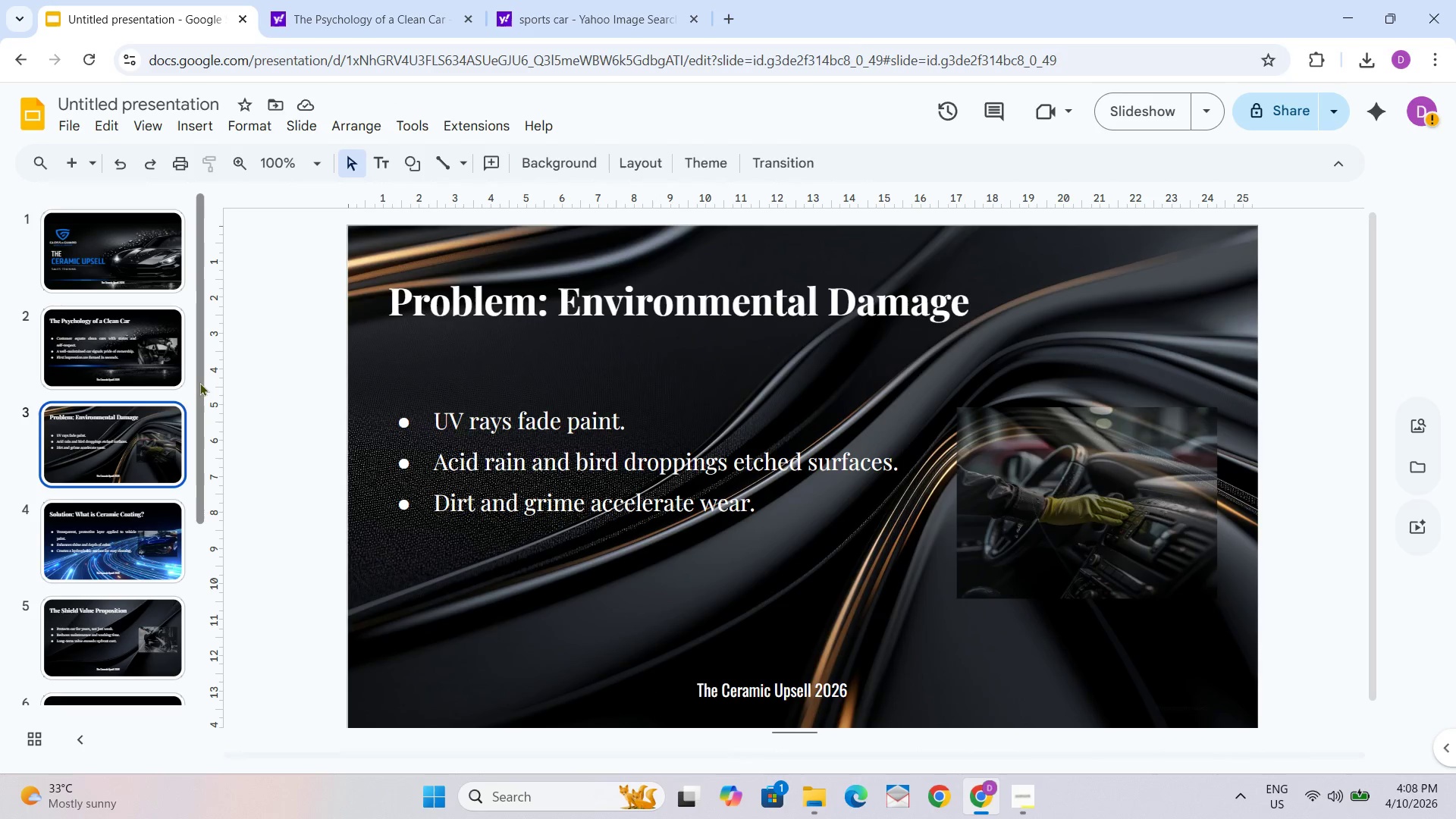 
key(ArrowRight)
 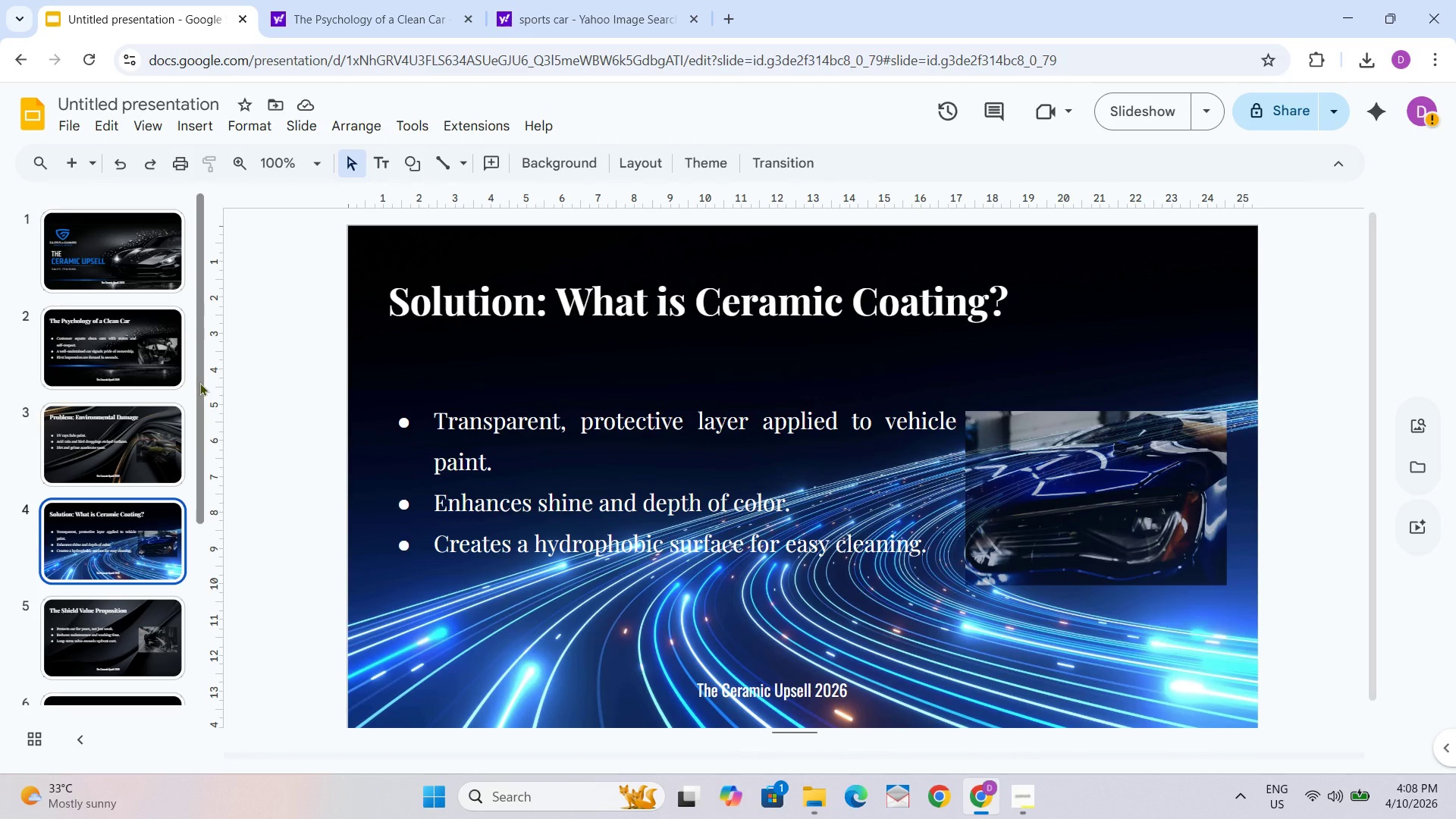 
key(ArrowLeft)
 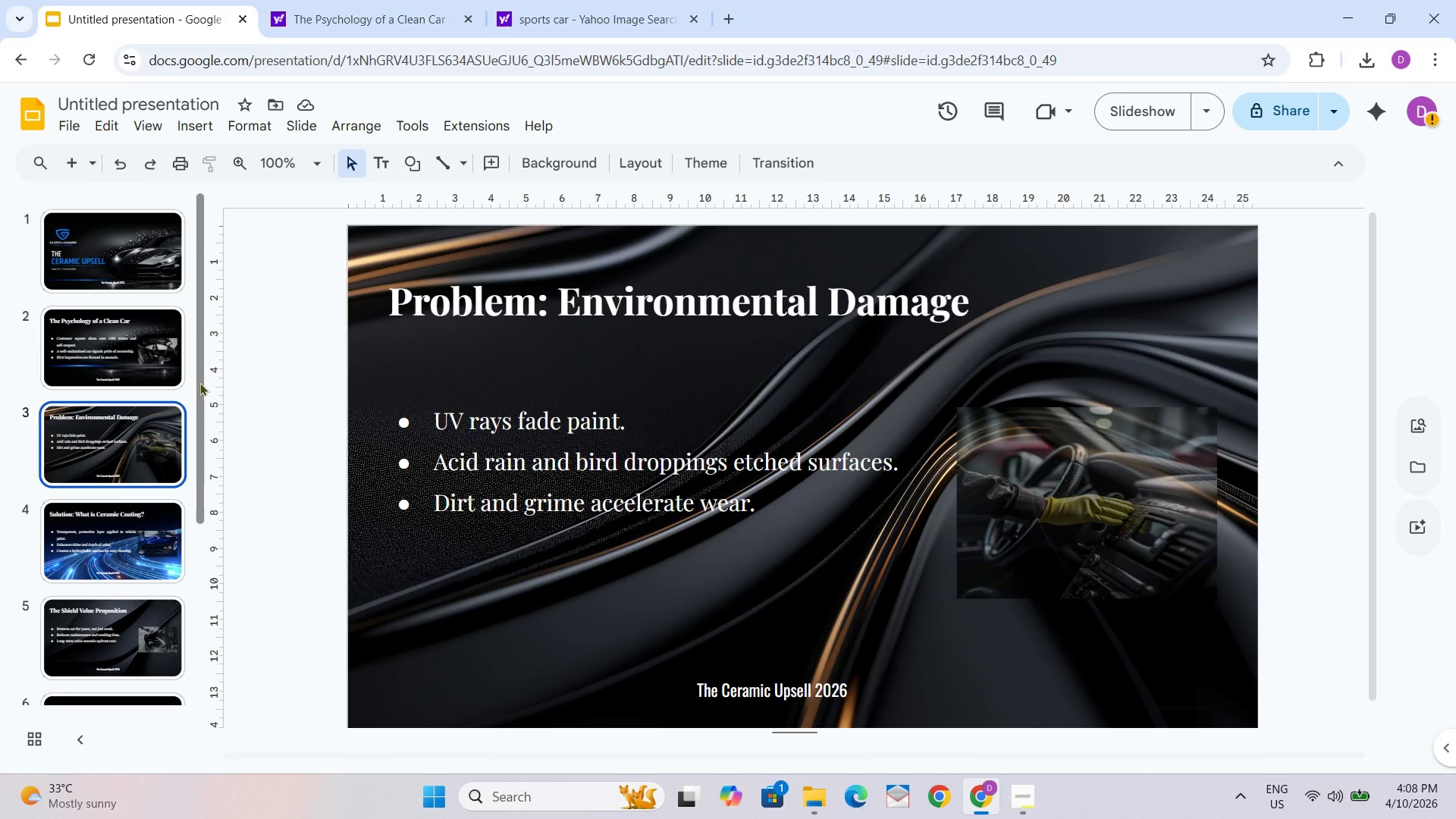 
key(ArrowRight)
 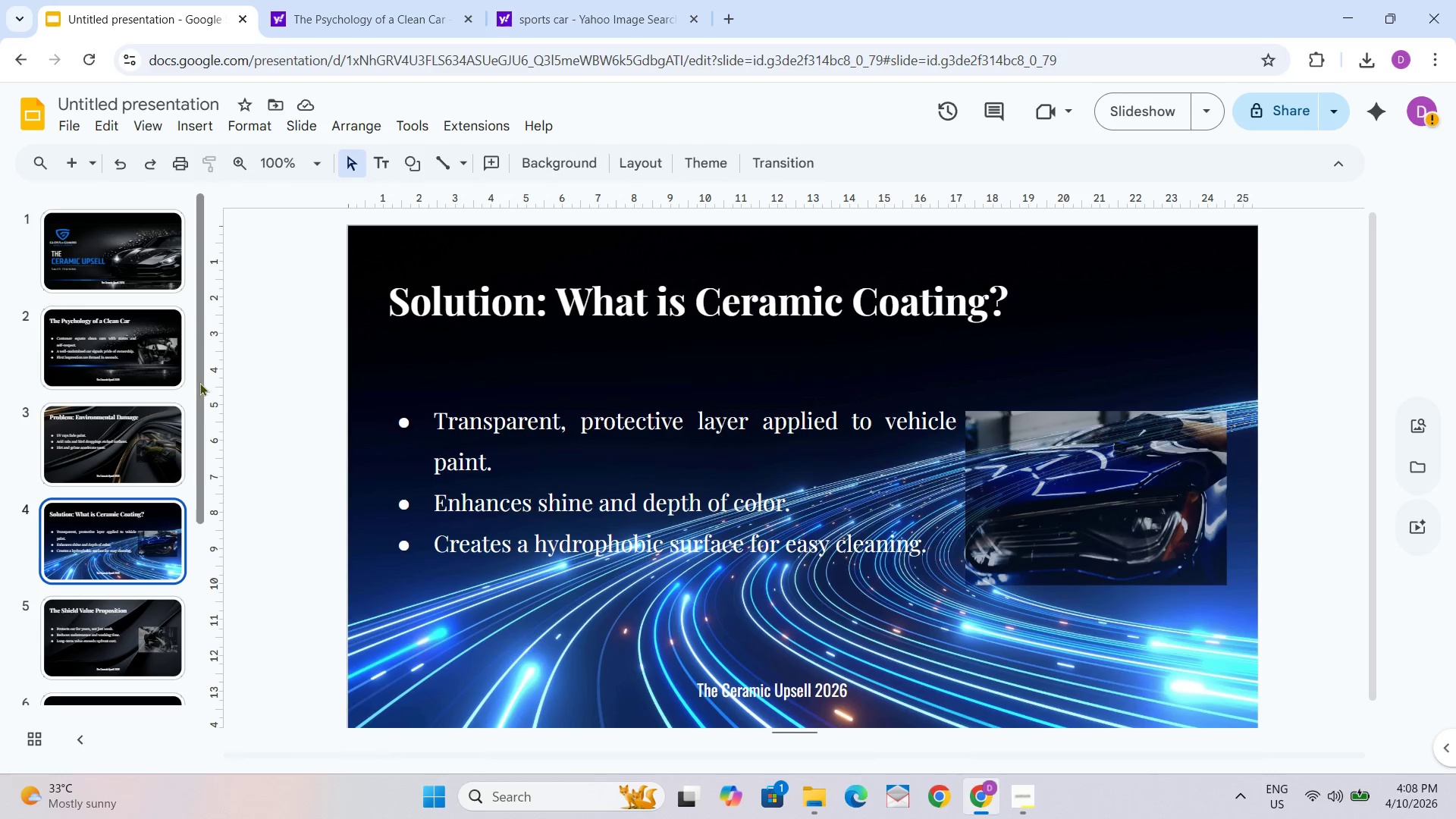 
key(ArrowRight)
 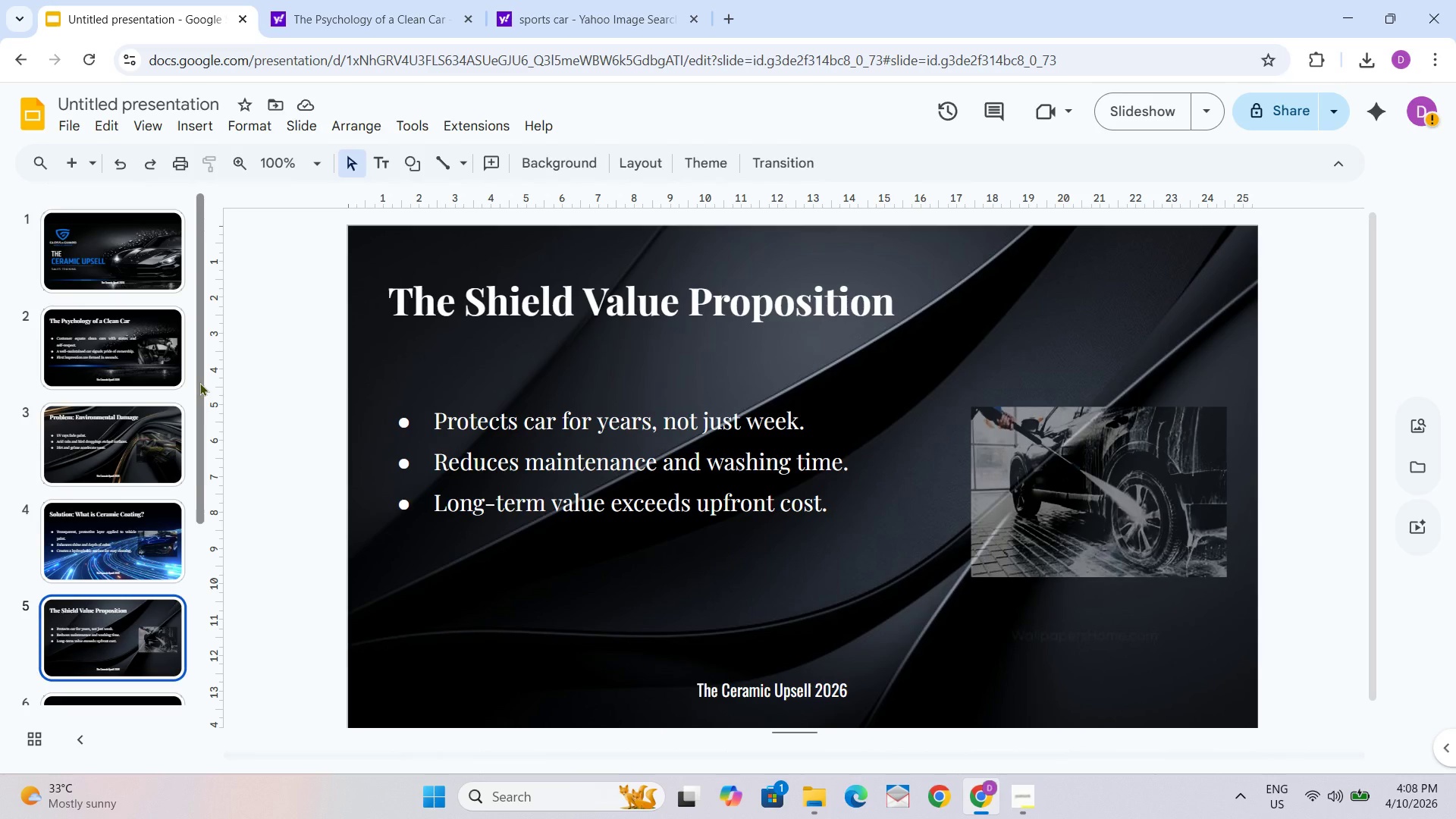 
key(ArrowRight)
 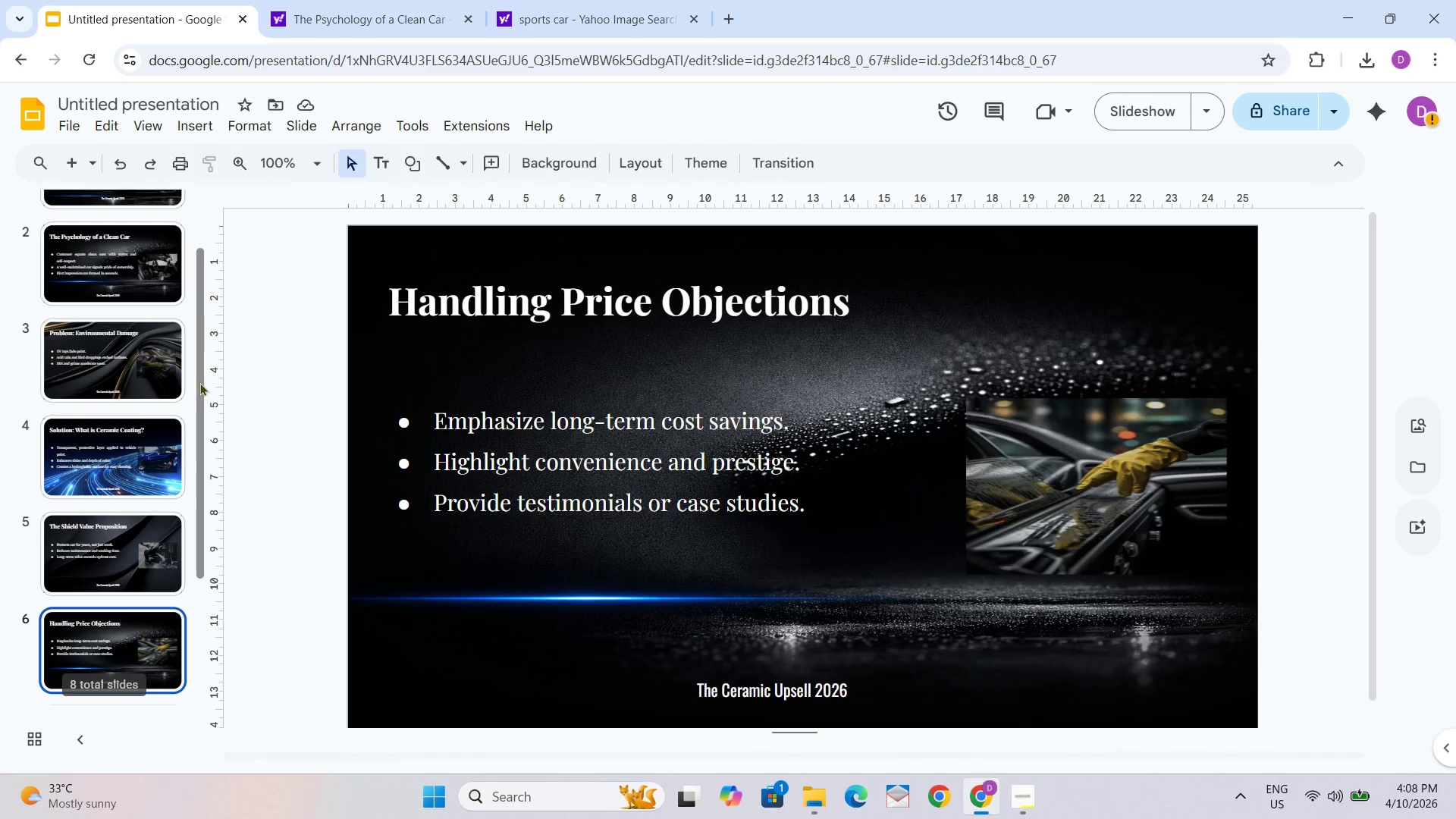 
key(ArrowRight)
 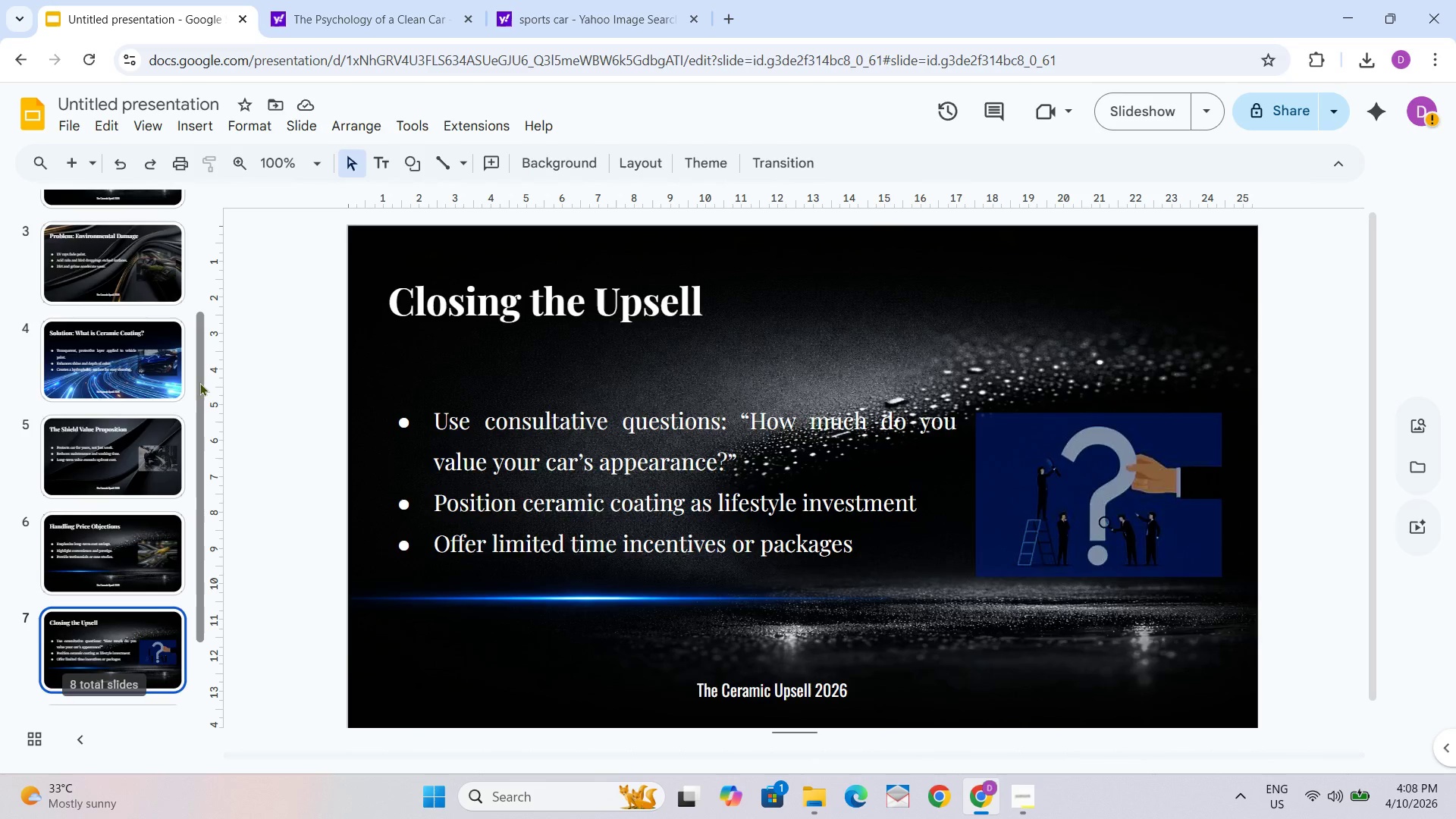 
key(ArrowRight)
 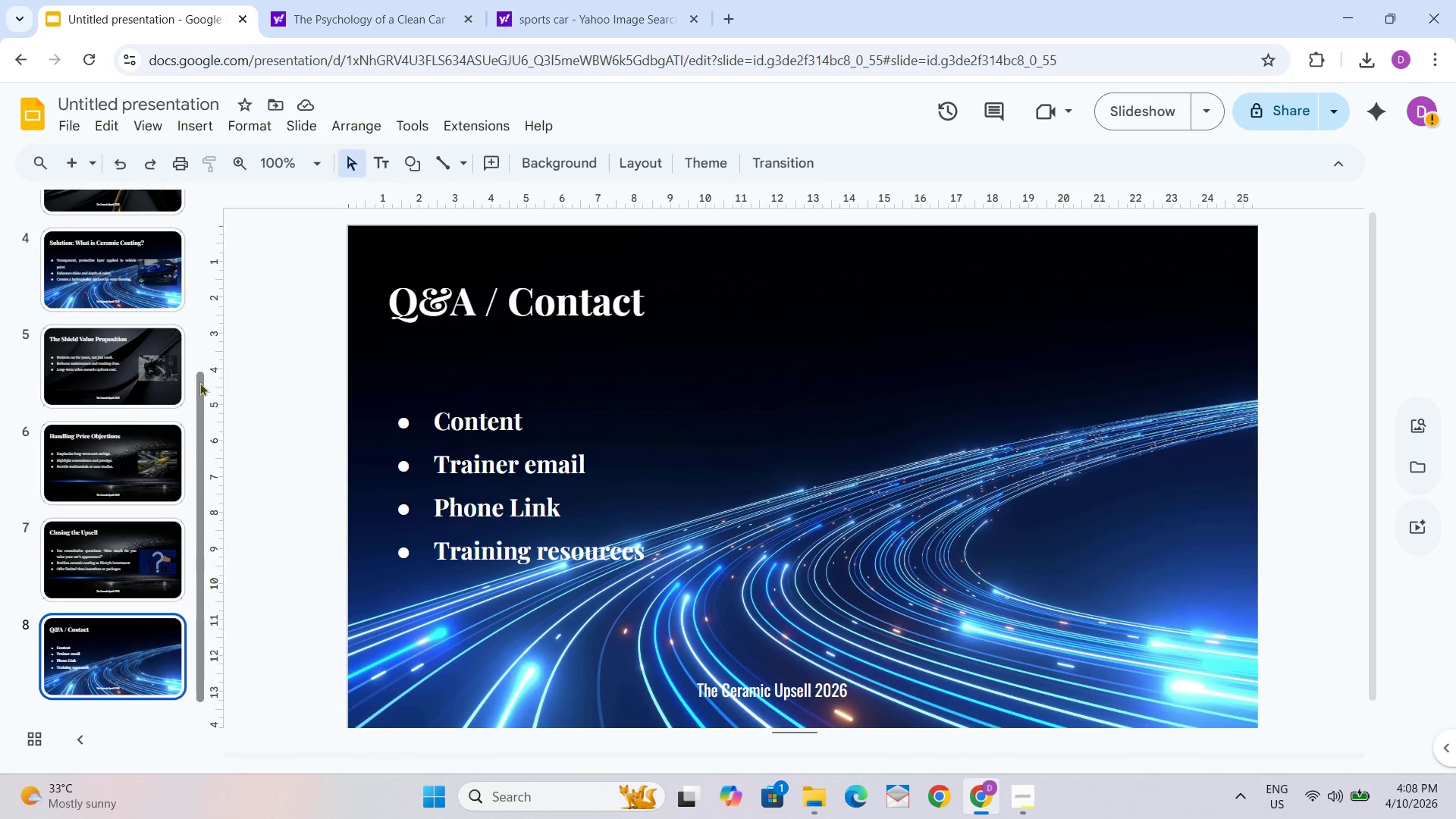 
key(ArrowRight)
 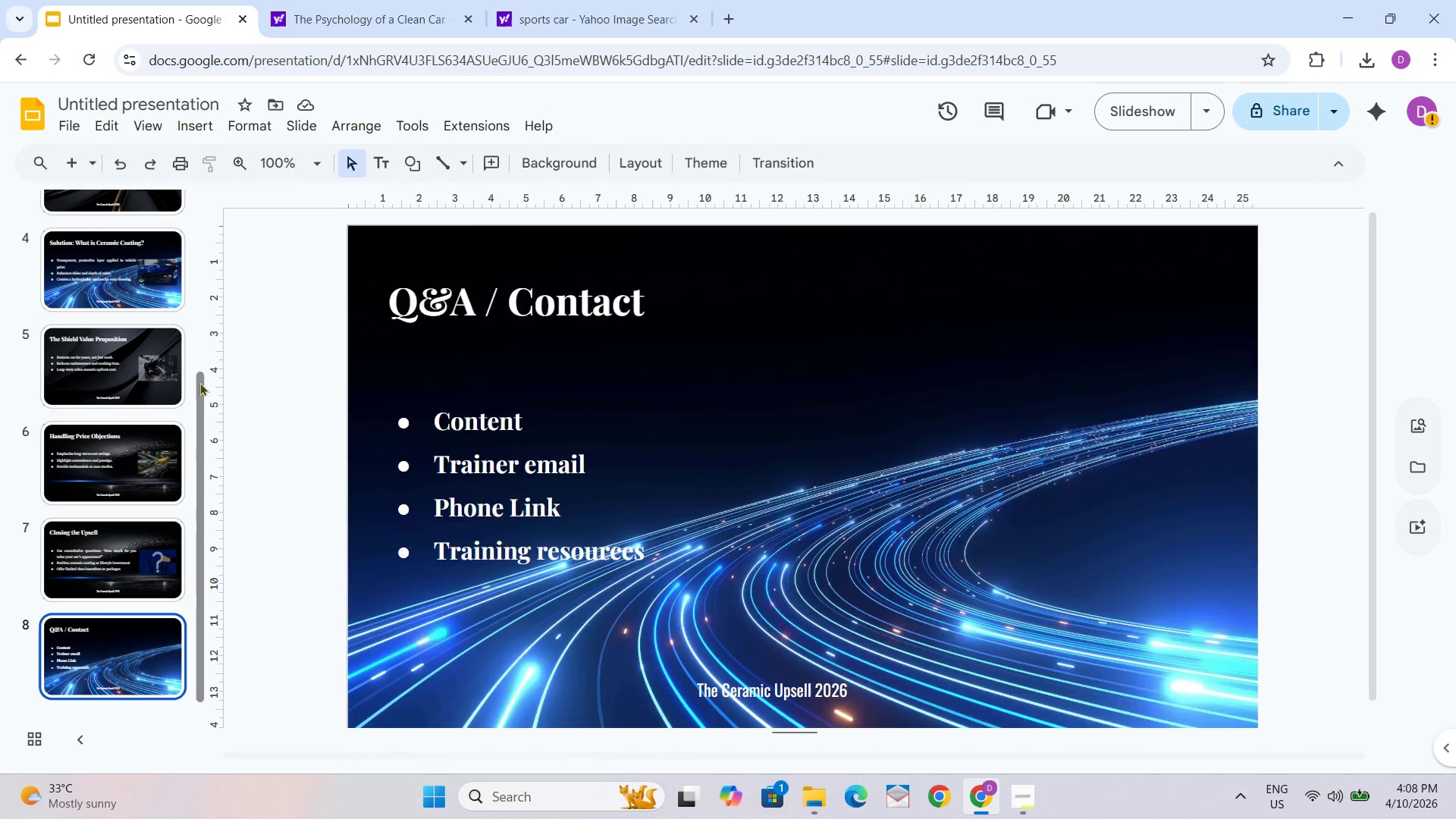 
key(ArrowLeft)
 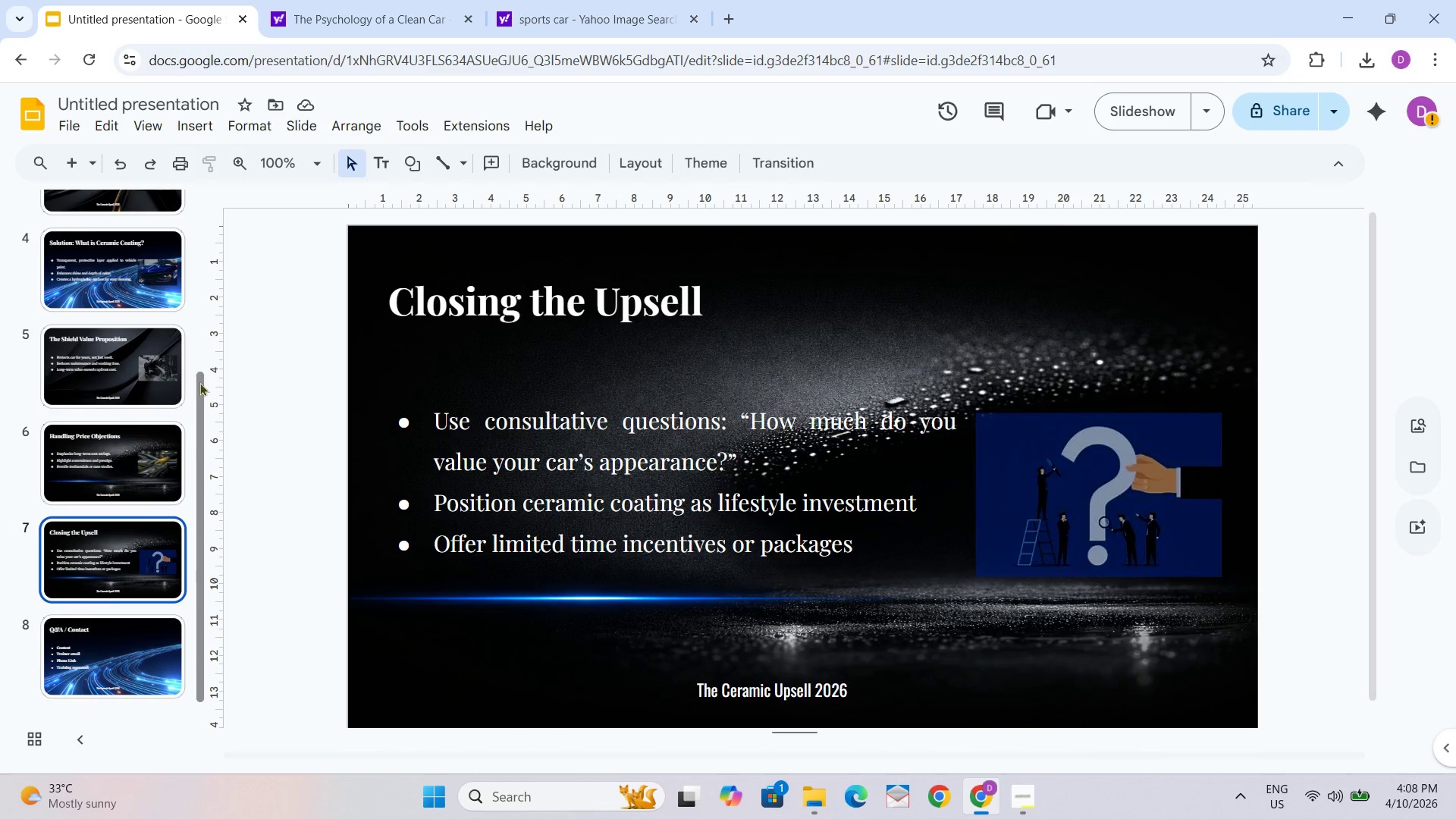 
key(ArrowLeft)
 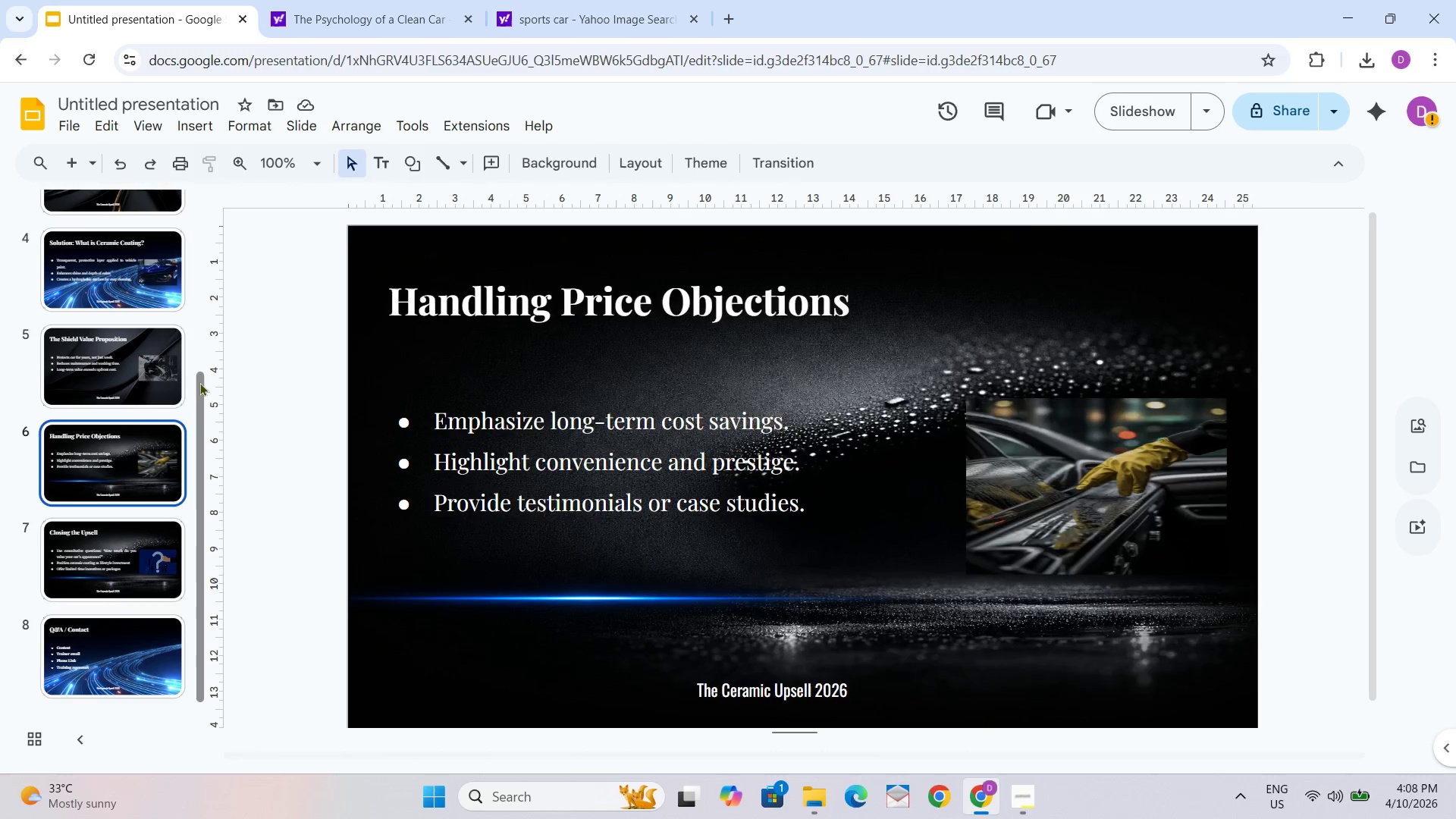 
key(ArrowLeft)
 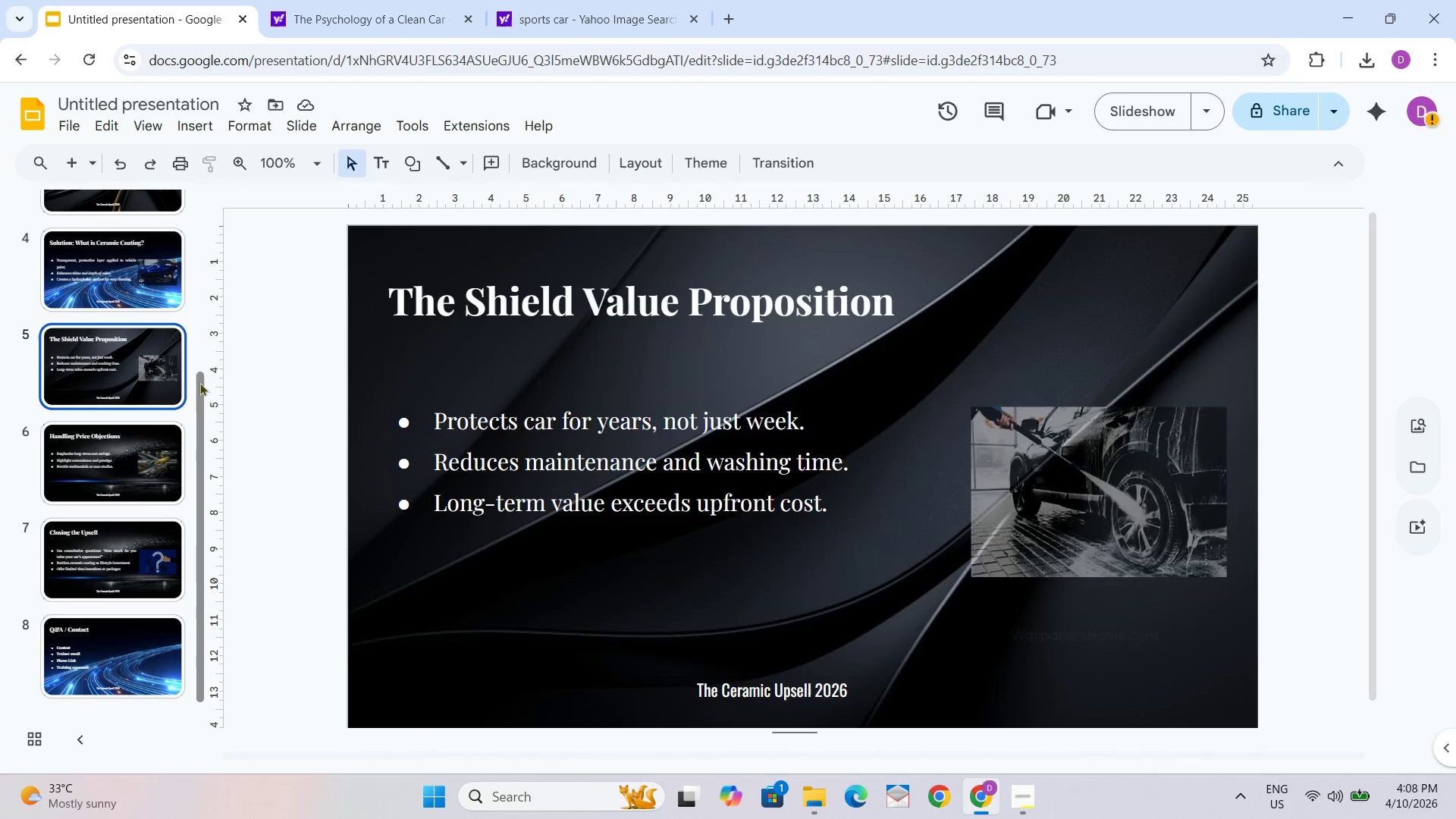 
key(ArrowLeft)
 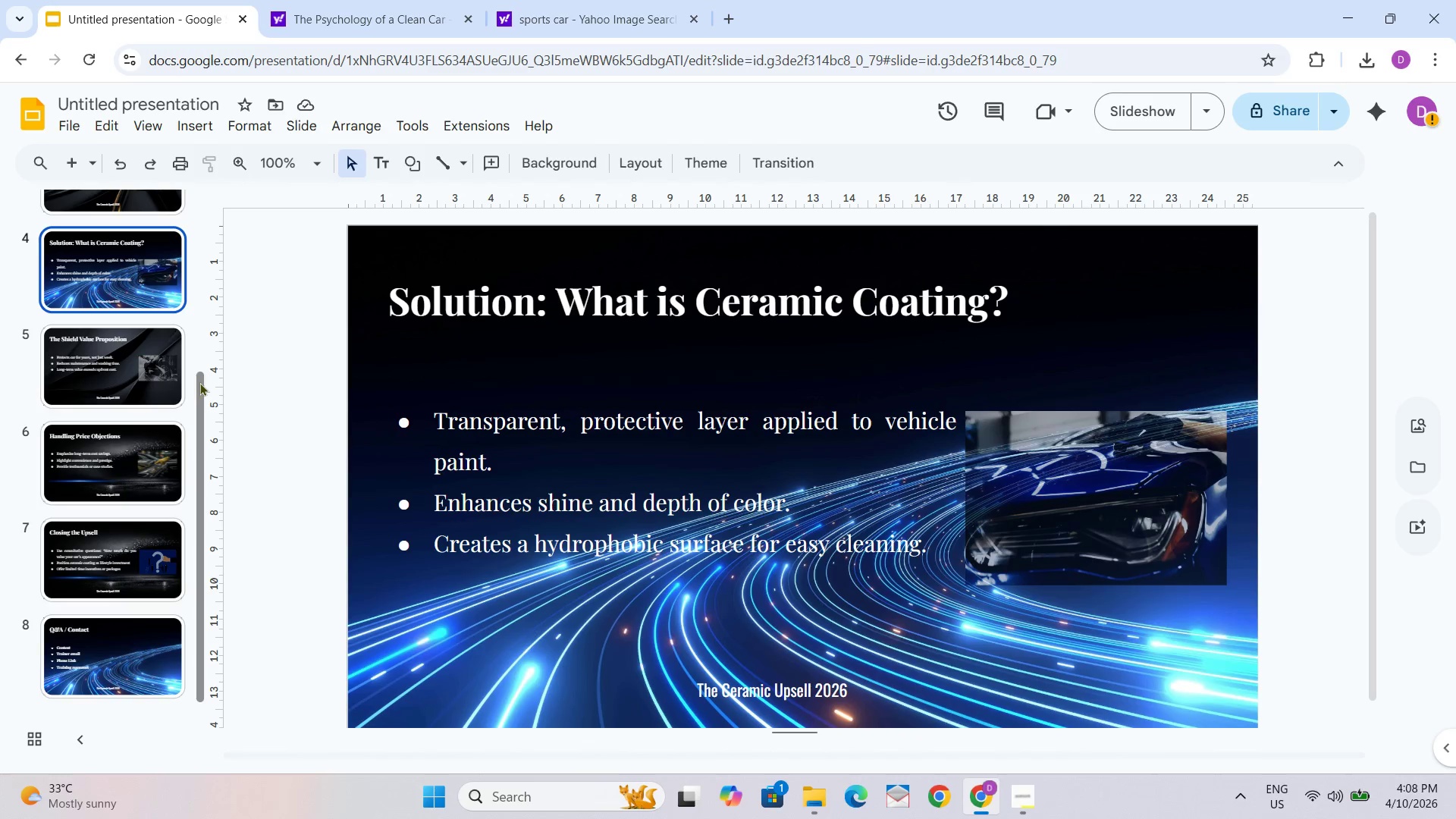 
key(ArrowLeft)
 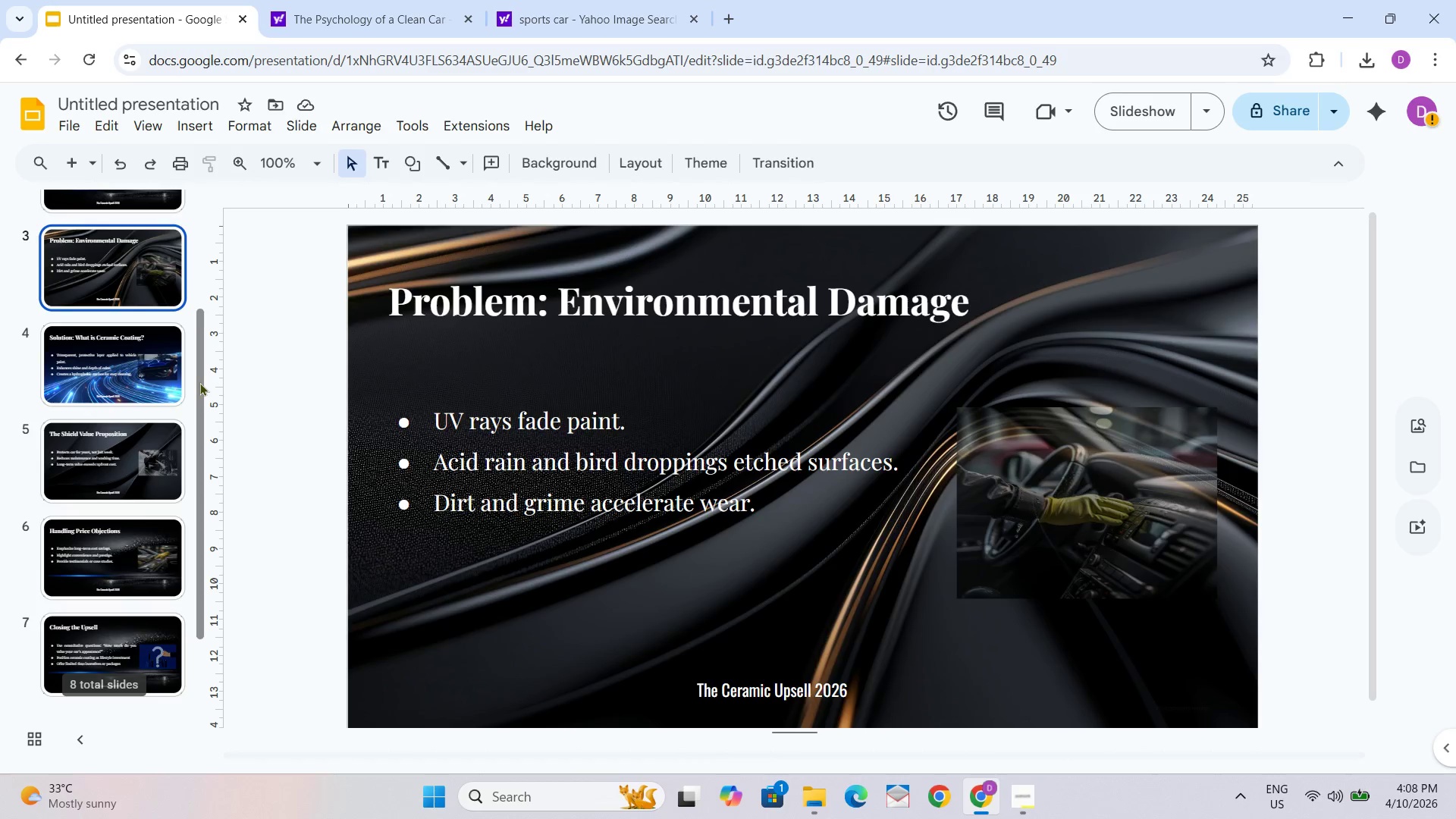 
key(ArrowLeft)
 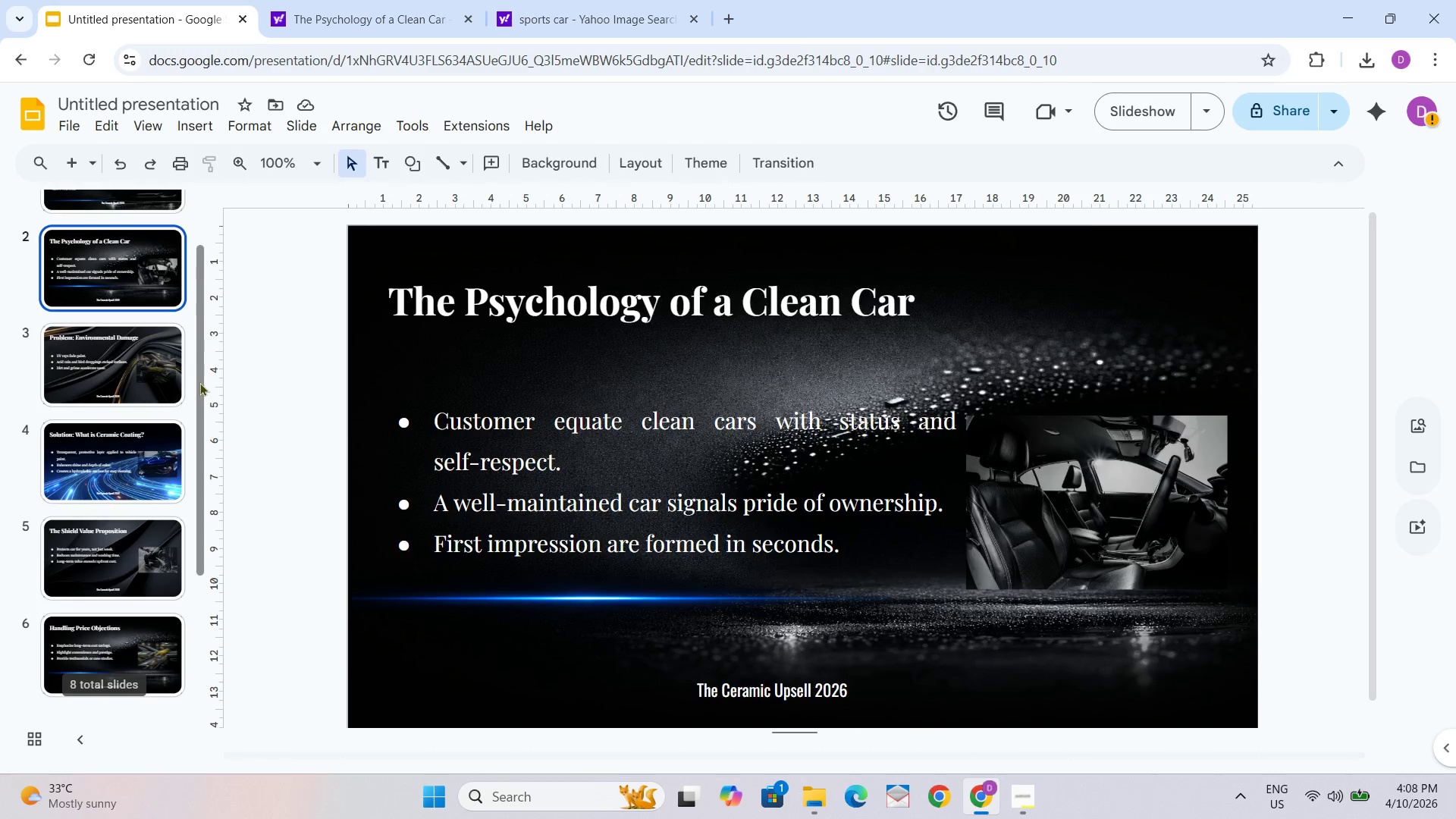 
key(ArrowLeft)
 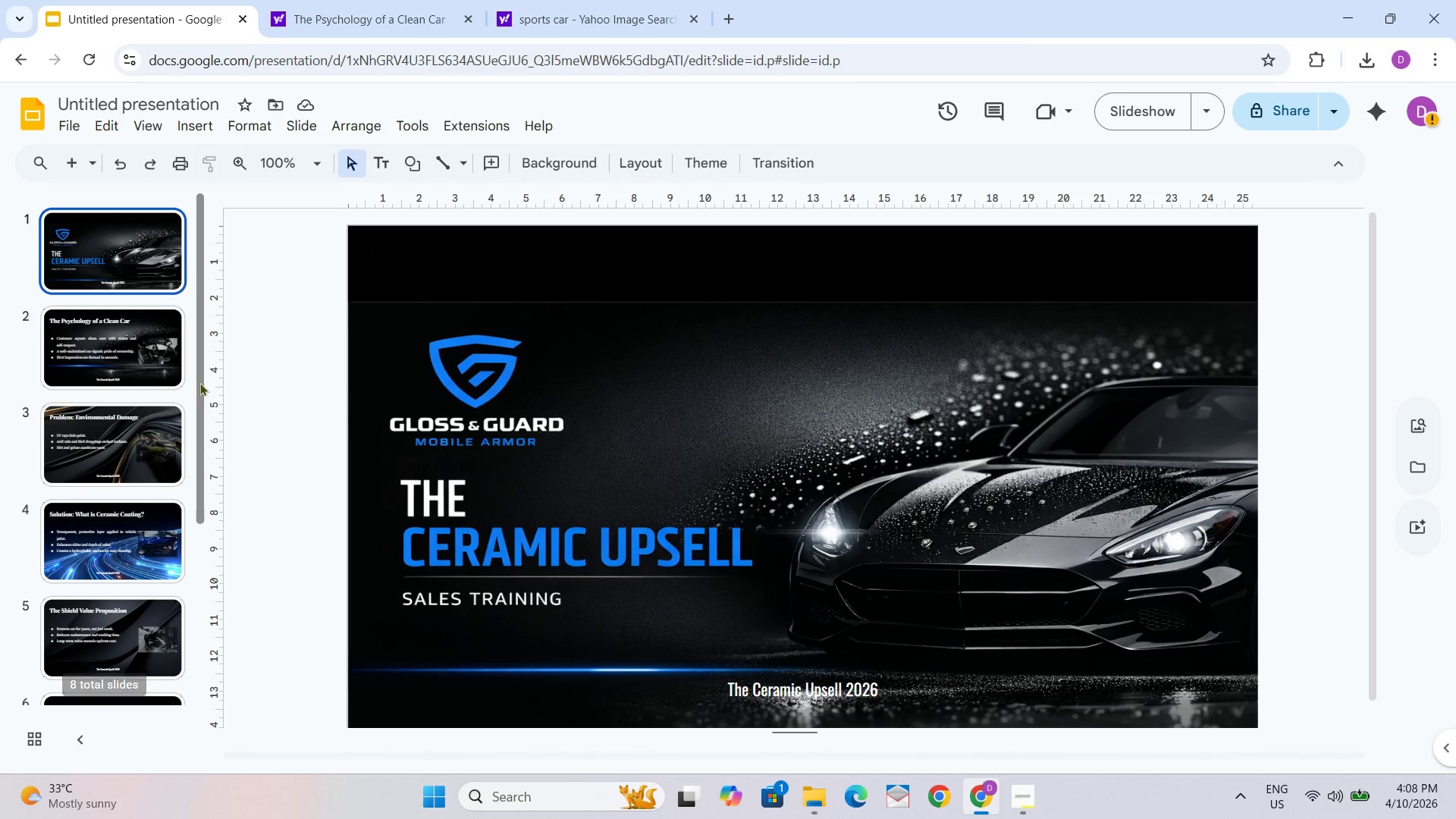 
key(ArrowRight)
 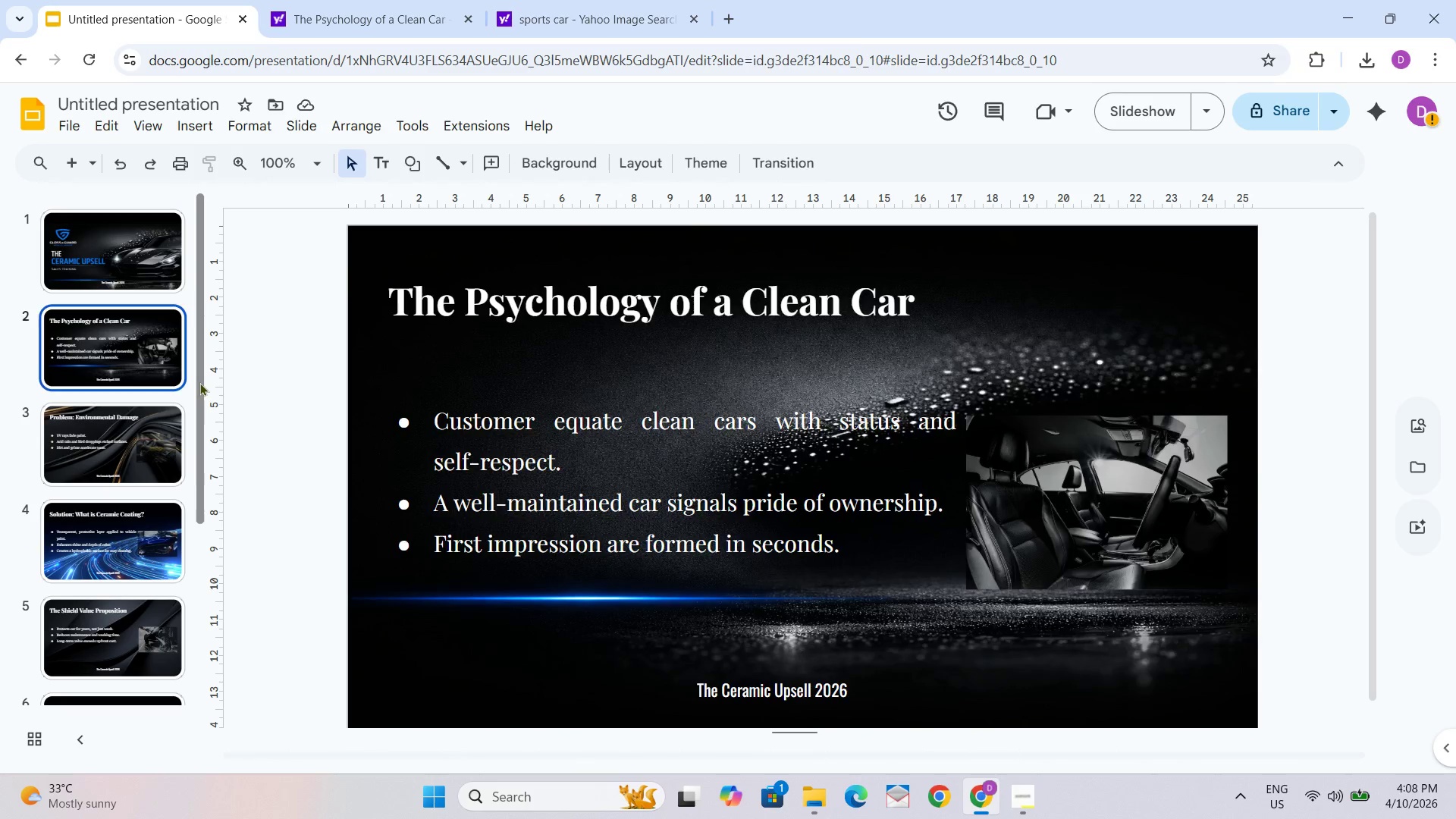 
key(ArrowRight)
 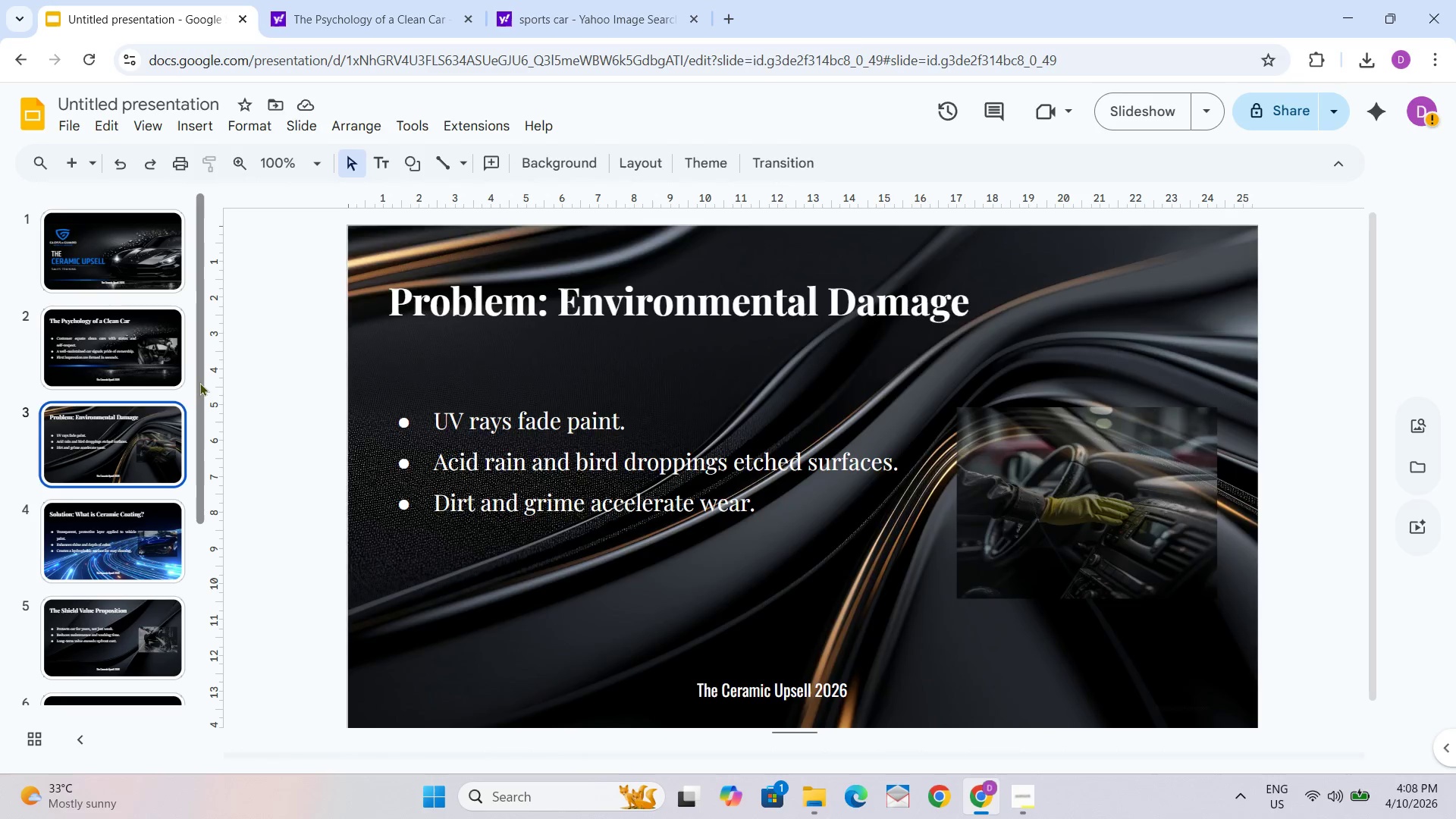 
key(ArrowRight)
 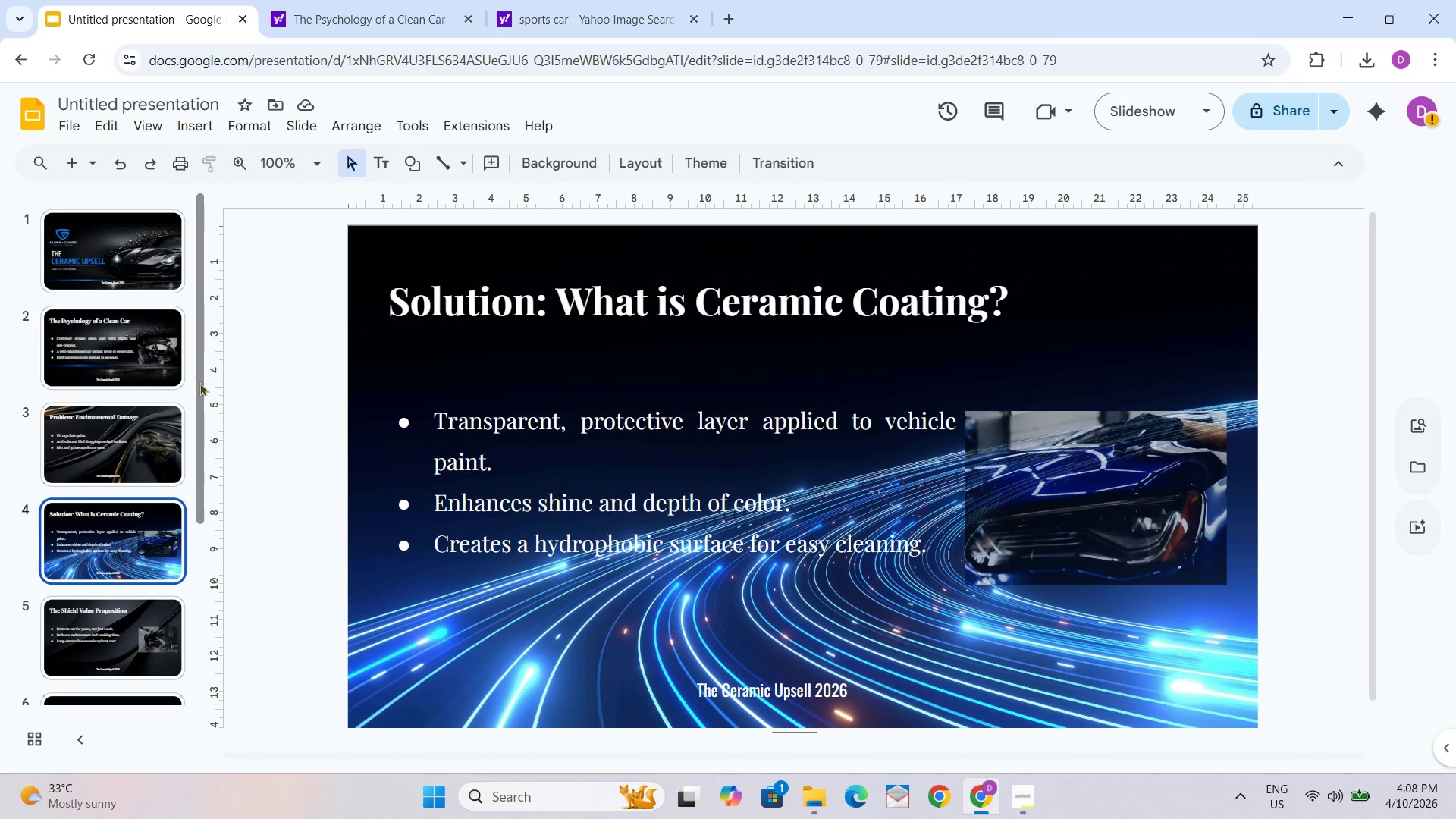 
key(ArrowRight)
 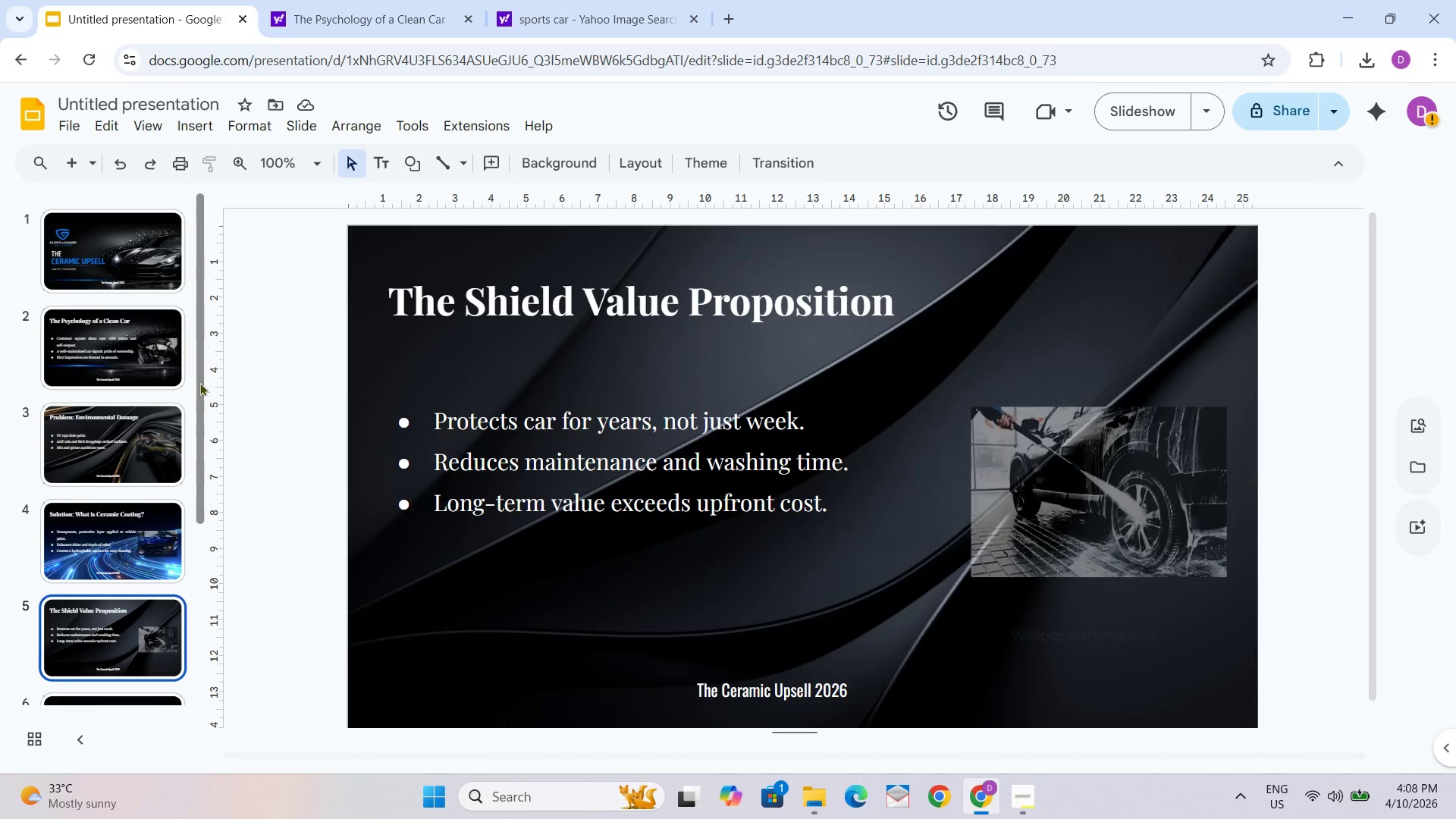 
key(ArrowRight)
 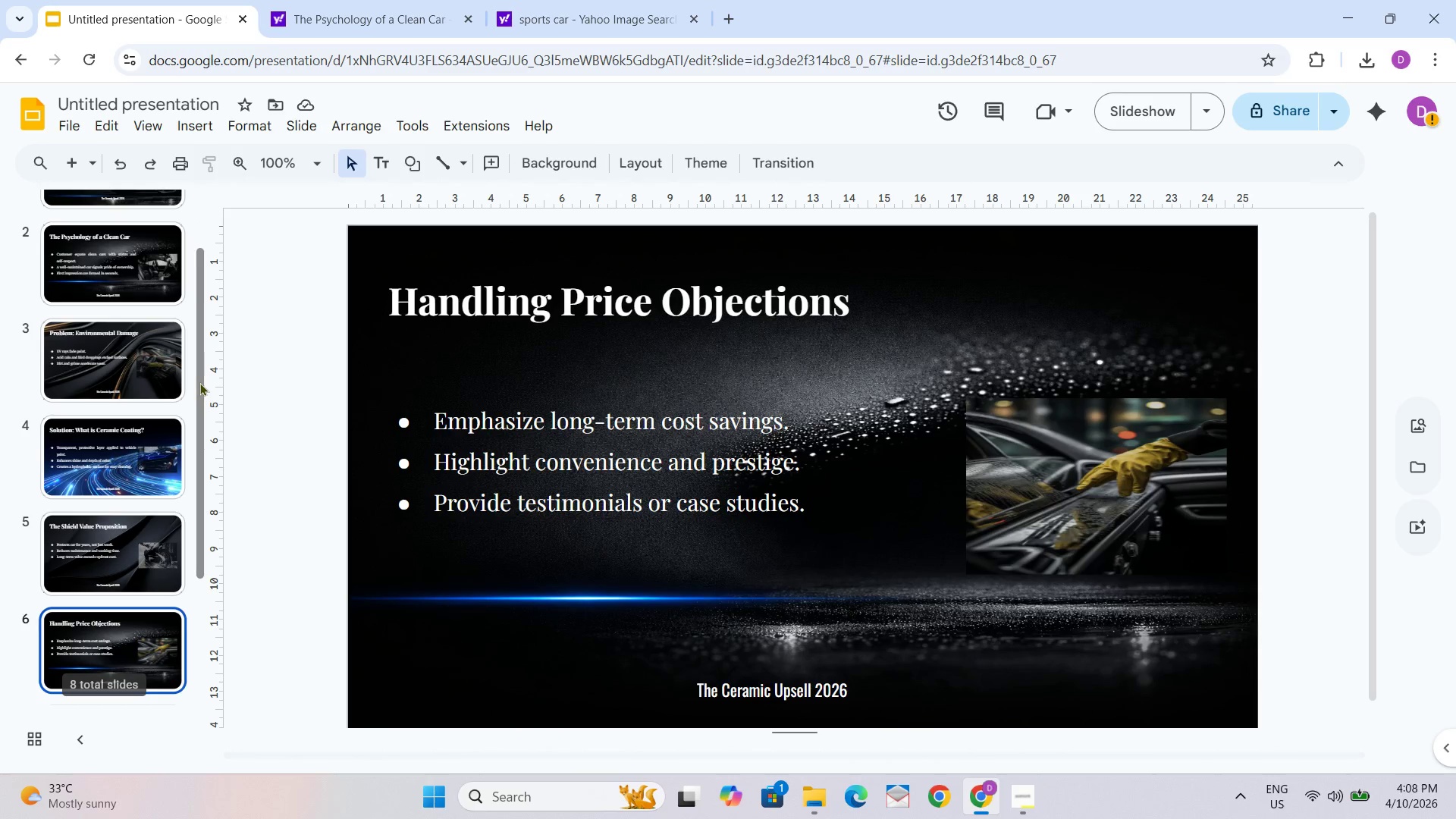 
key(ArrowRight)
 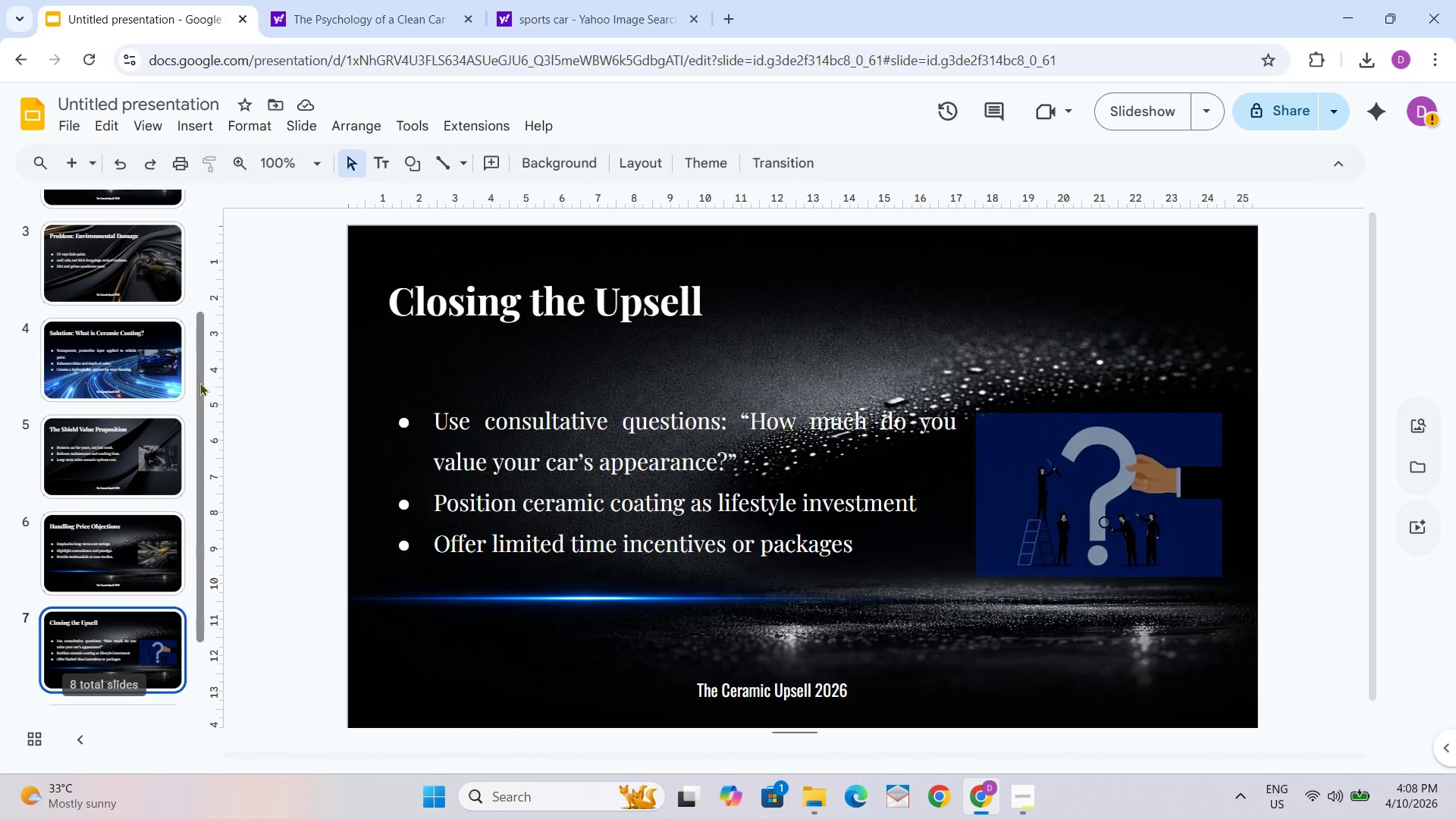 
key(ArrowRight)
 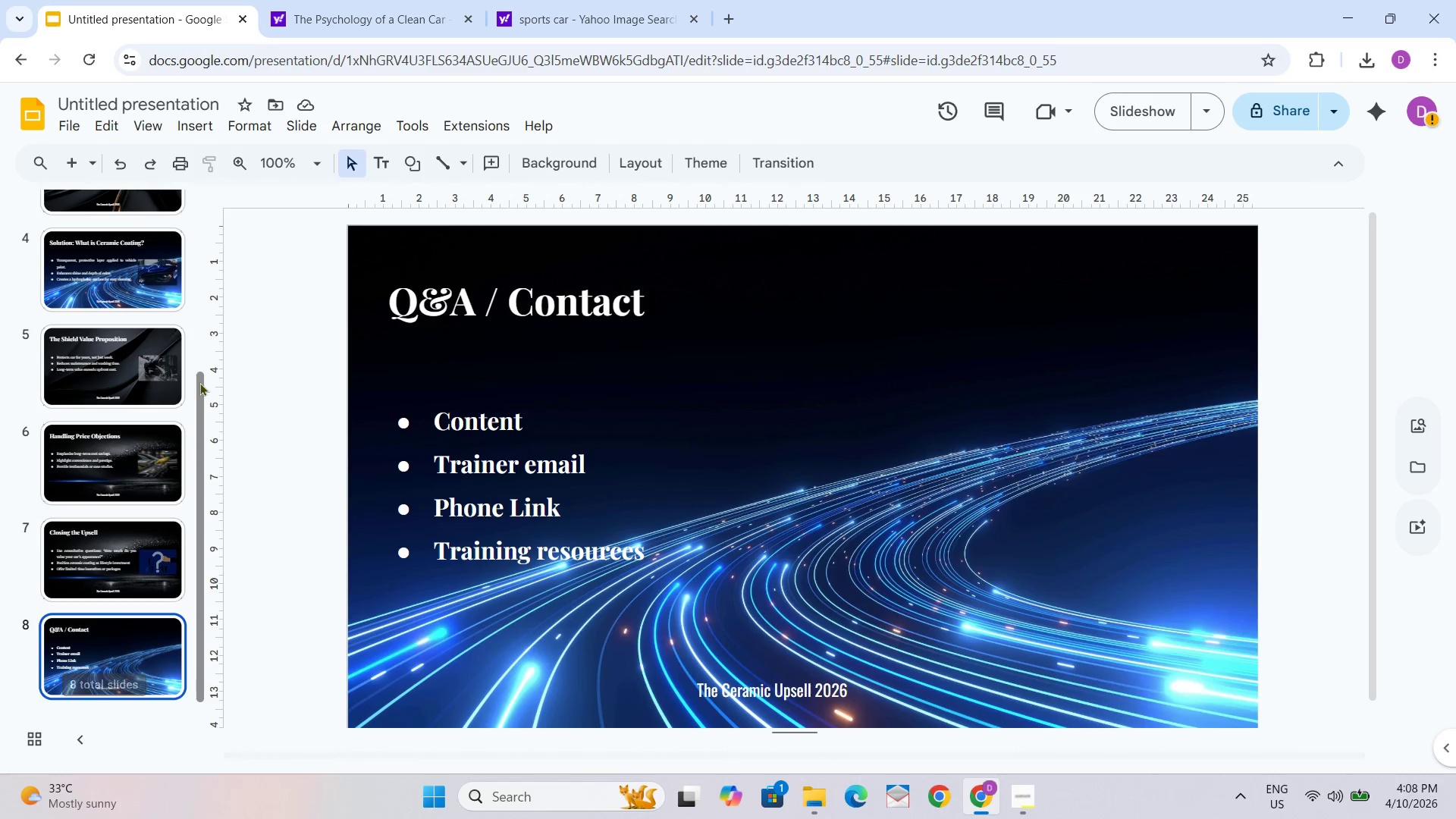 
key(ArrowLeft)
 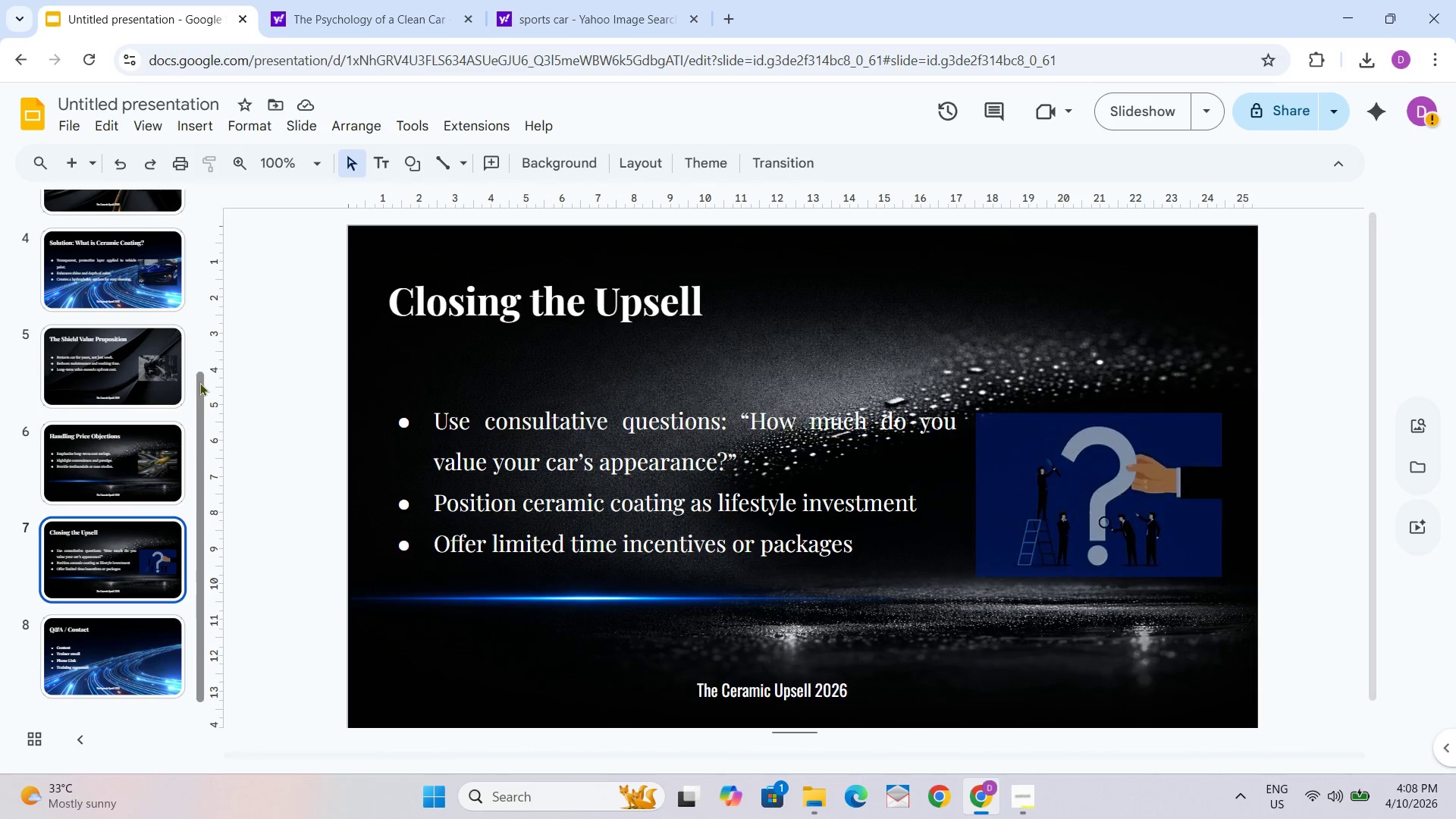 
key(ArrowLeft)
 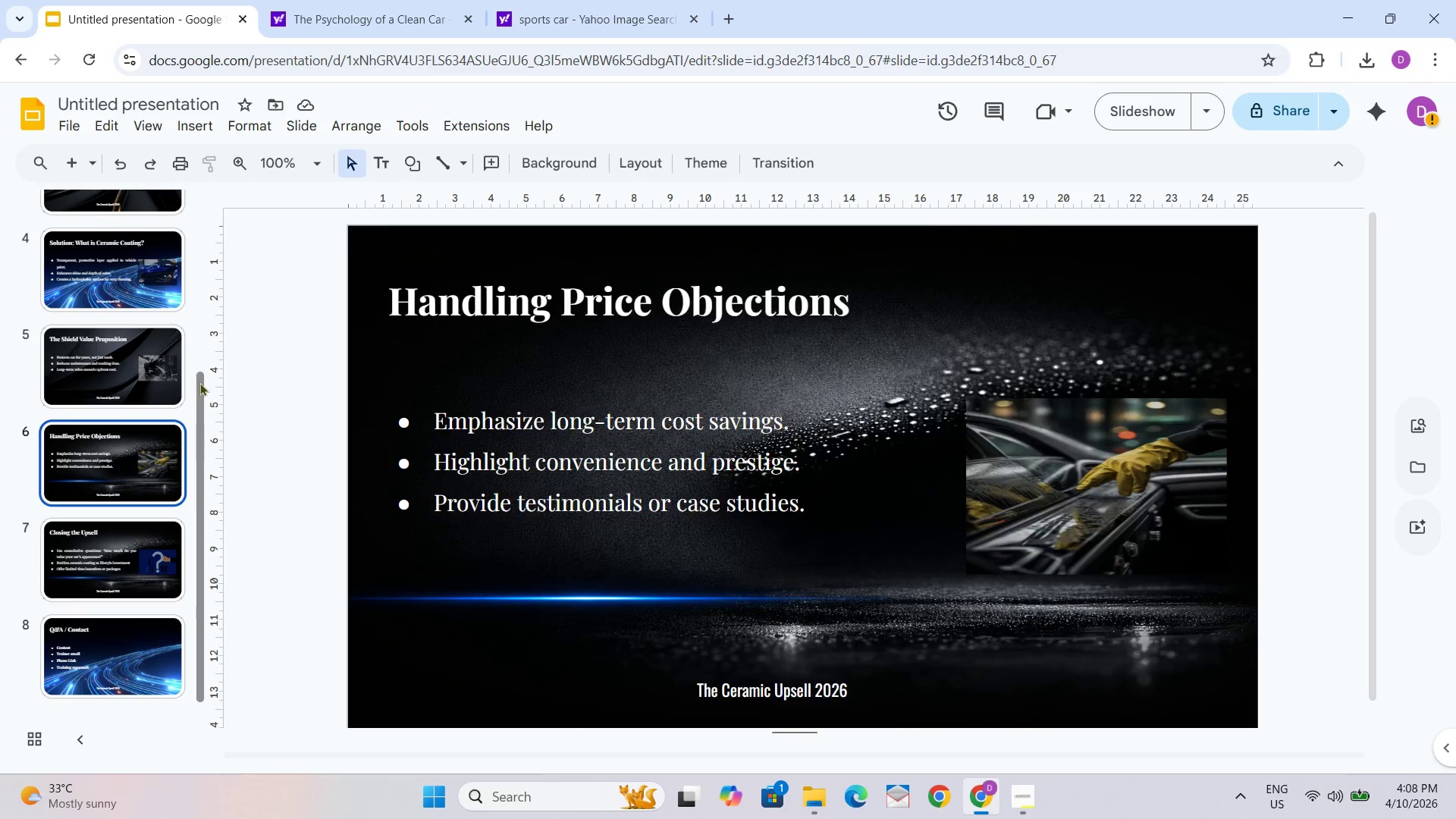 
key(ArrowLeft)
 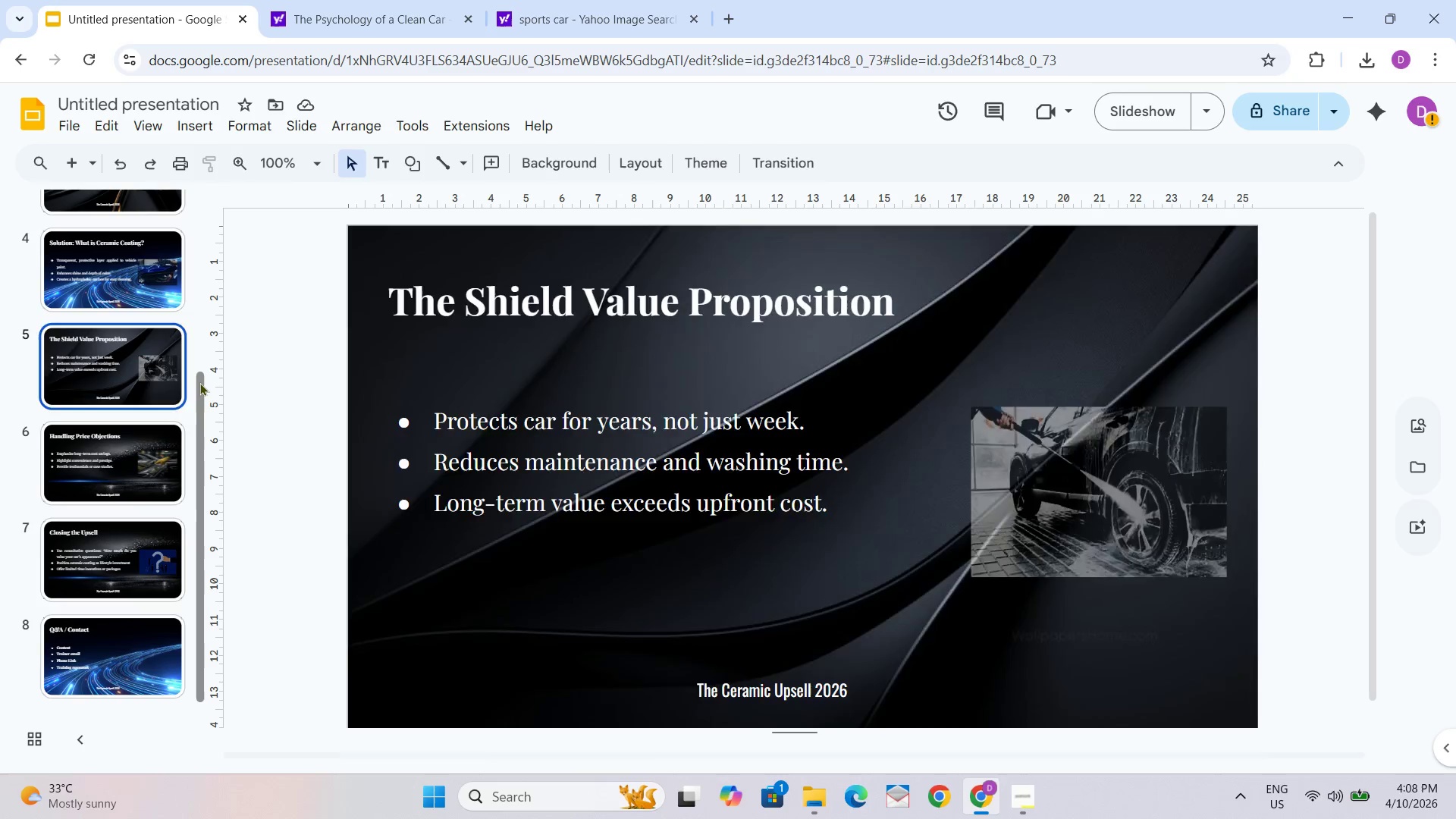 
key(ArrowLeft)
 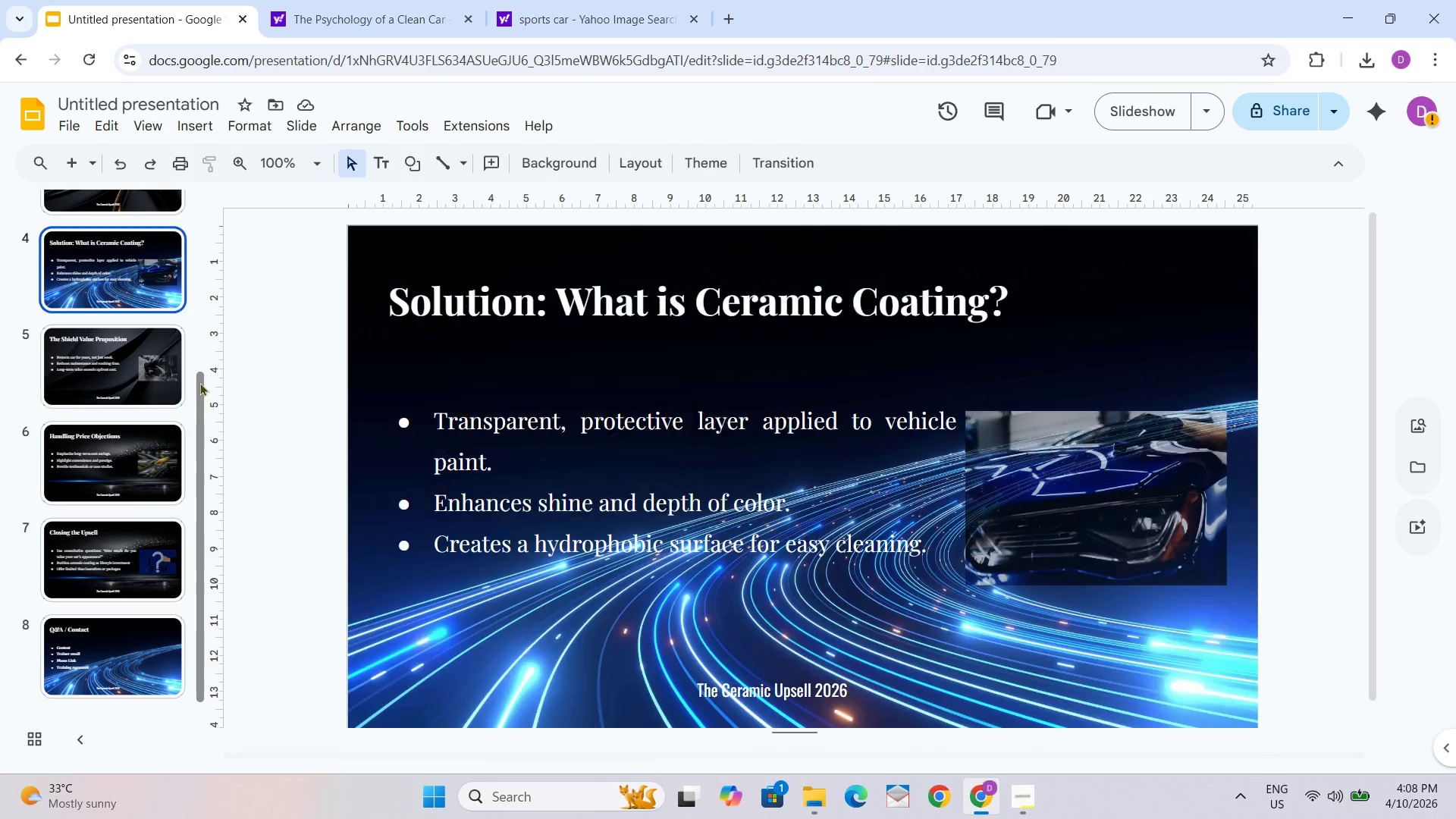 
key(ArrowLeft)
 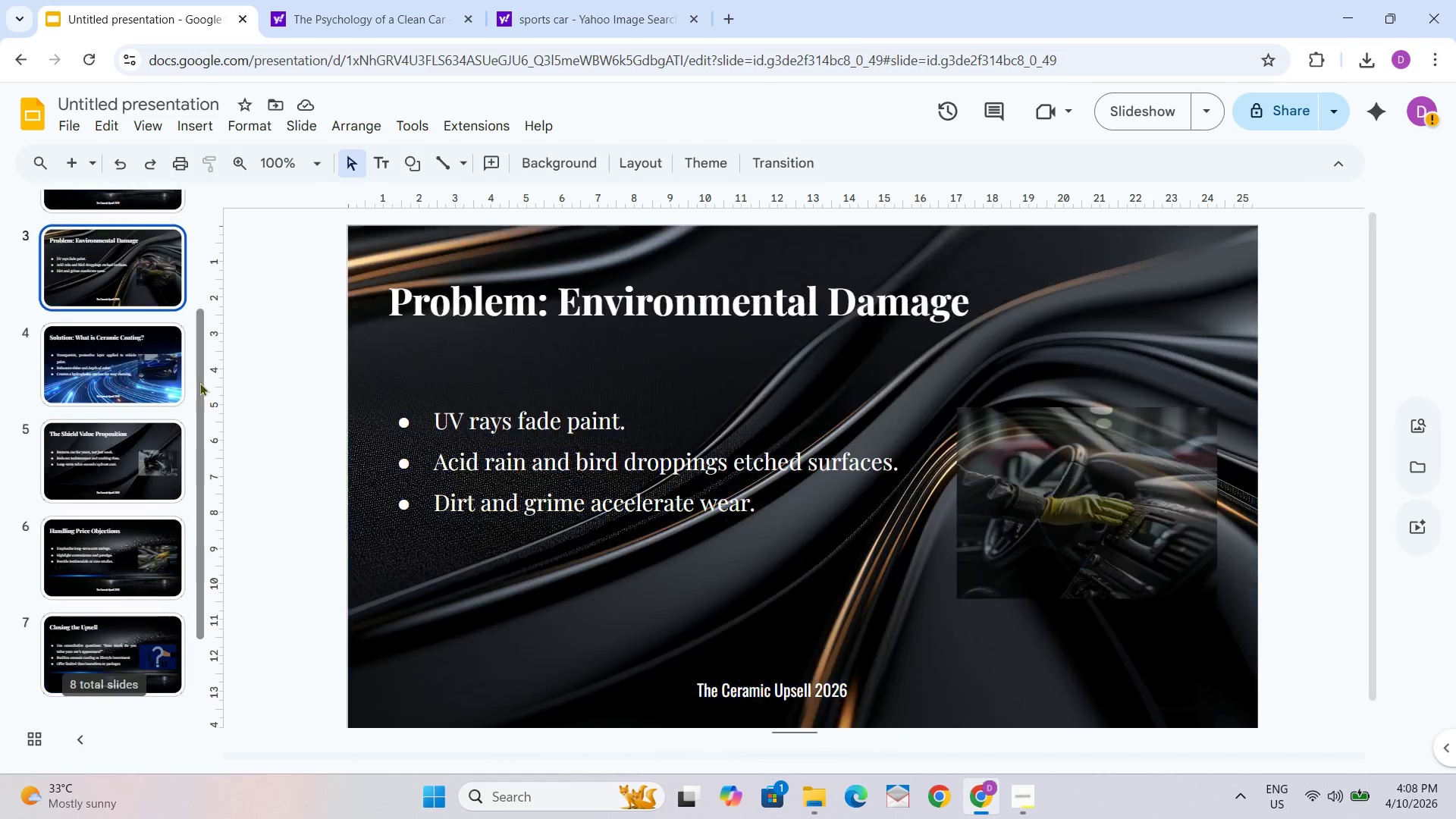 
key(ArrowLeft)
 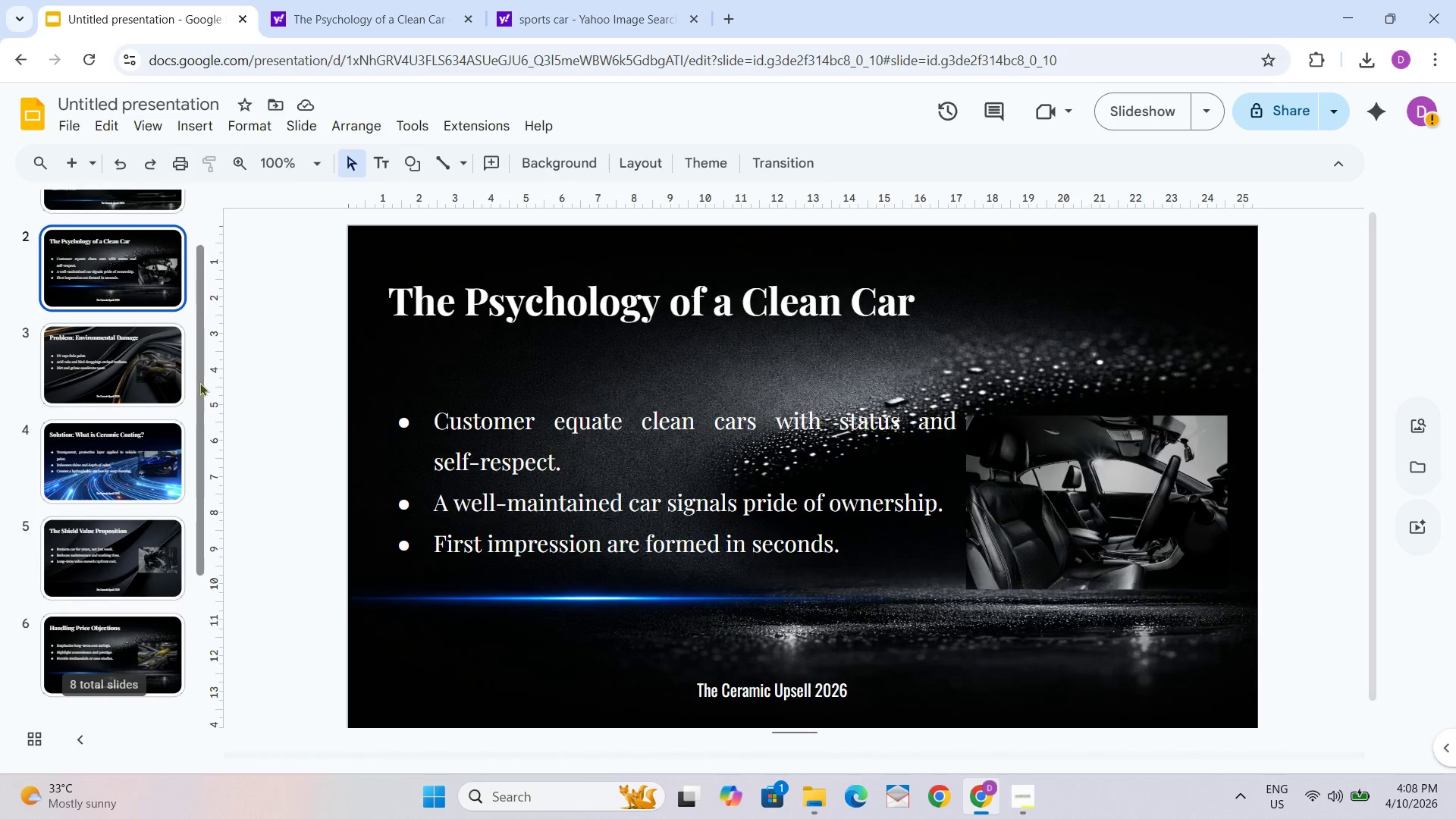 
key(ArrowLeft)
 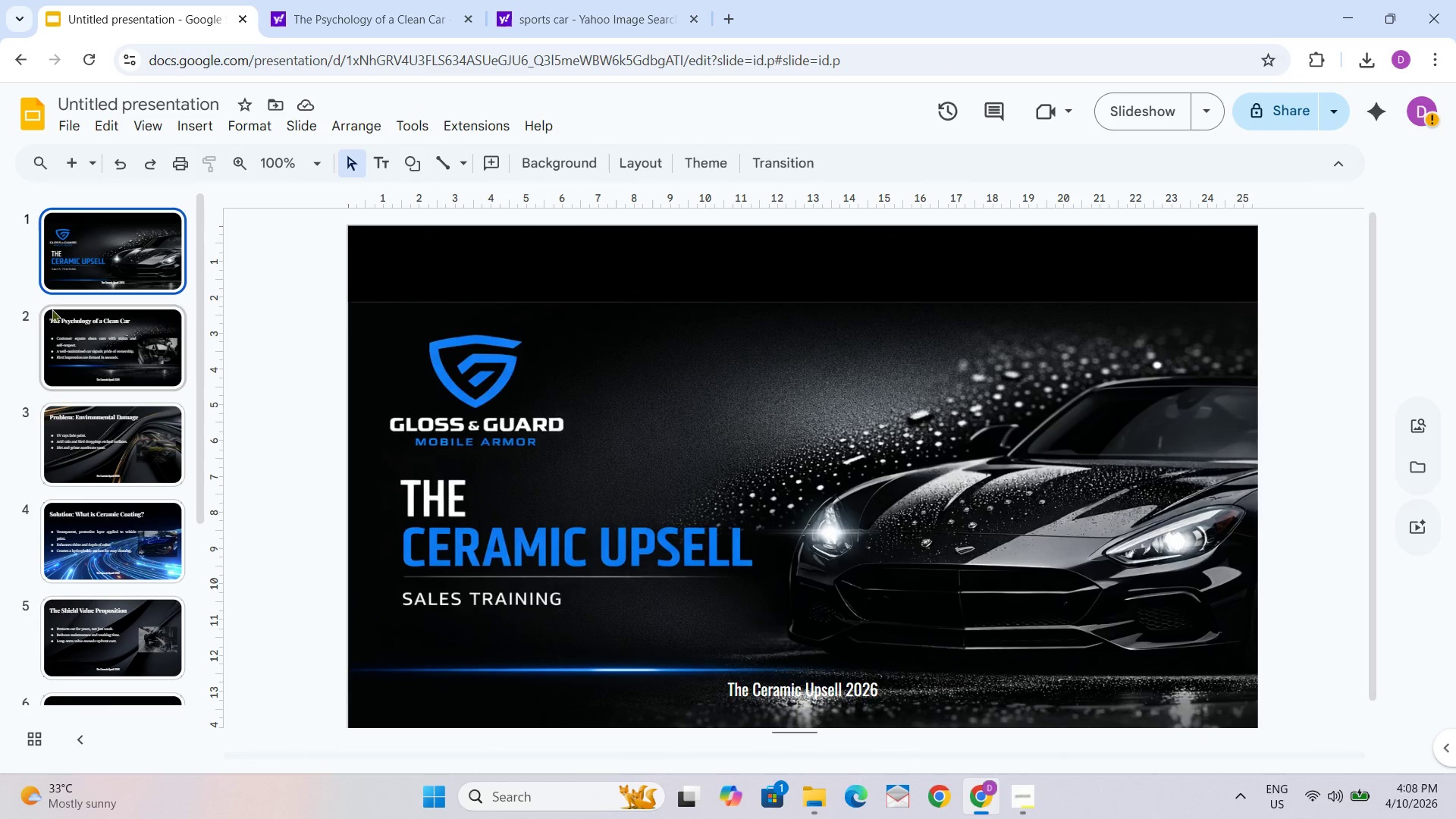 
key(ArrowRight)
 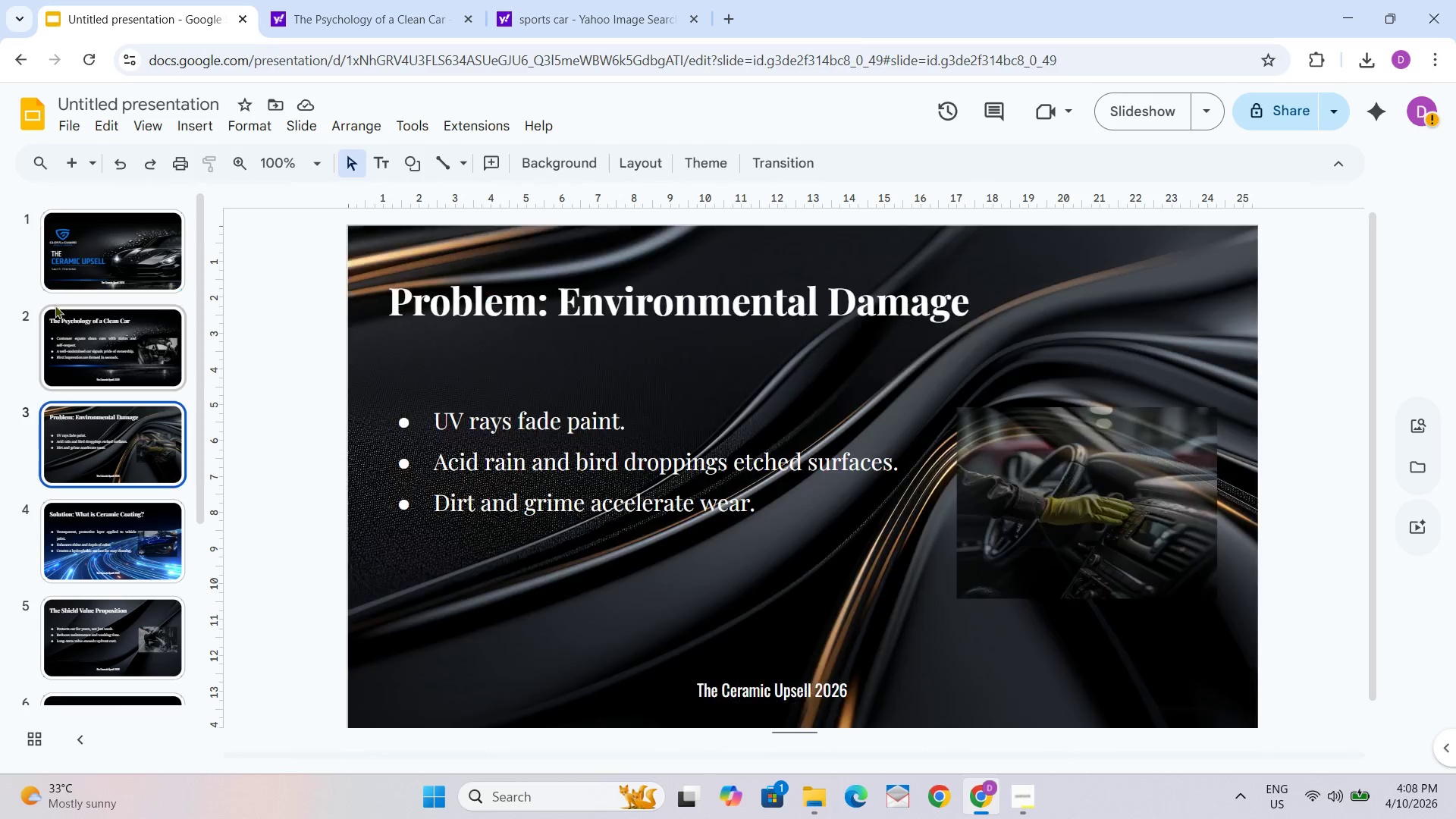 
key(ArrowRight)
 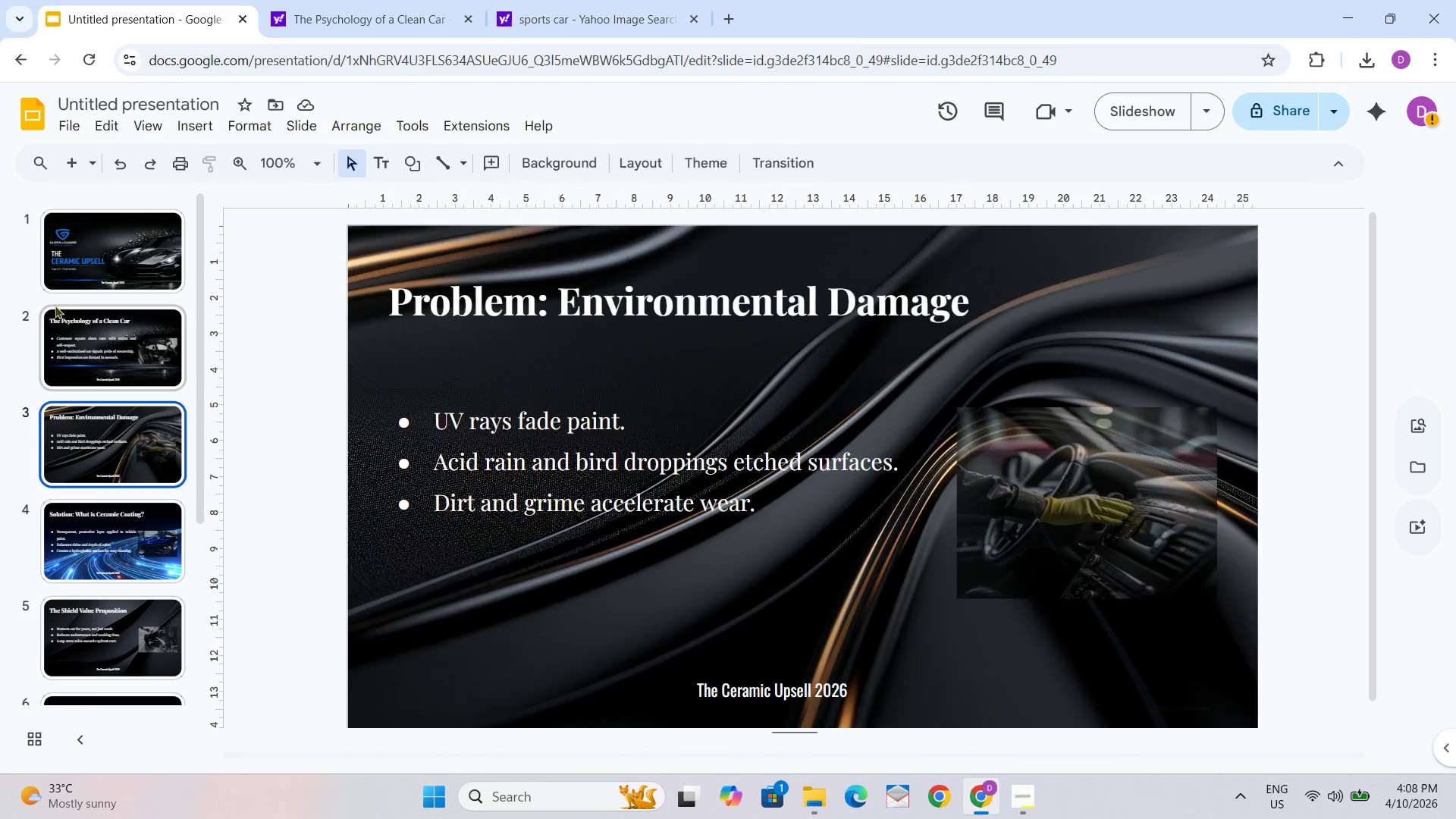 
key(ArrowRight)
 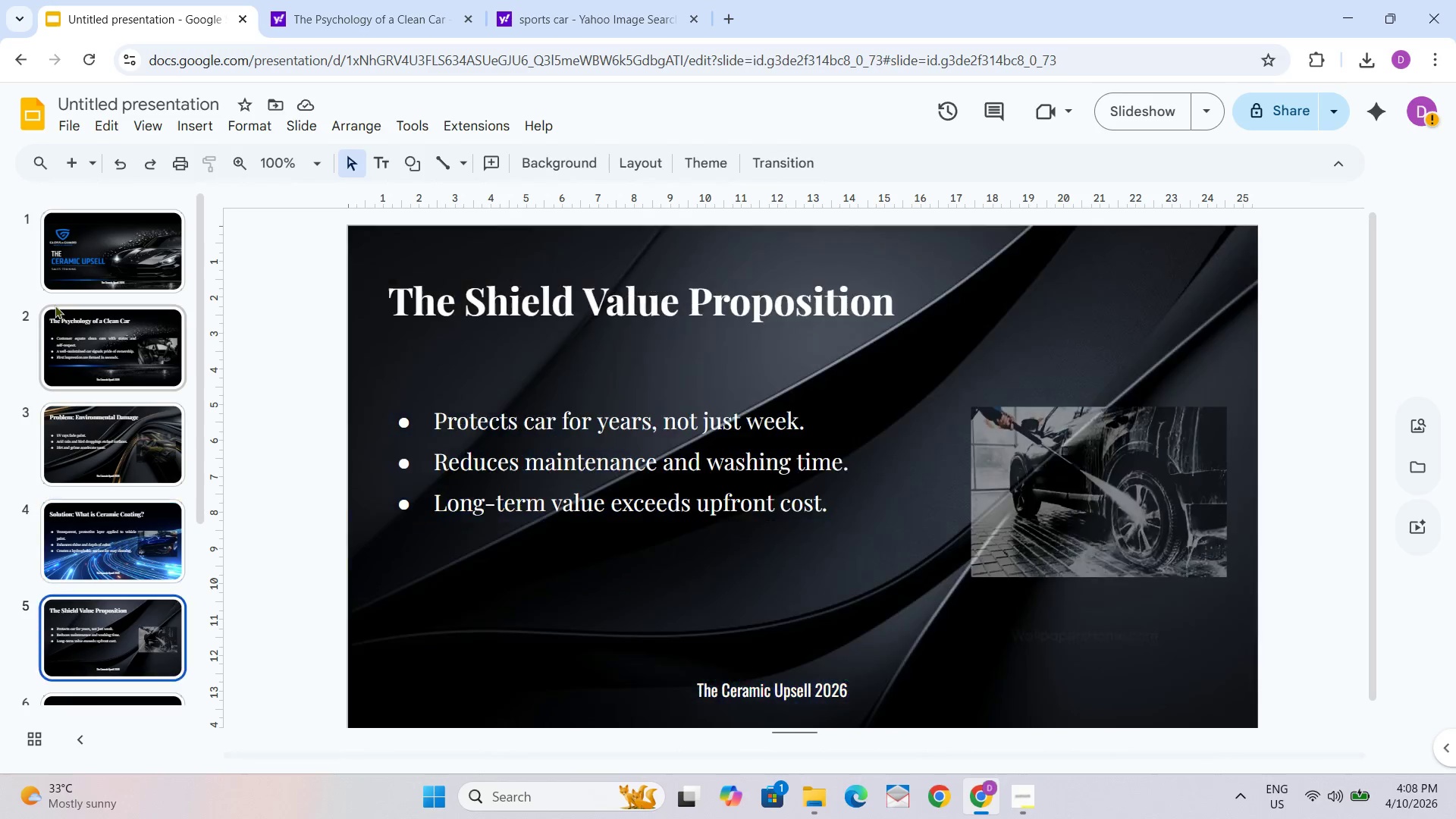 
key(ArrowRight)
 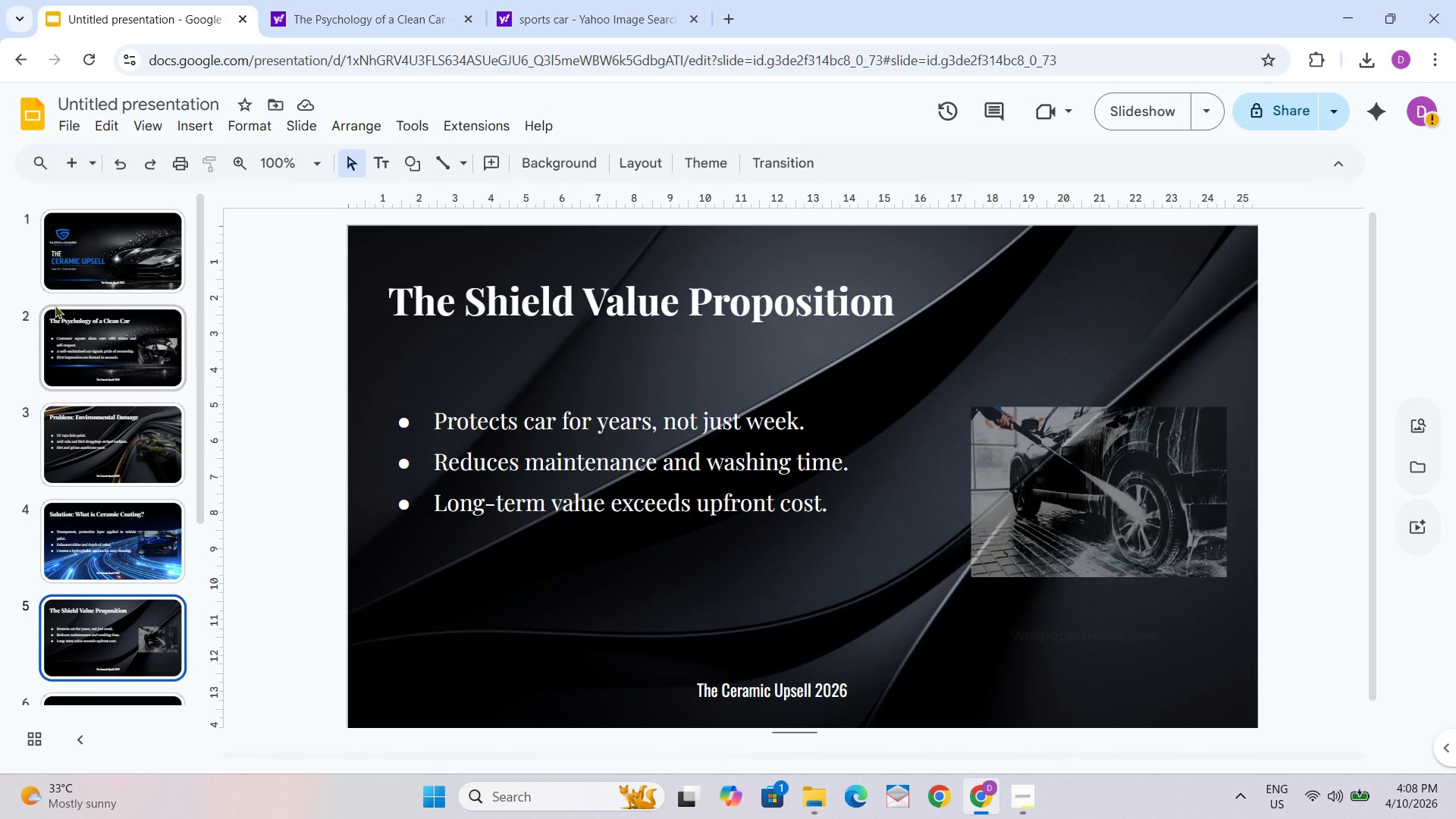 
key(ArrowRight)
 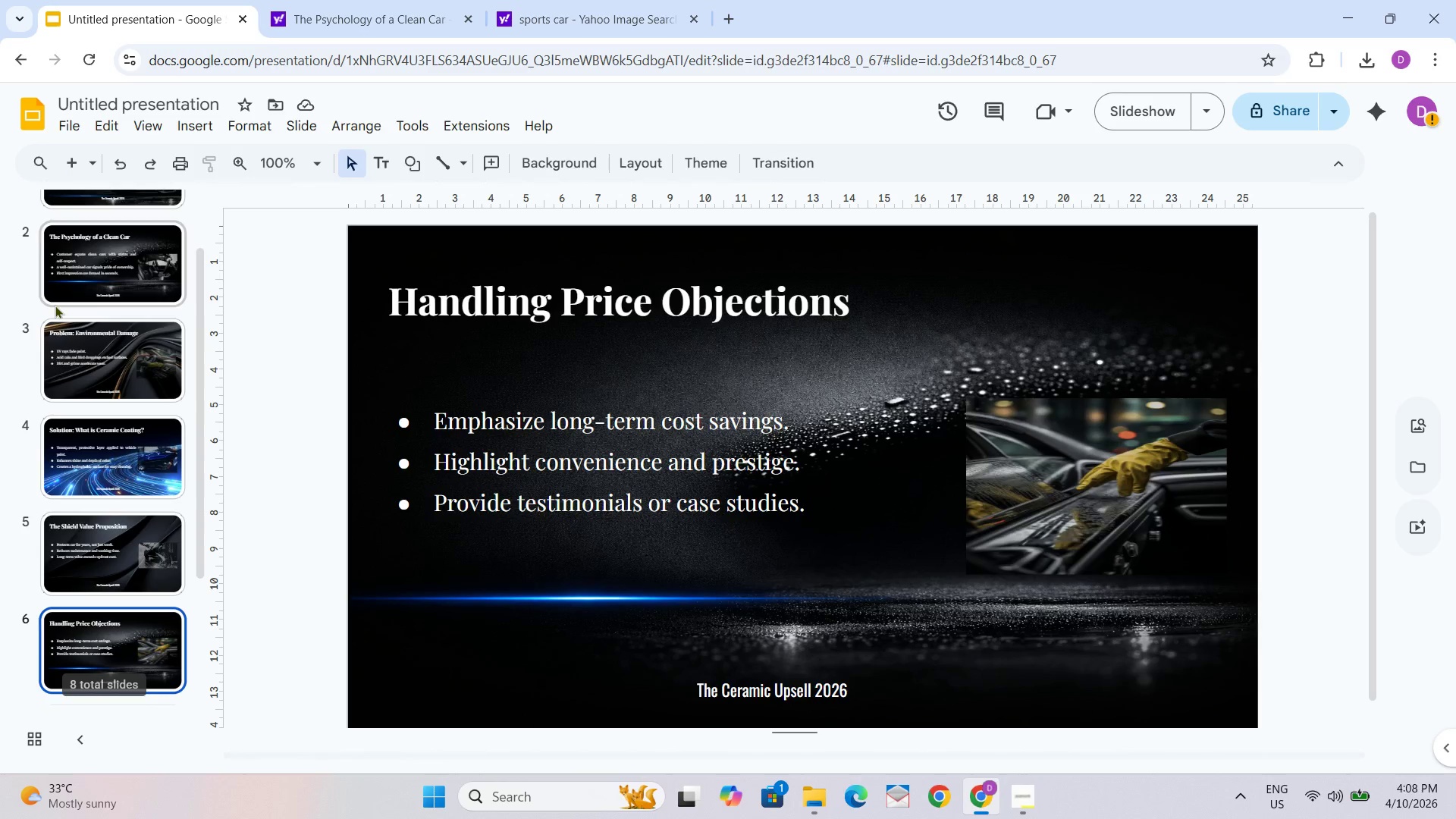 
key(ArrowRight)
 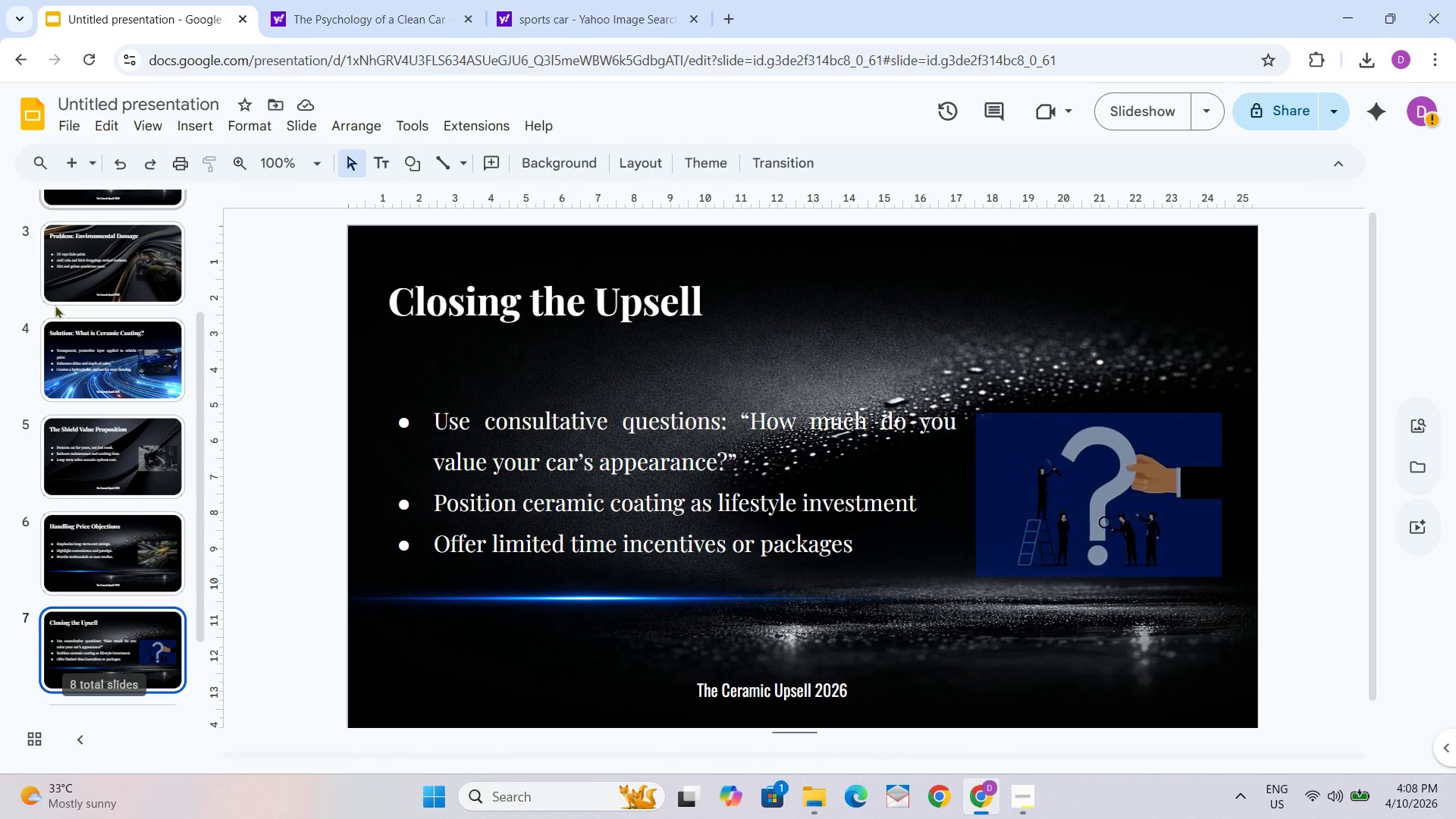 
key(ArrowRight)
 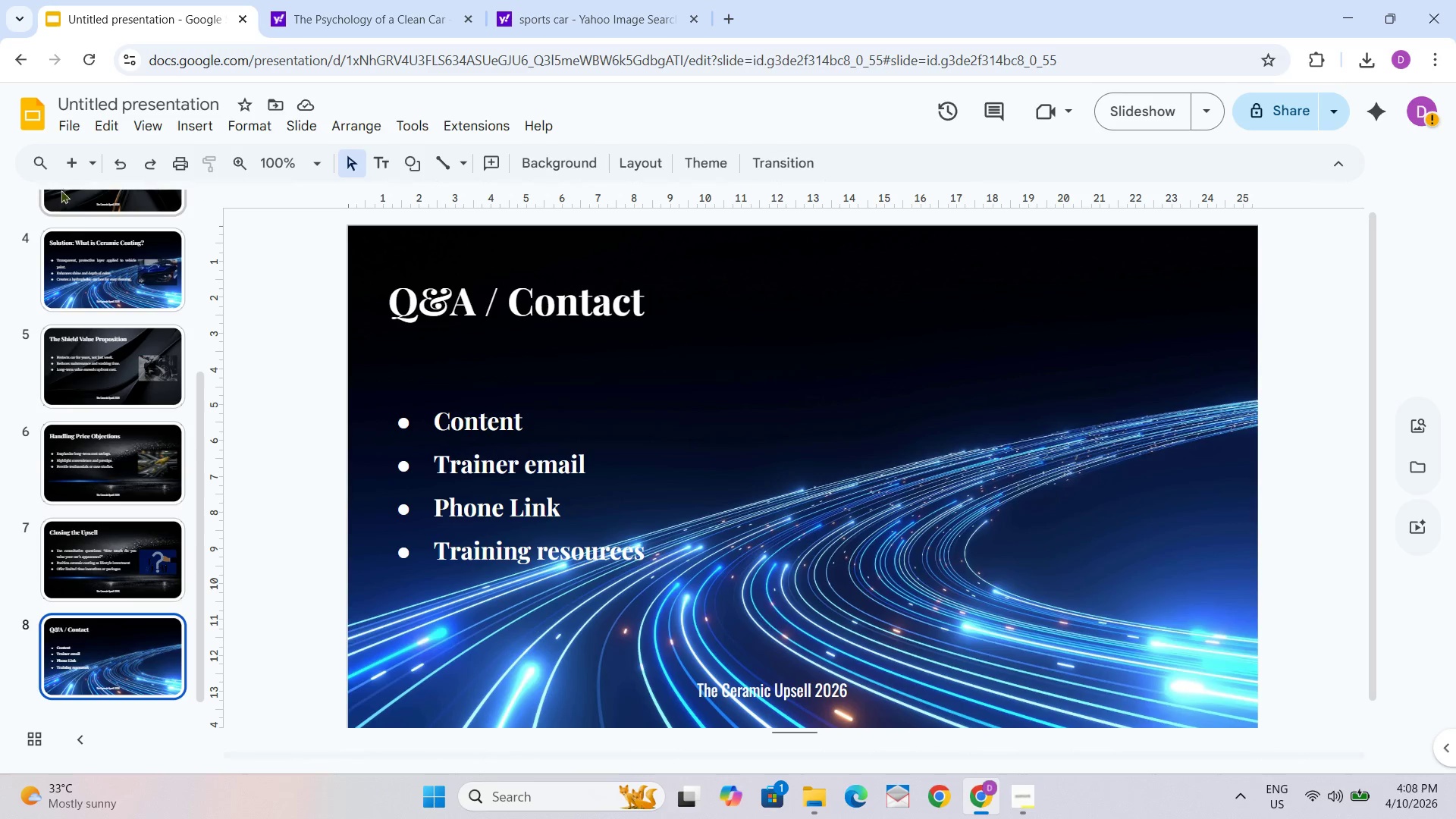 
left_click([63, 121])
 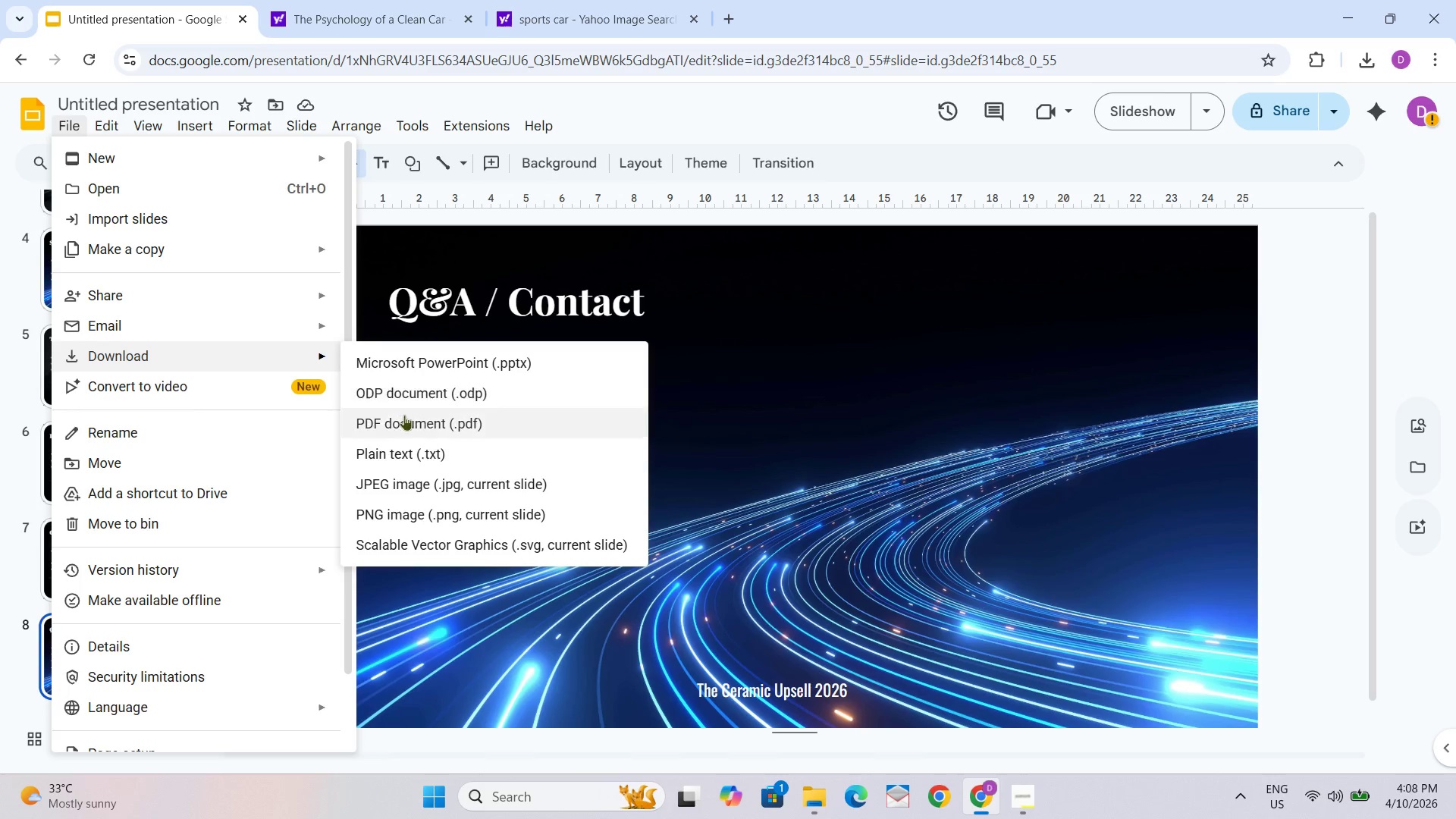 
left_click([469, 366])
 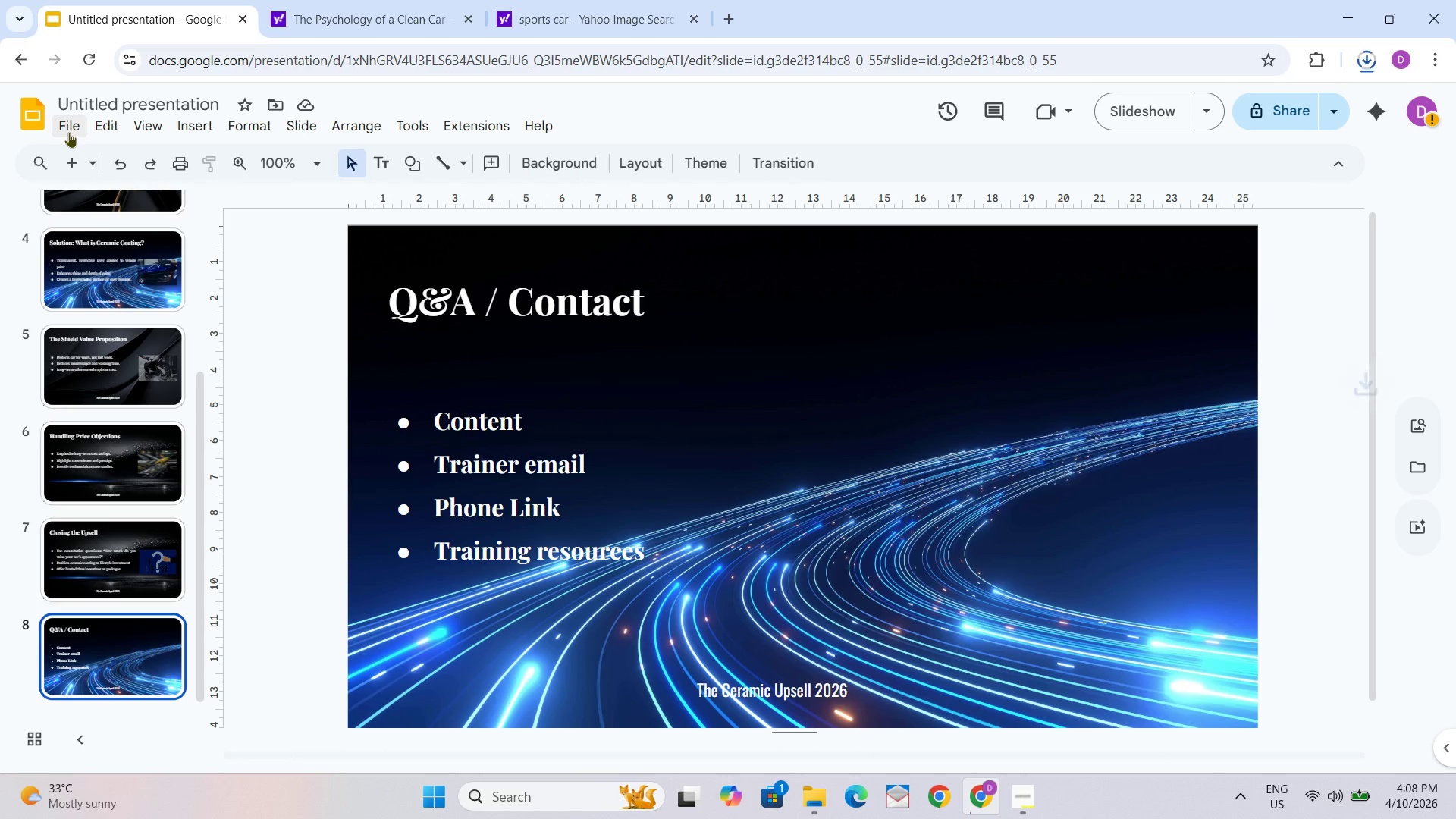 
left_click([69, 132])
 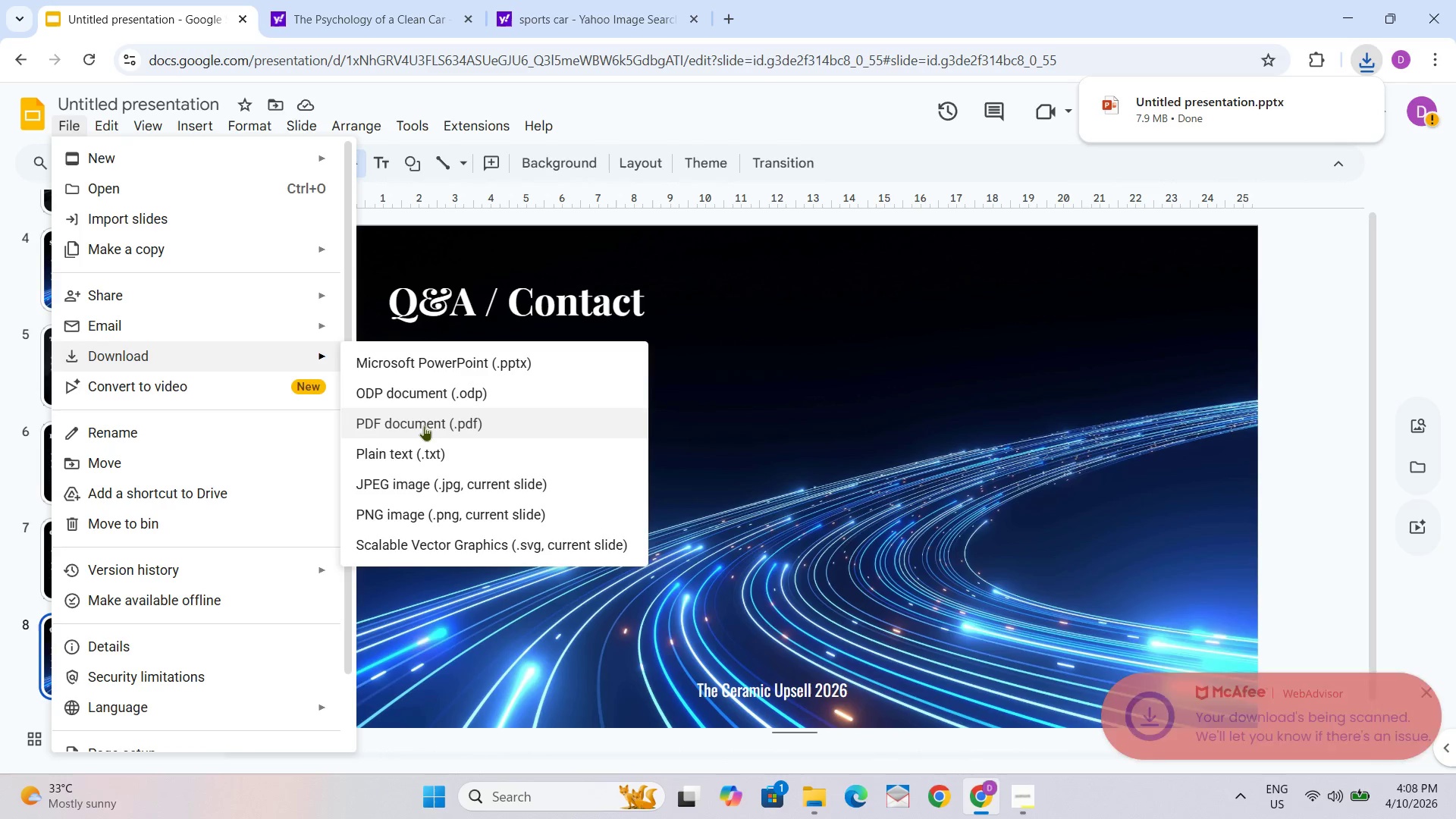 
wait(7.33)
 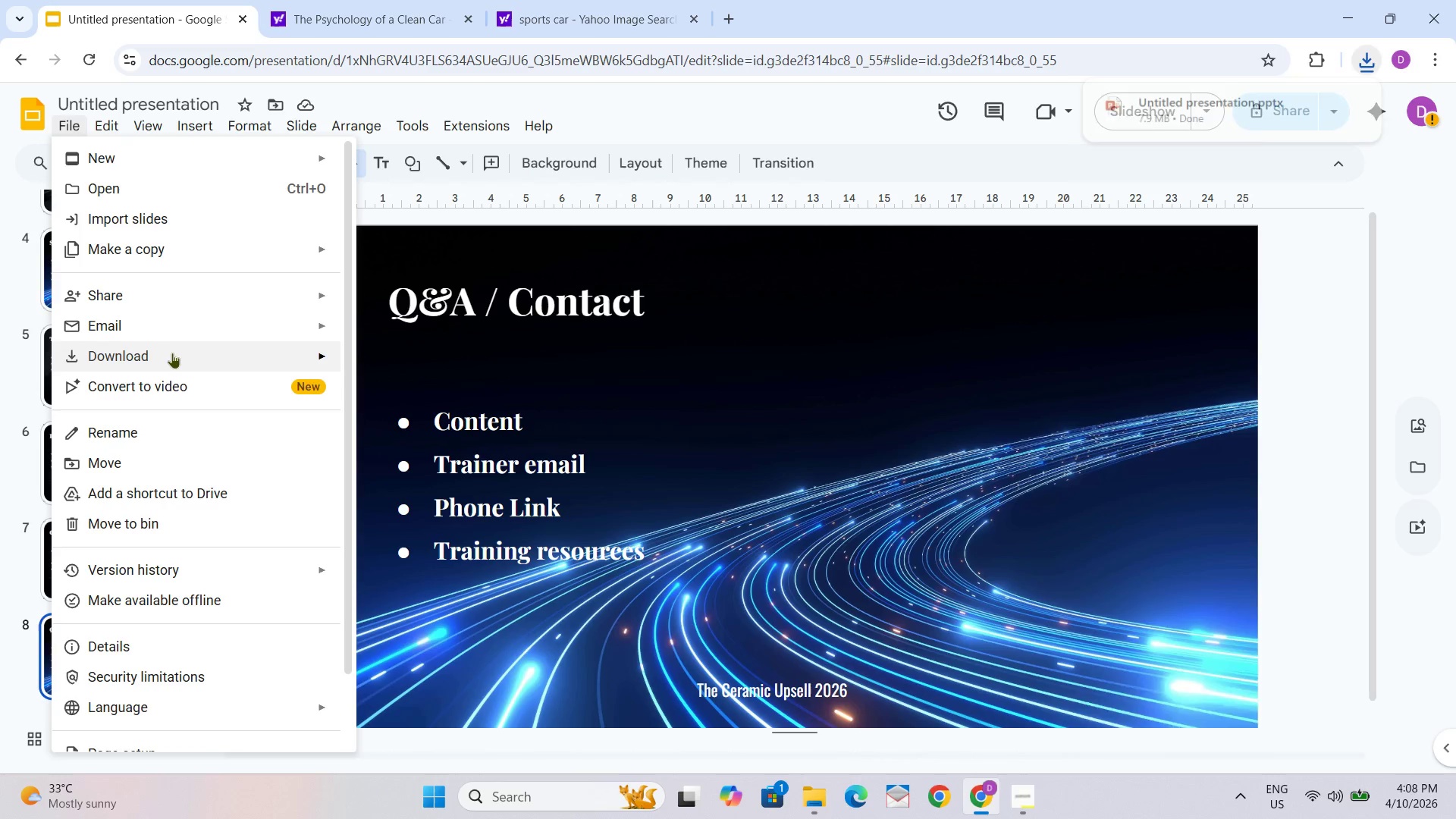 
left_click([424, 425])
 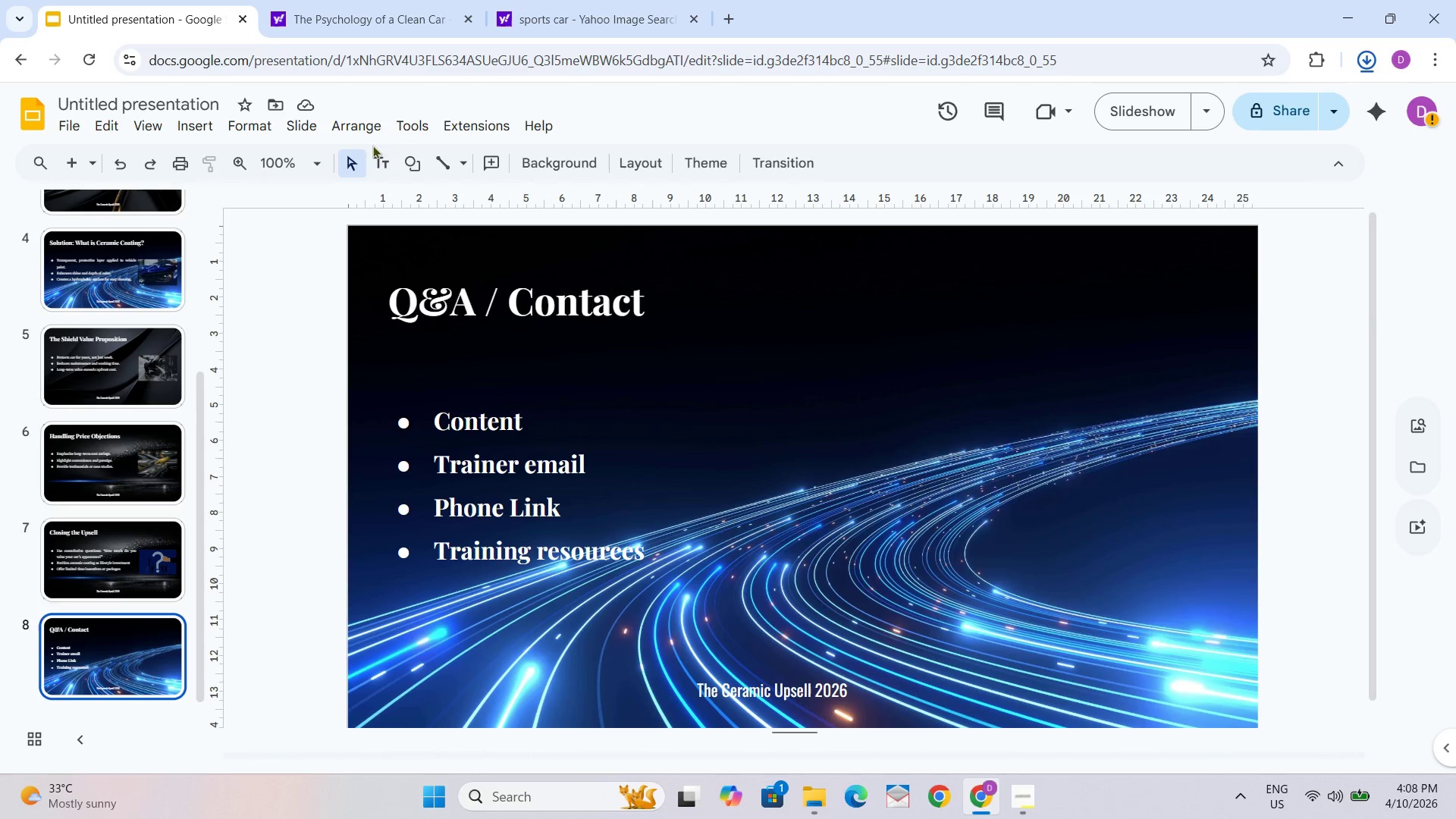 
mouse_move([86, 130])
 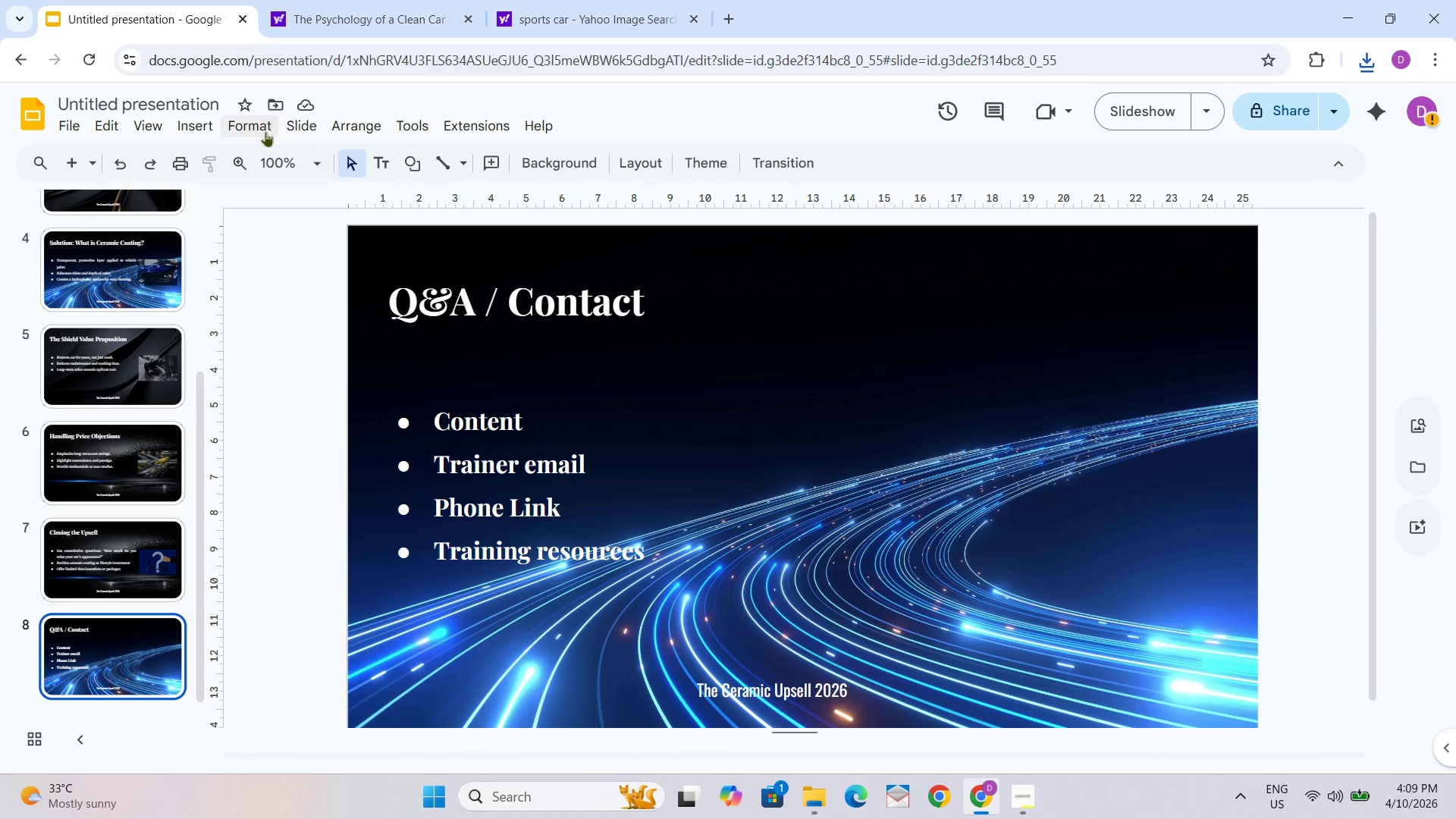 
scroll: coordinate [931, 335], scroll_direction: up, amount: 6.0
 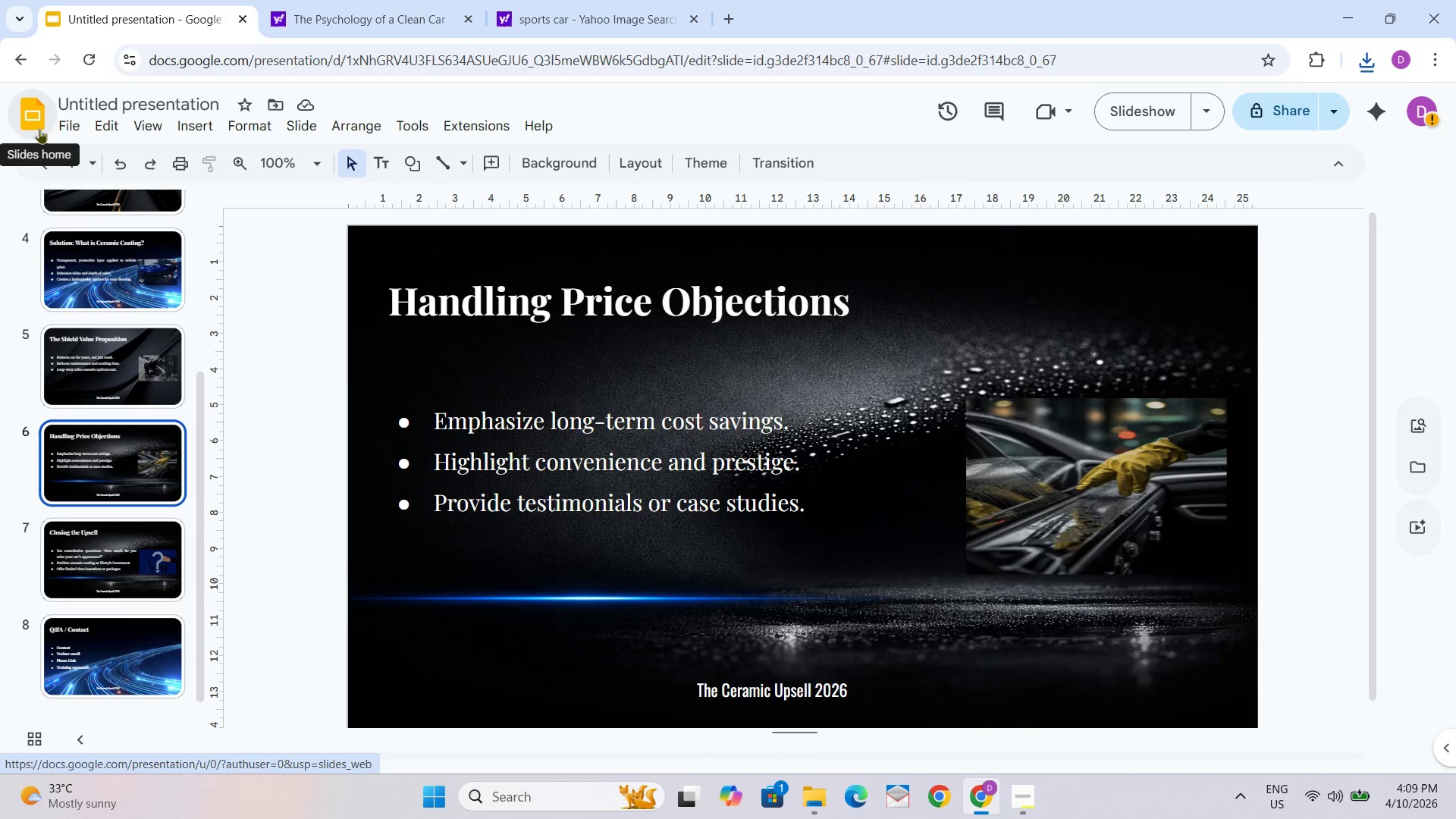 
left_click([65, 128])
 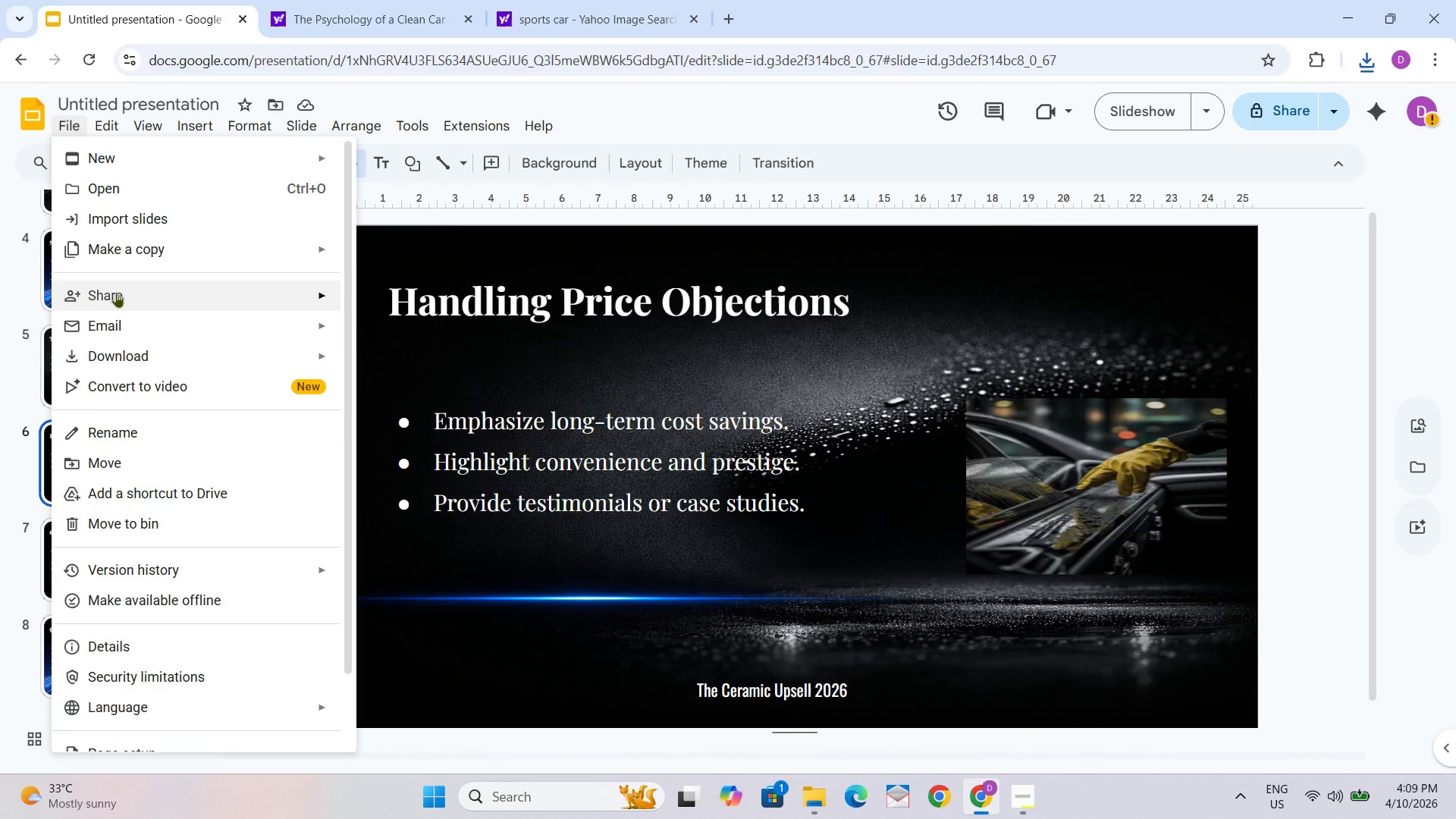 
left_click([247, 295])
 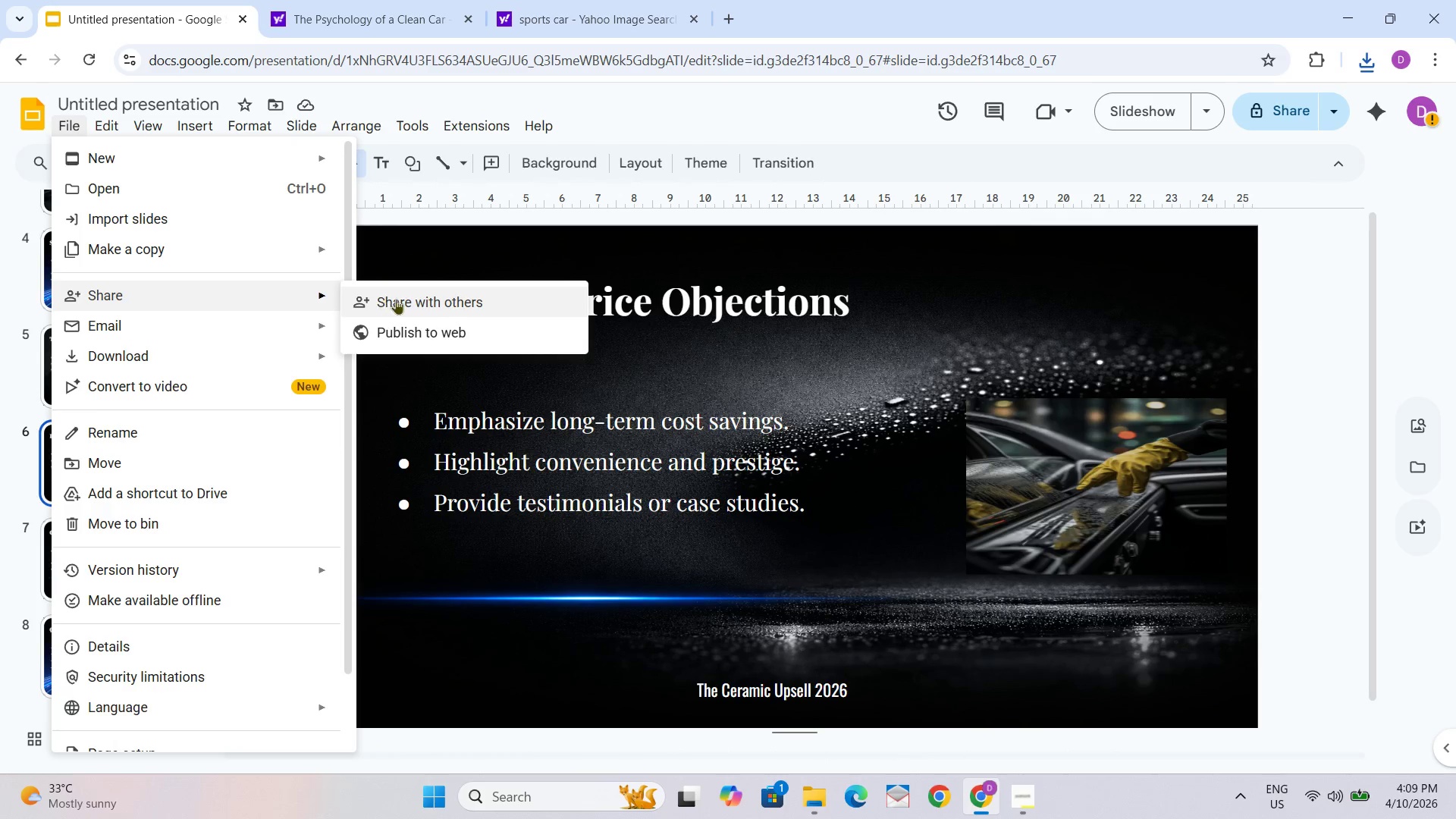 
left_click([396, 299])
 